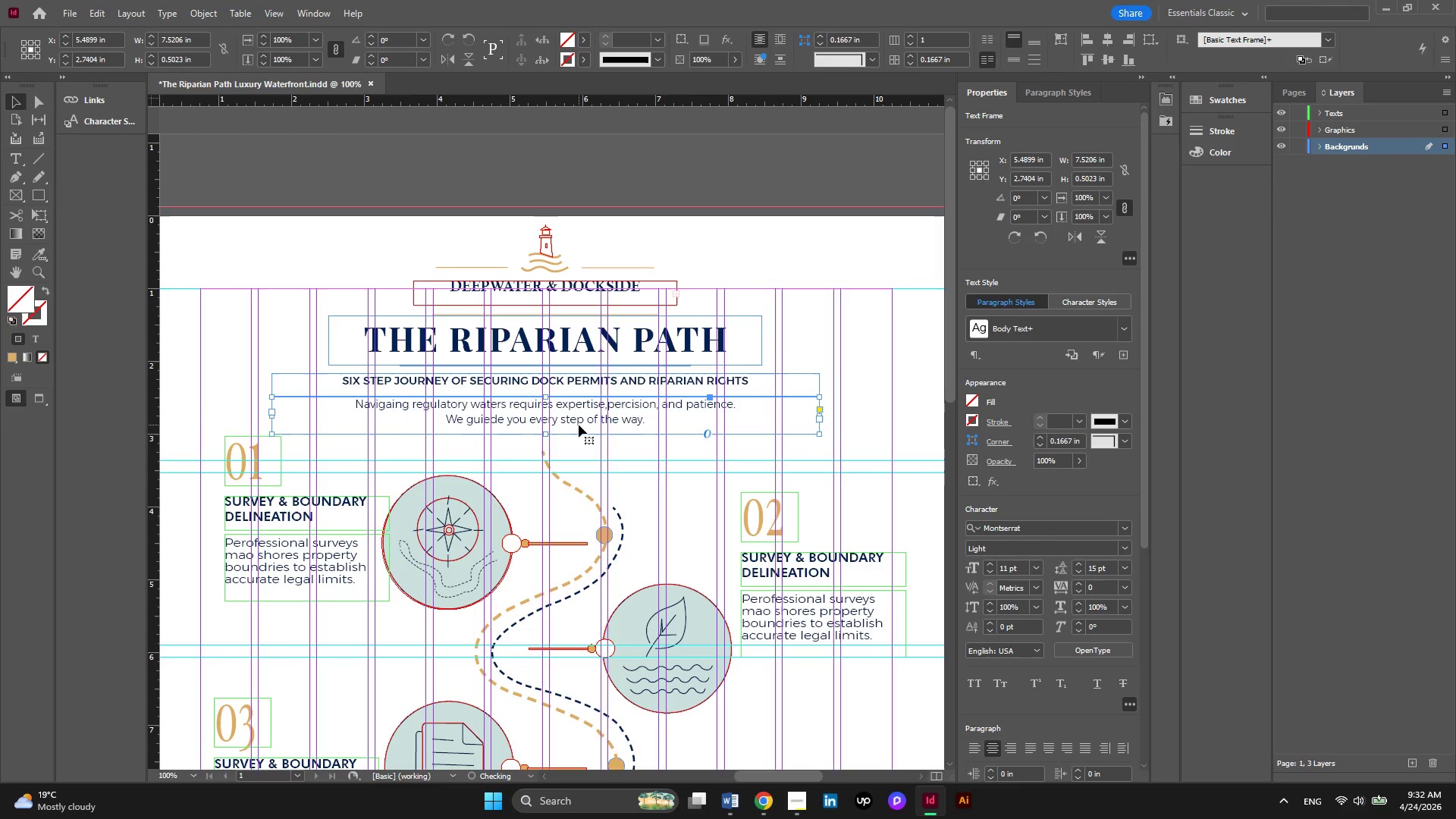 
key(ArrowUp)
 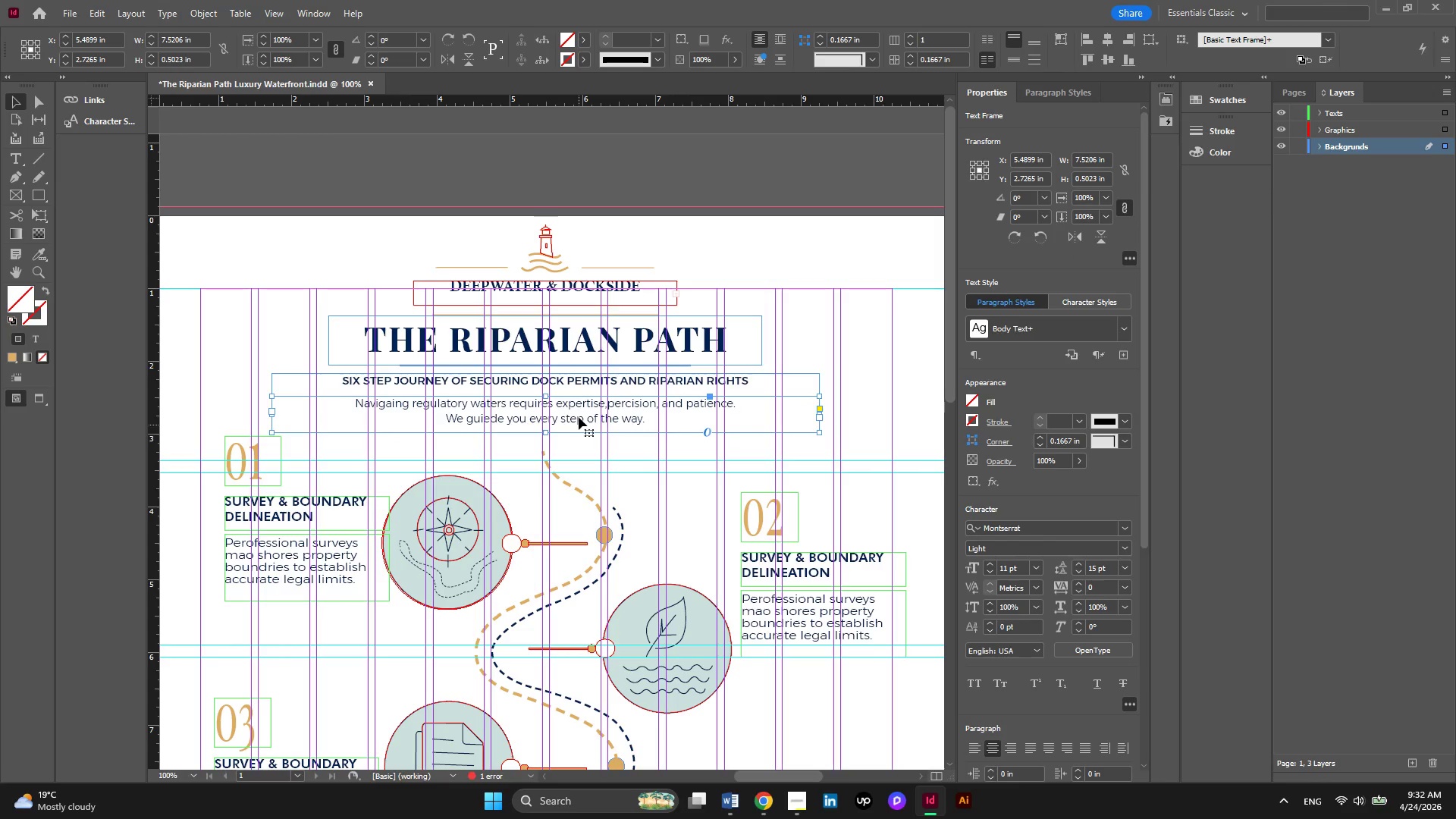 
wait(5.26)
 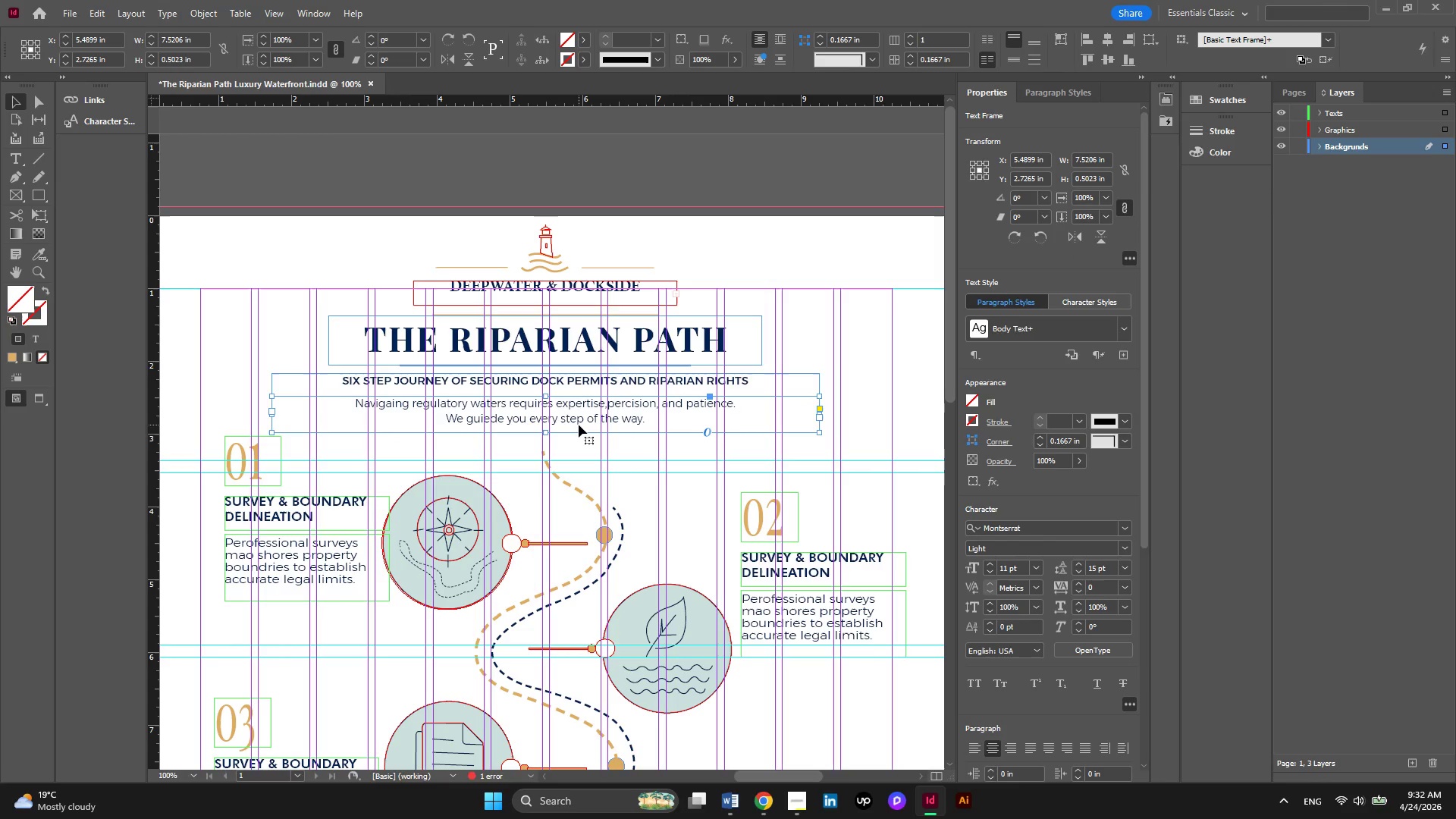 
left_click([589, 382])
 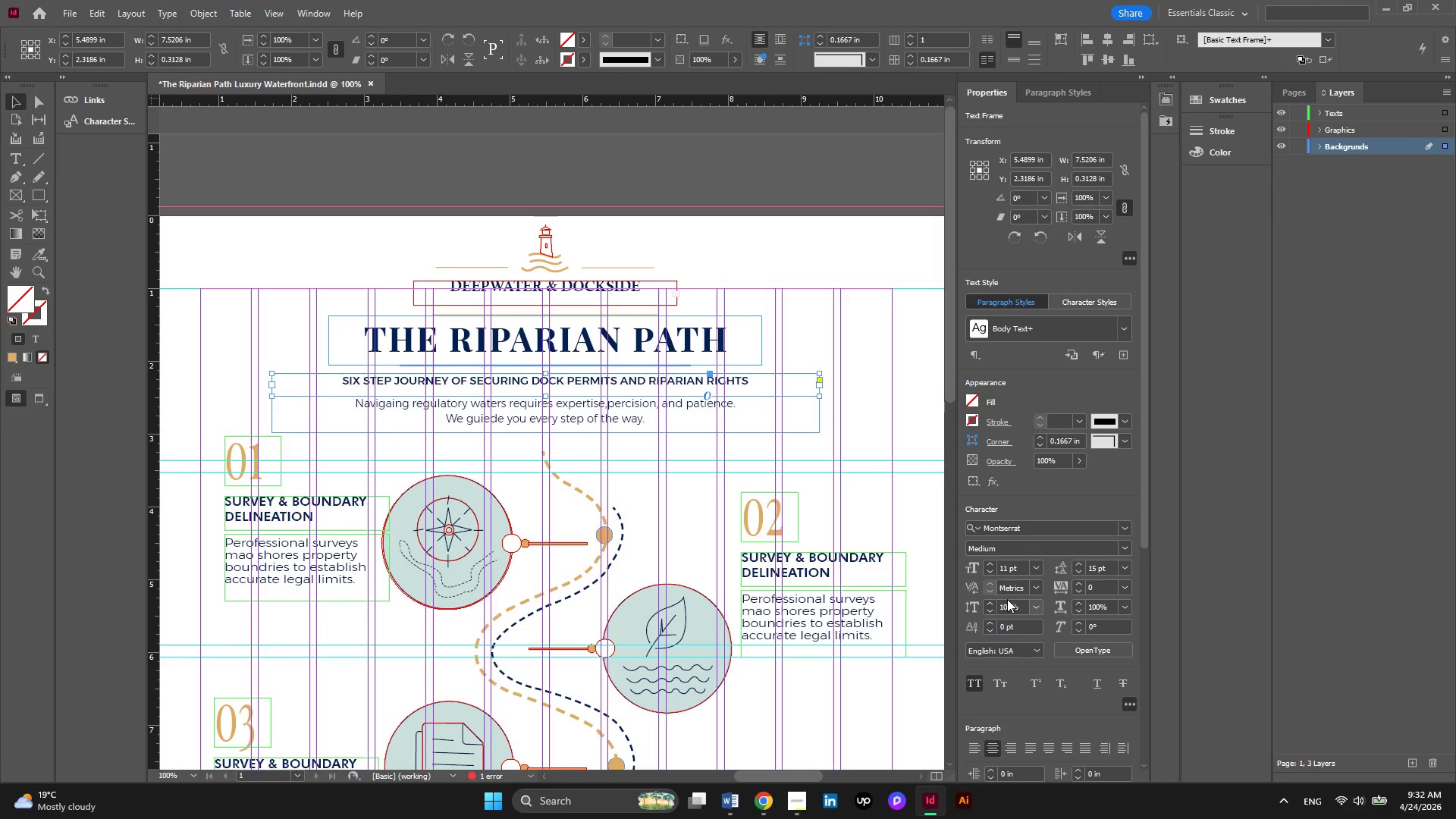 
left_click([990, 562])
 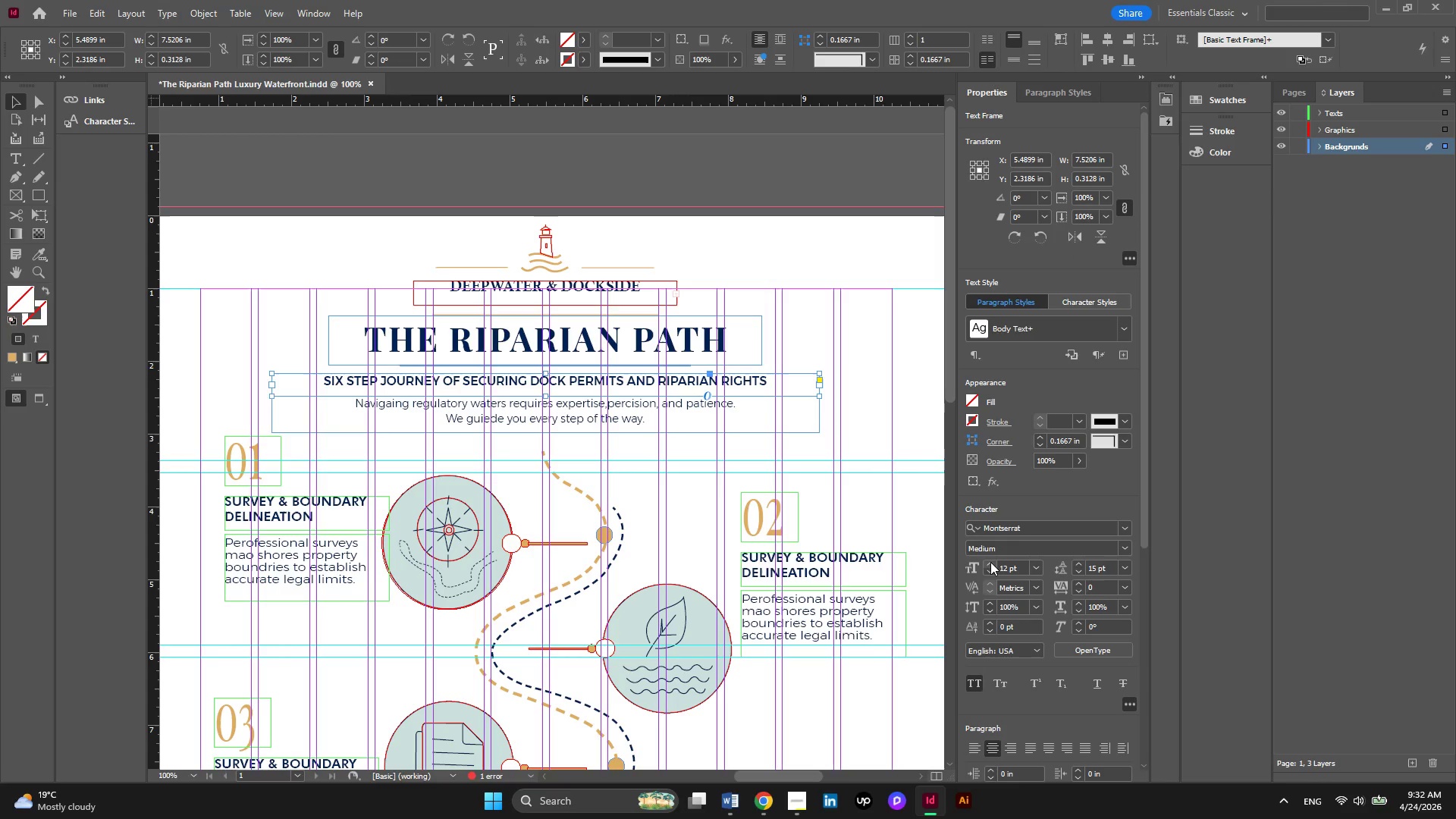 
wait(9.5)
 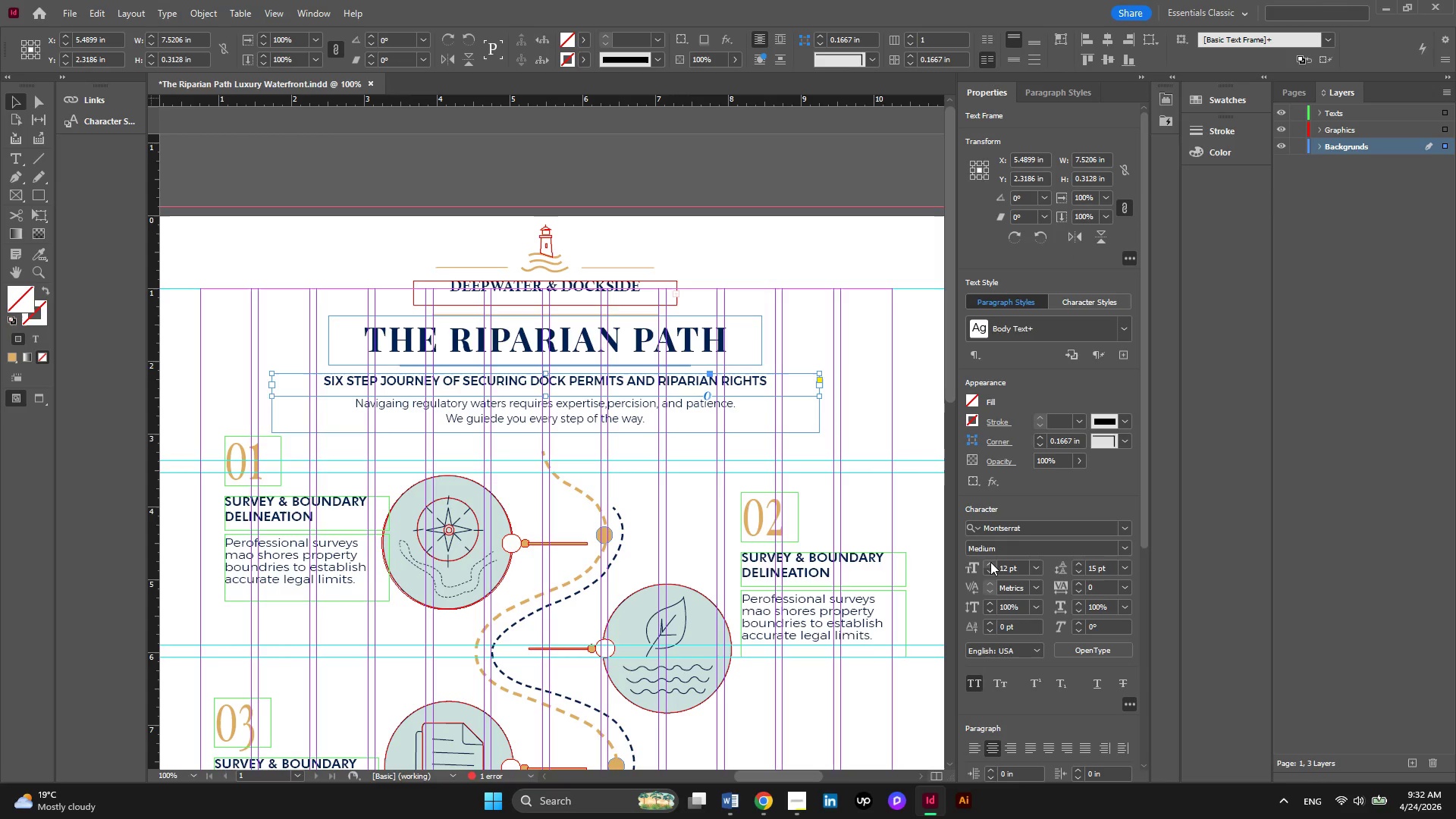 
left_click([780, 271])
 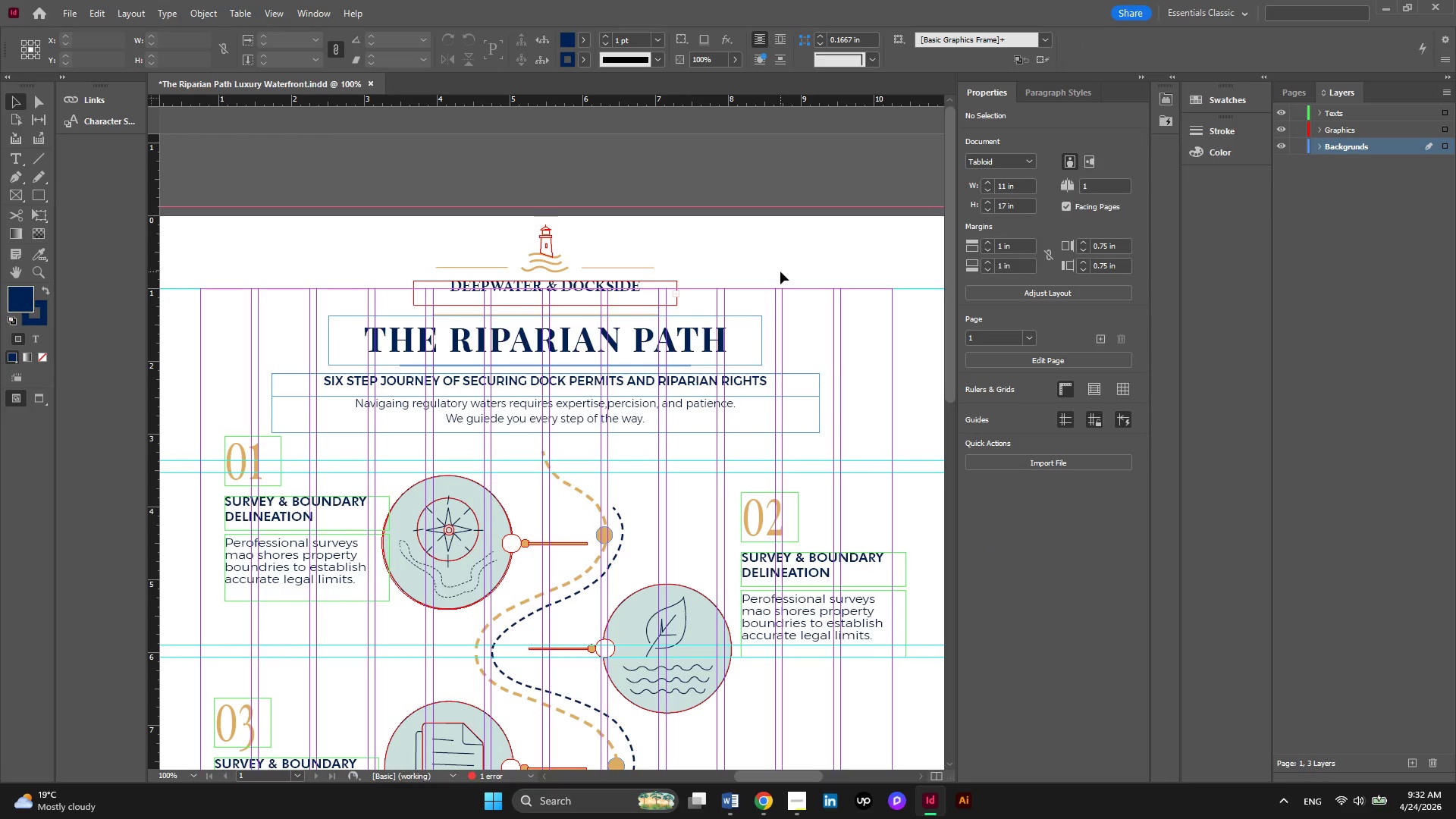 
key(W)
 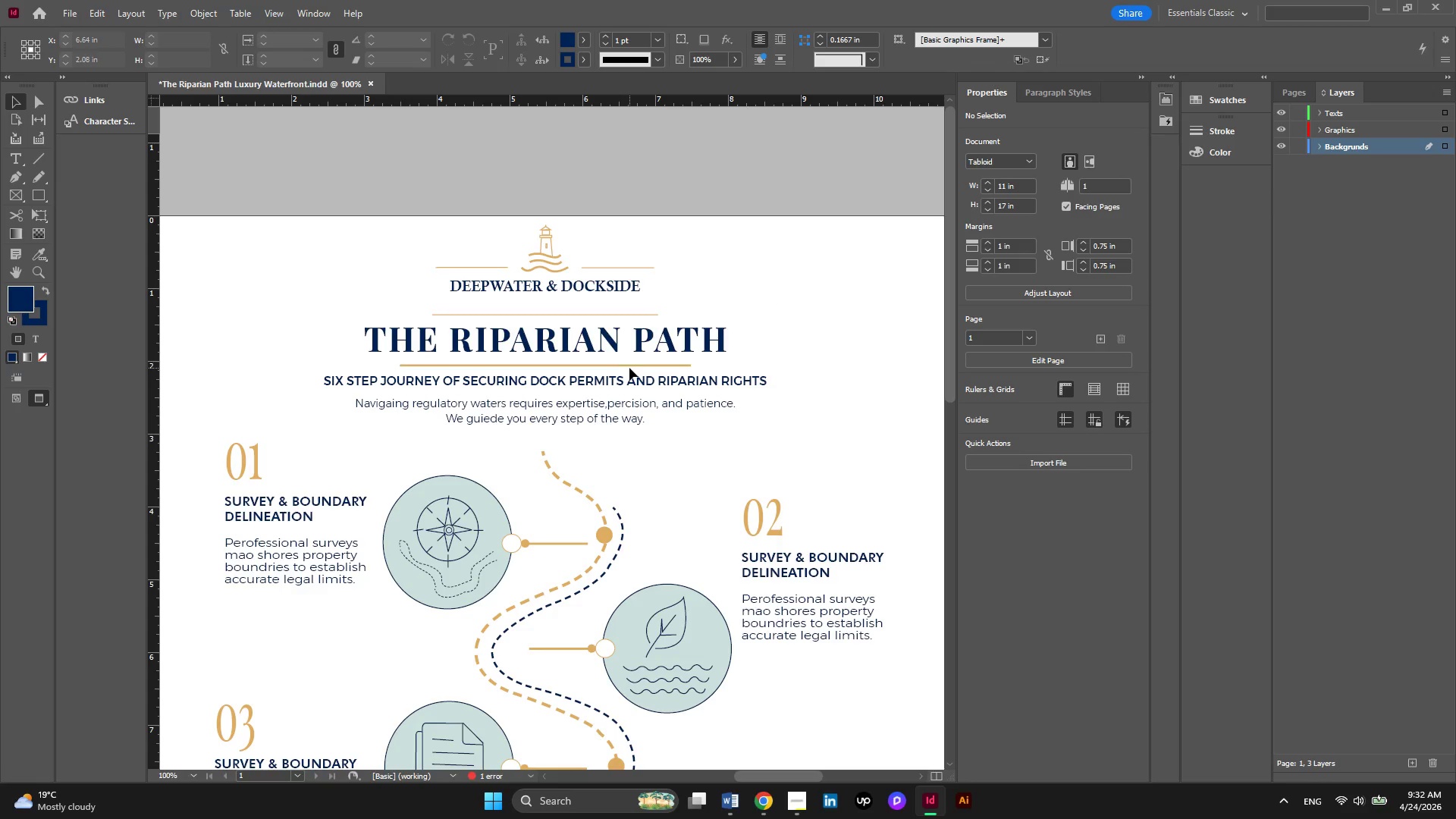 
left_click([617, 367])
 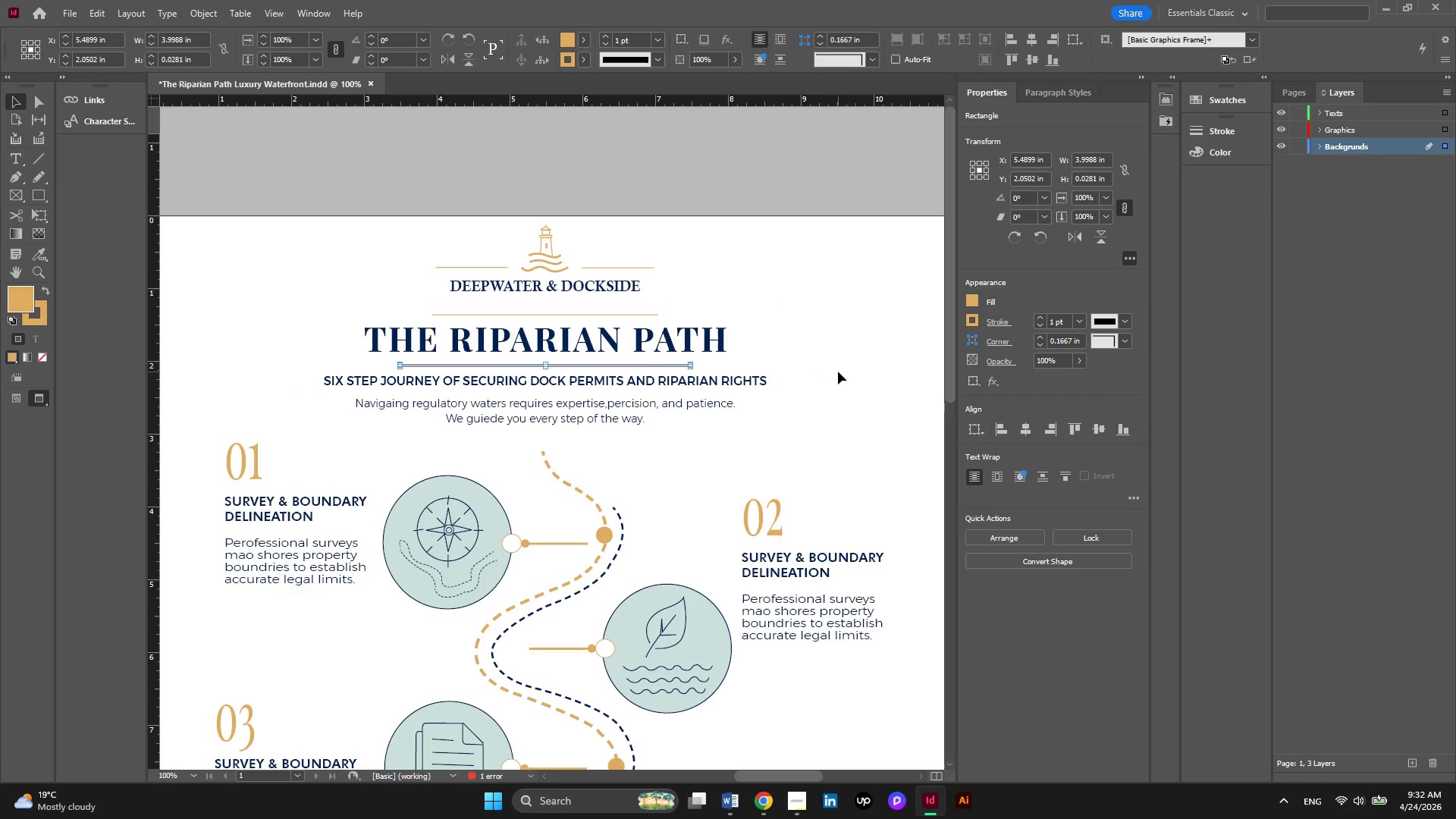 
left_click([856, 343])
 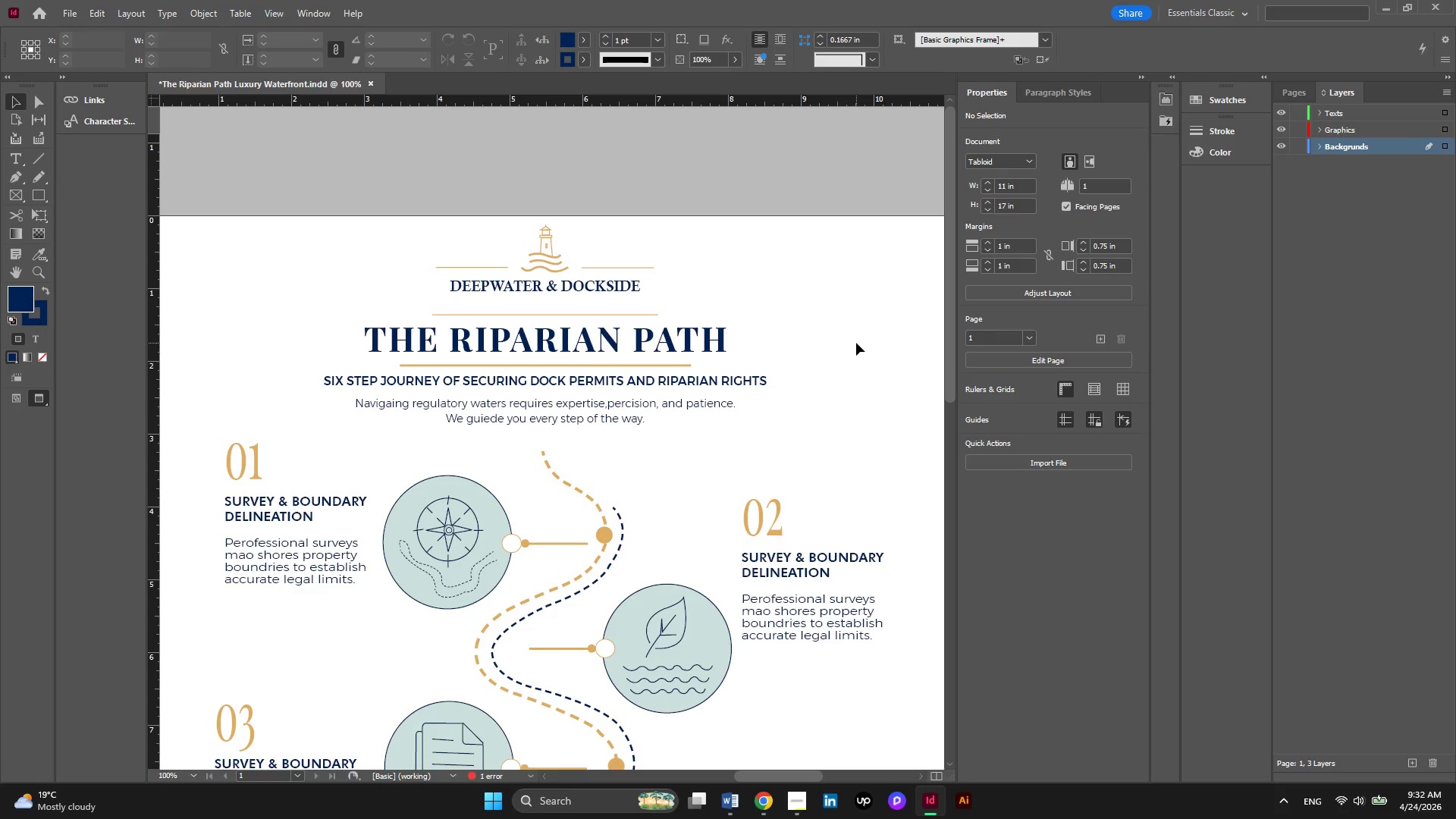 
scroll: coordinate [828, 366], scroll_direction: down, amount: 4.0
 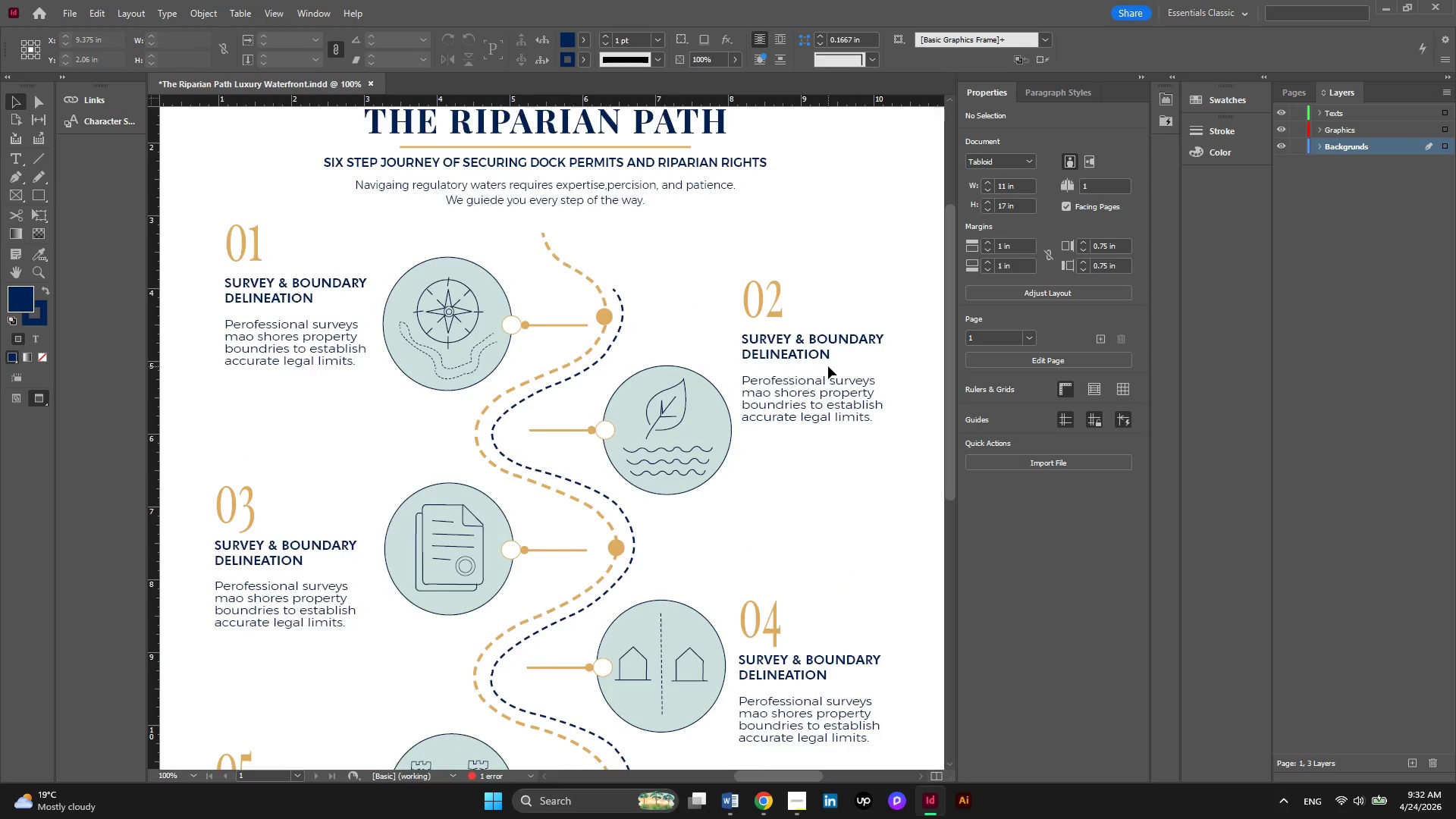 
scroll: coordinate [828, 366], scroll_direction: up, amount: 3.0
 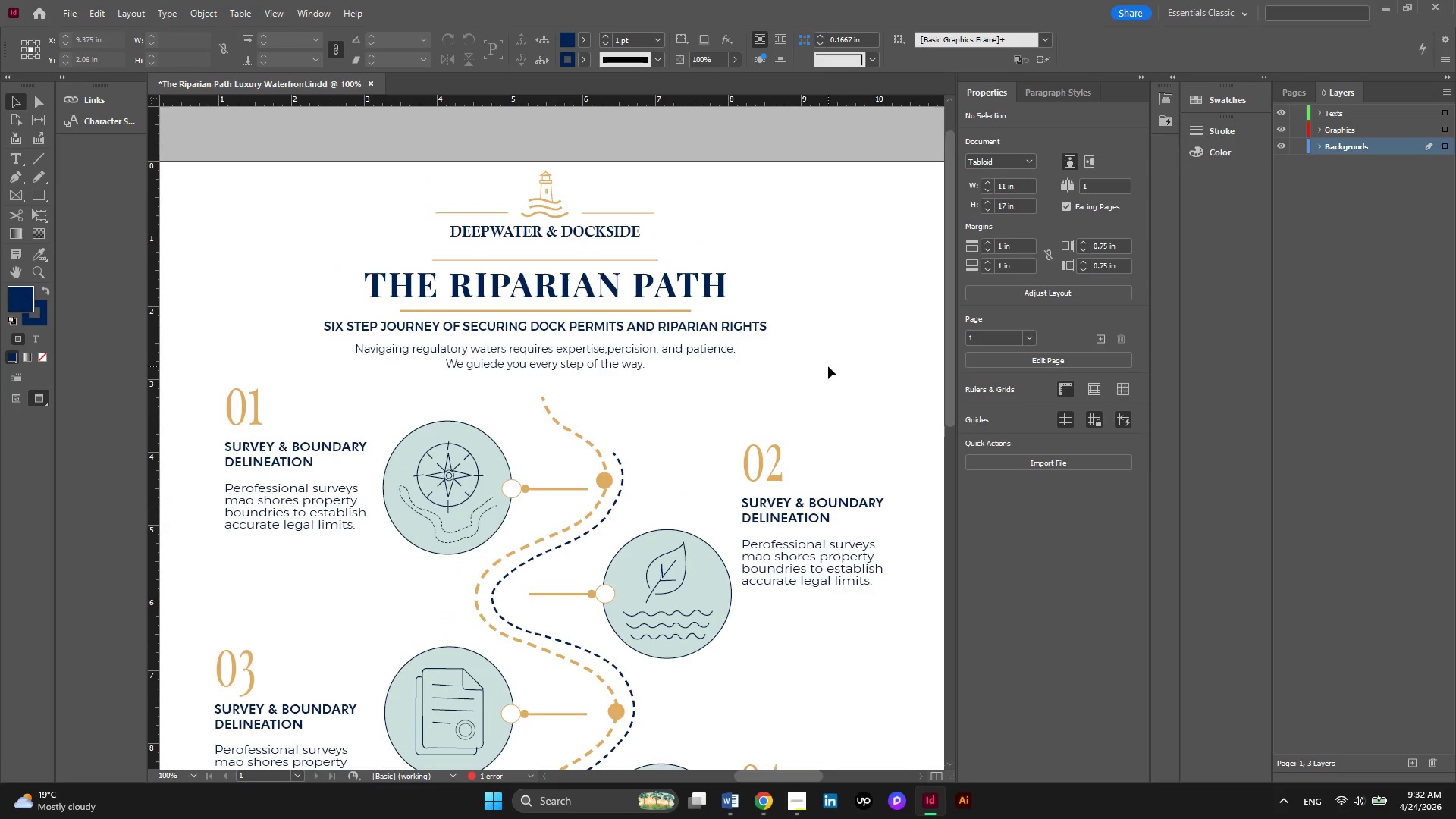 
type(ww)
 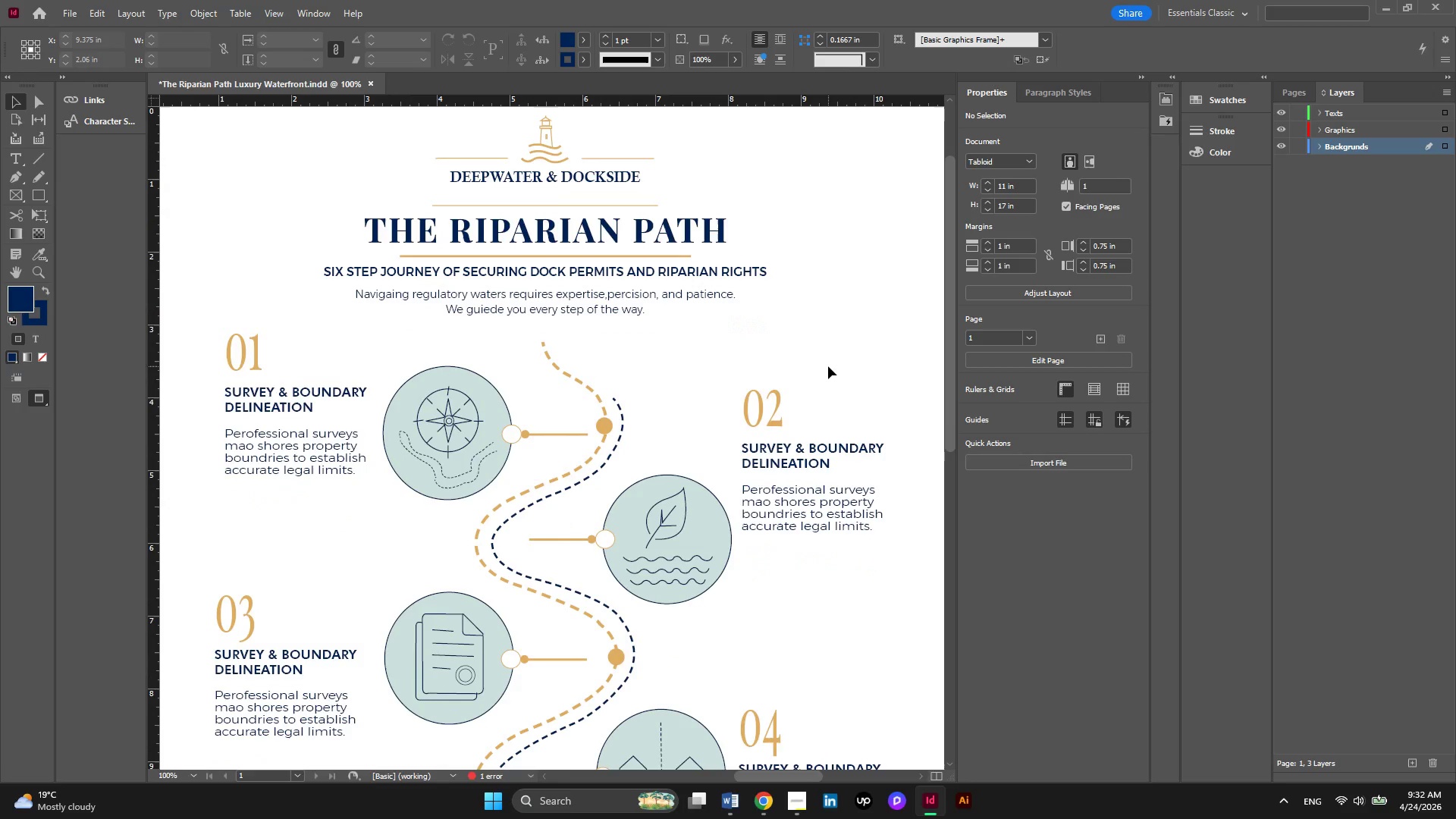 
scroll: coordinate [828, 366], scroll_direction: down, amount: 5.0
 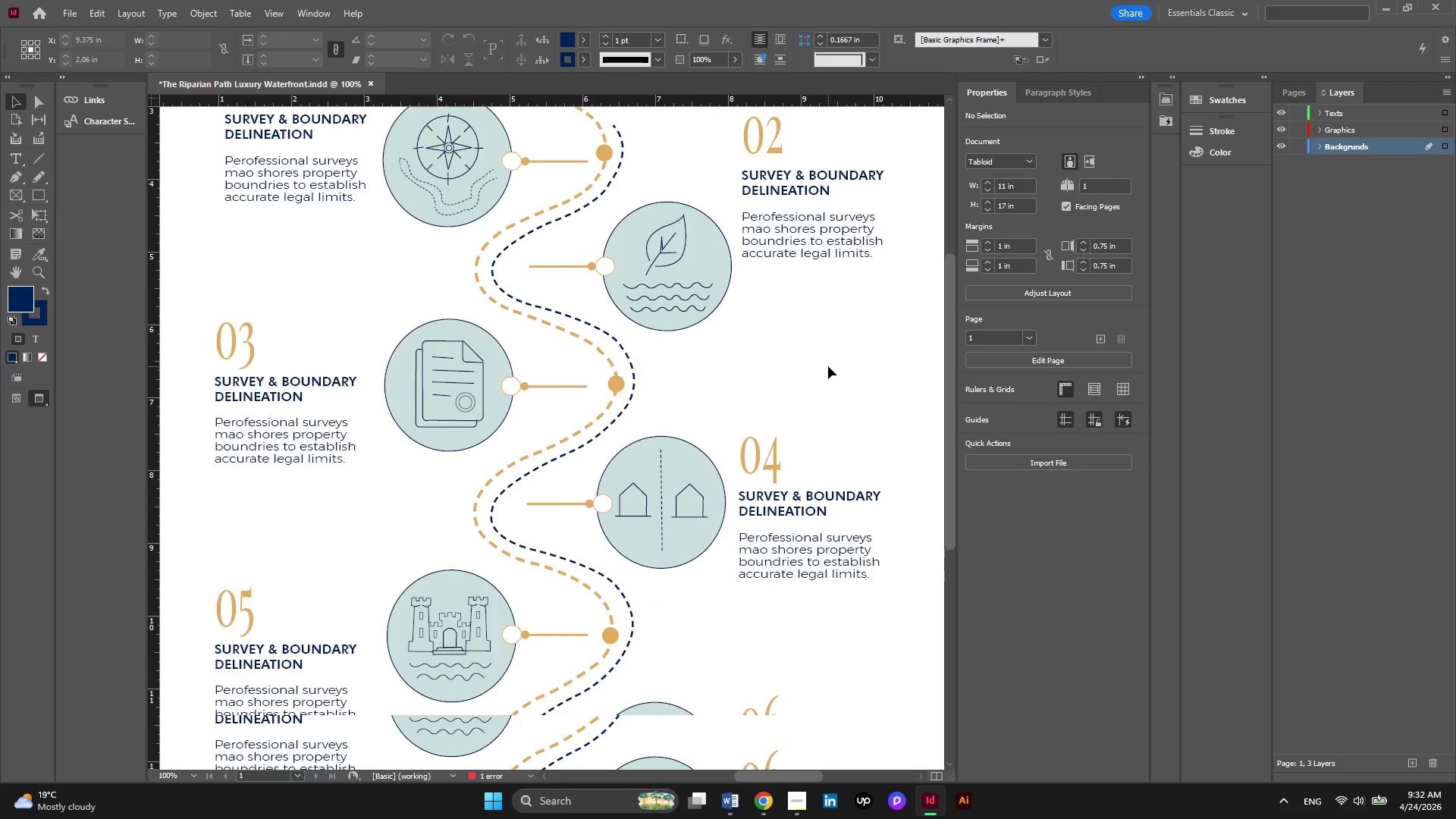 
scroll: coordinate [828, 366], scroll_direction: none, amount: 0.0
 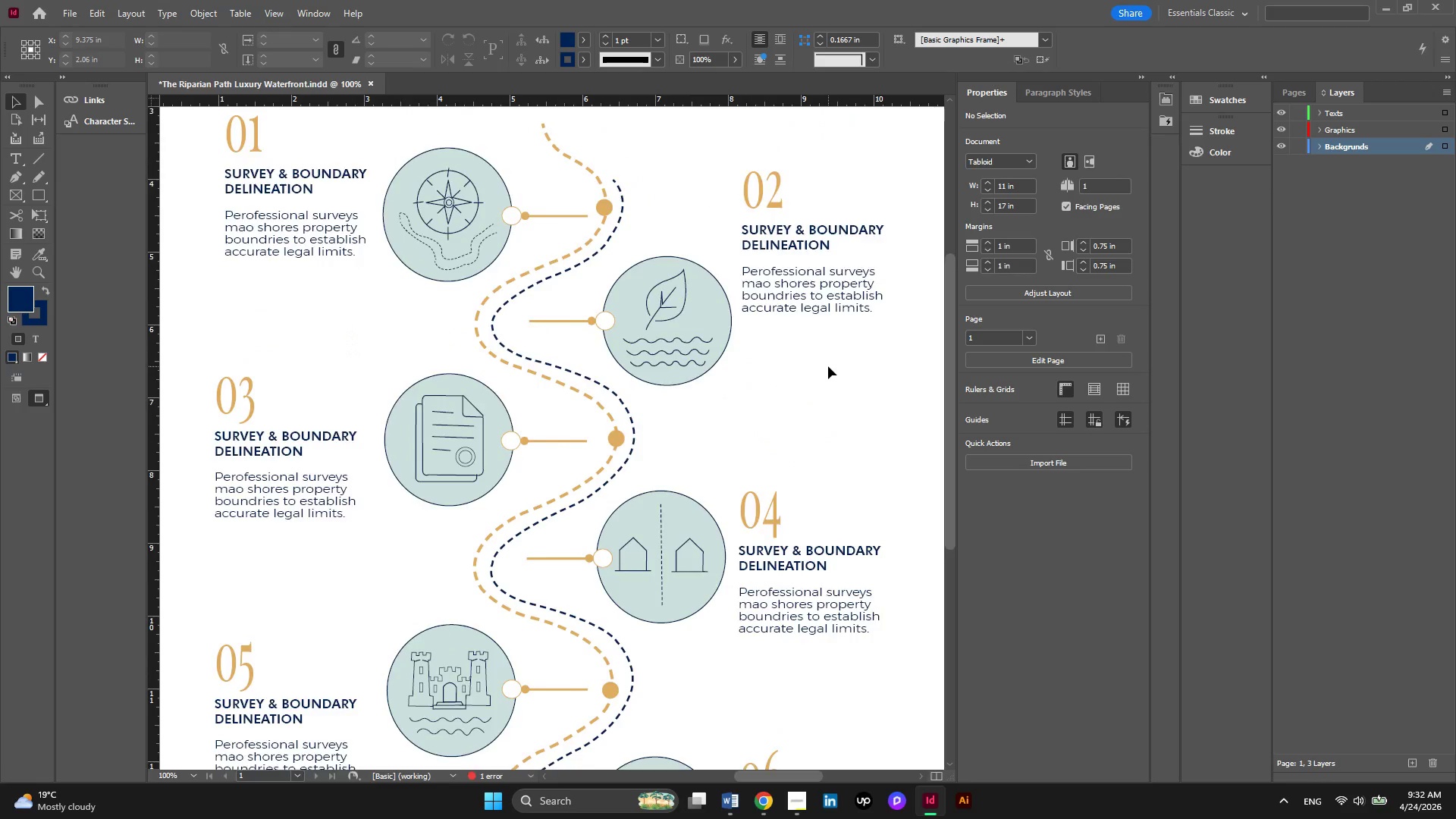 
scroll: coordinate [828, 366], scroll_direction: up, amount: 2.0
 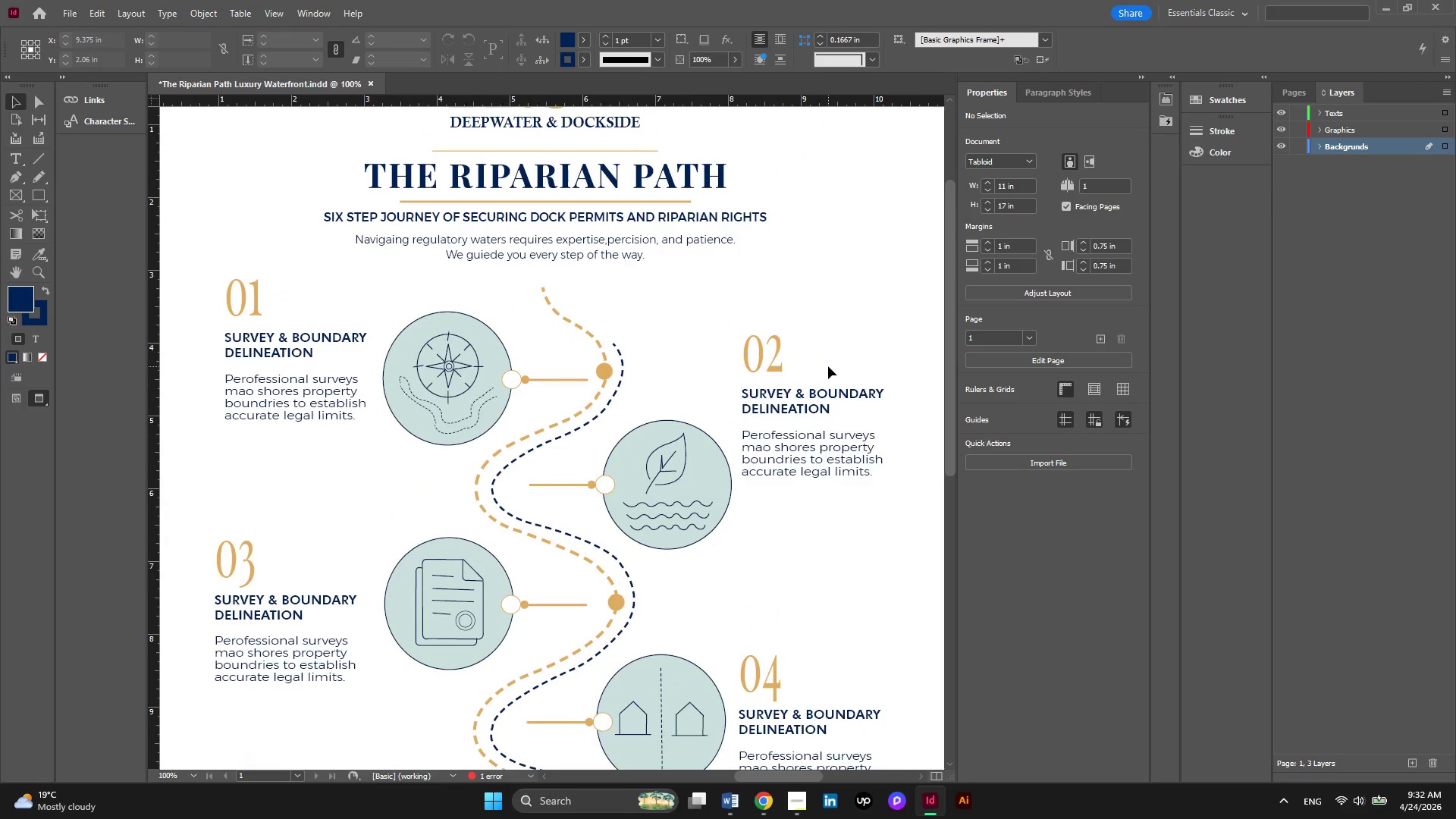 
wait(8.47)
 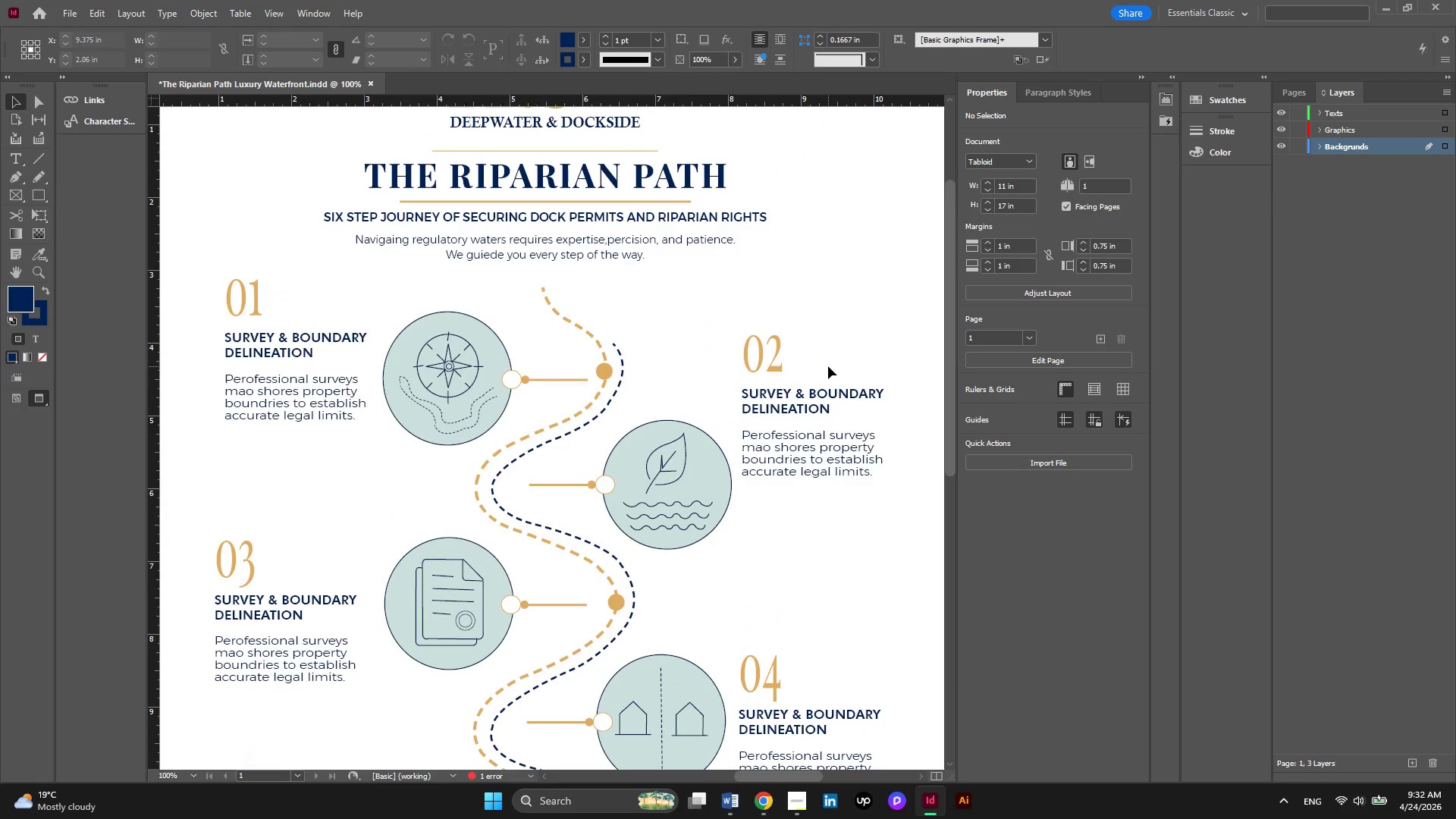 
left_click([803, 450])
 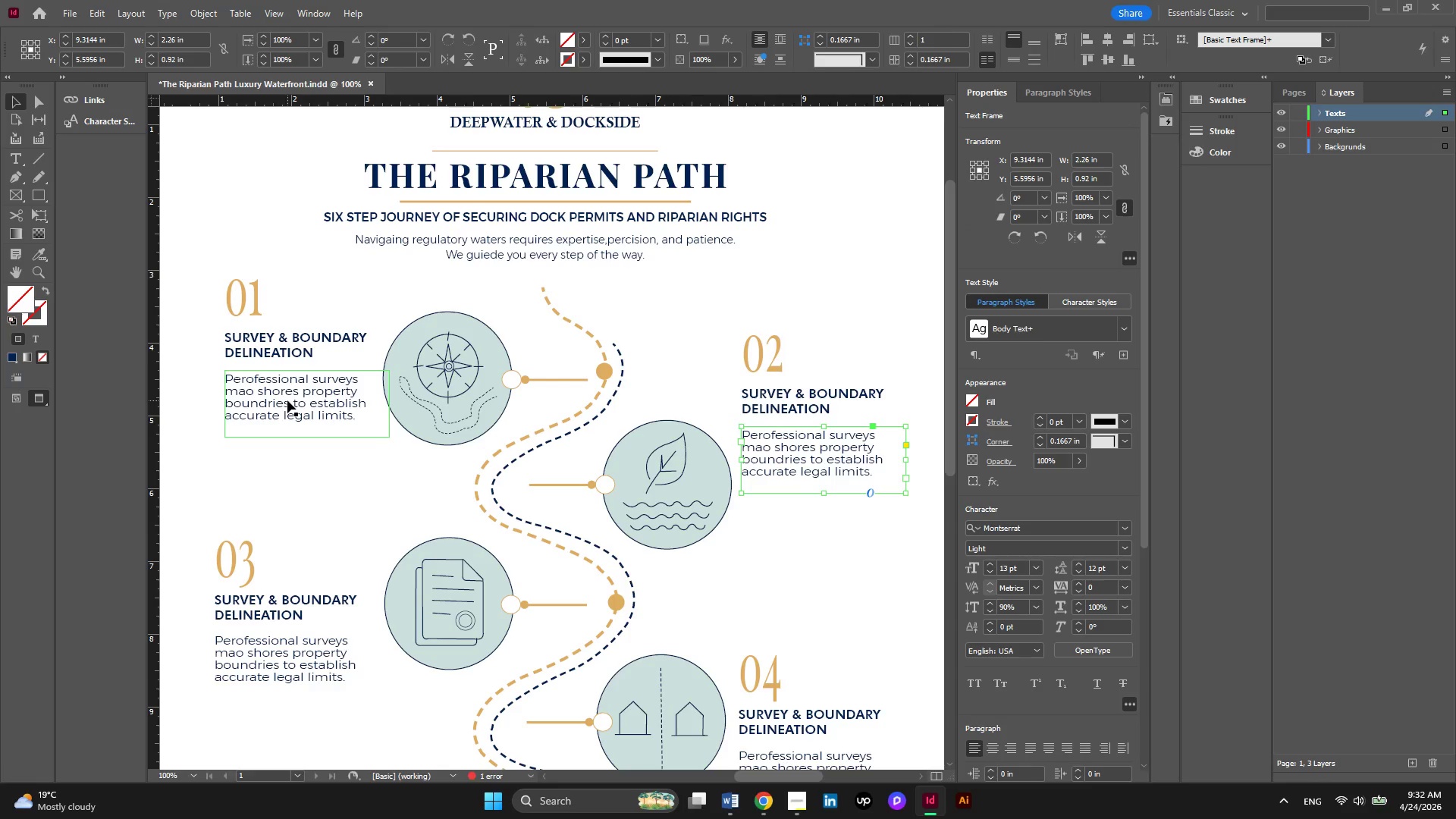 
wait(5.61)
 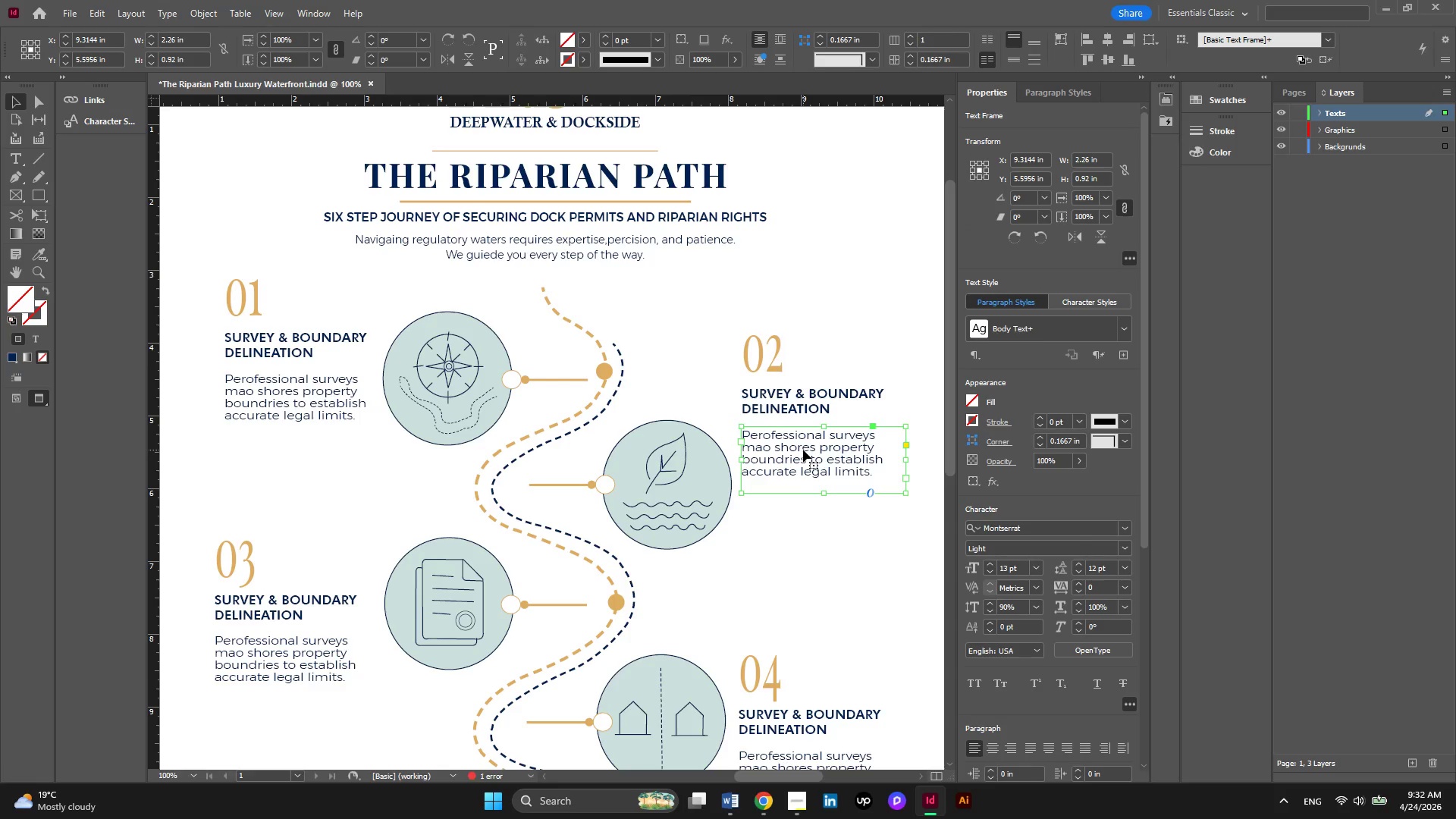 
hold_key(key=ShiftLeft, duration=0.58)
left_click([287, 400])
 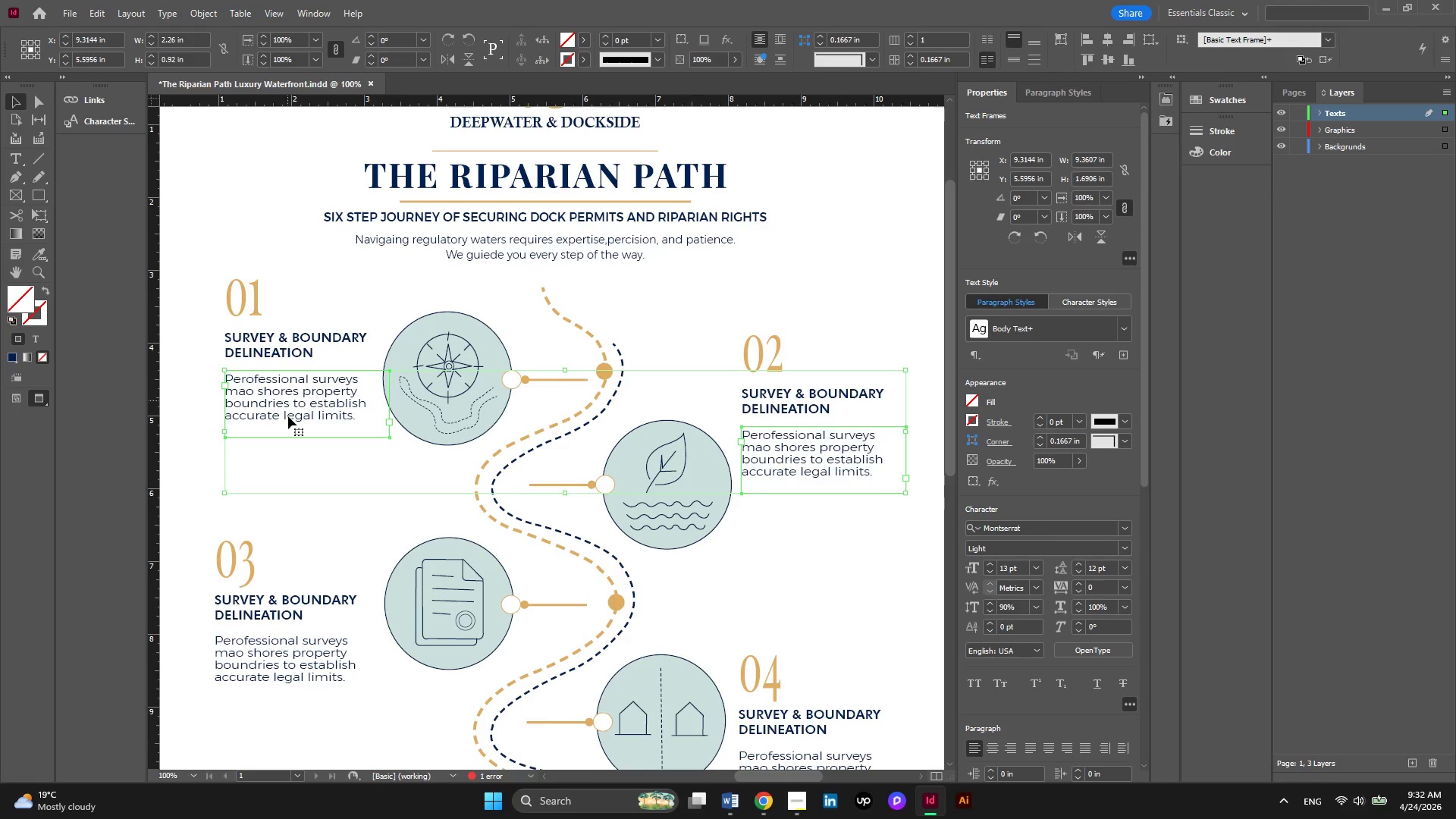 
scroll: coordinate [287, 428], scroll_direction: down, amount: 5.0
 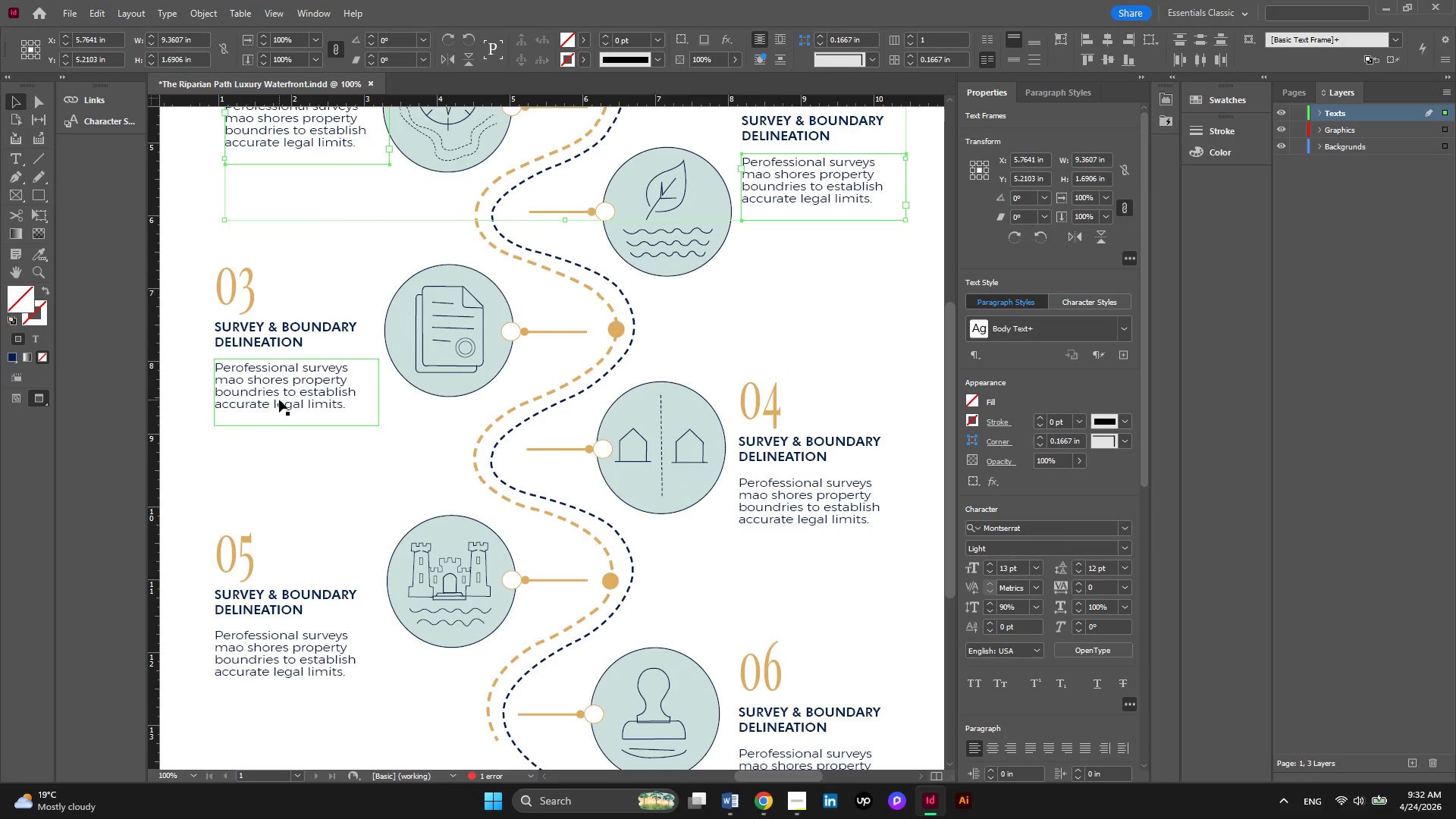 
hold_key(key=ShiftLeft, duration=2.0)
left_click([279, 400])
 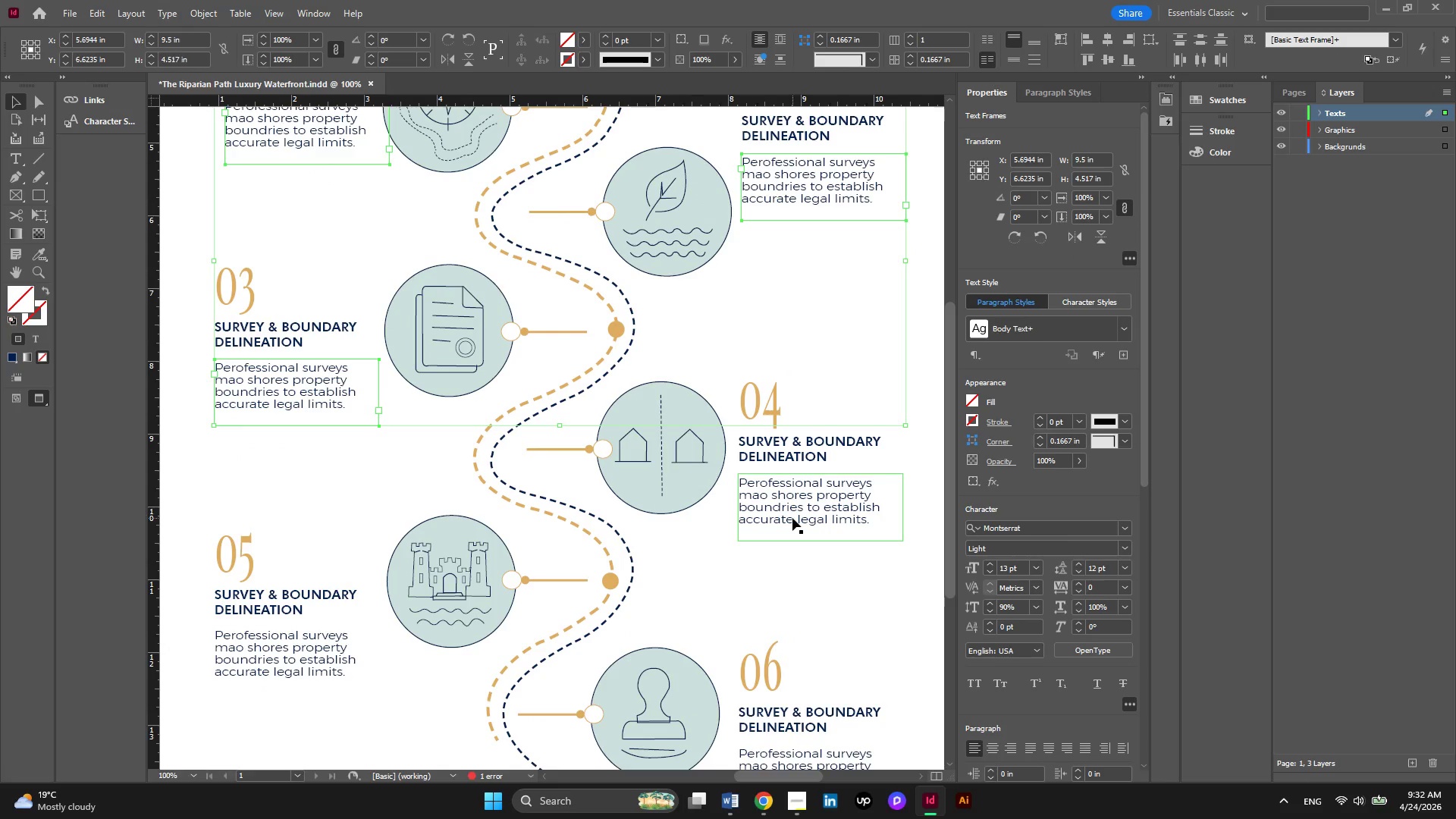 
left_click([792, 518])
 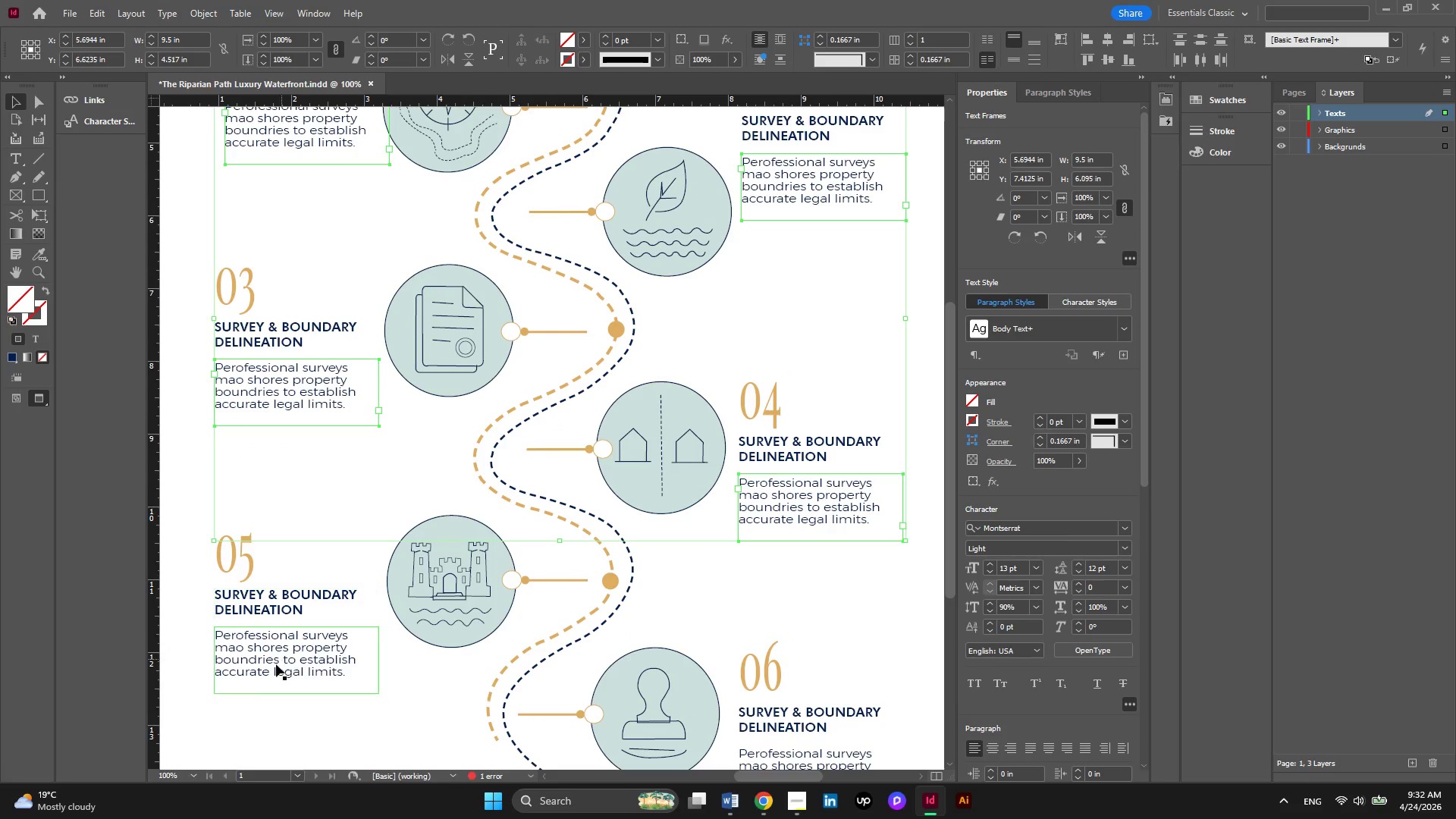 
left_click([276, 664])
 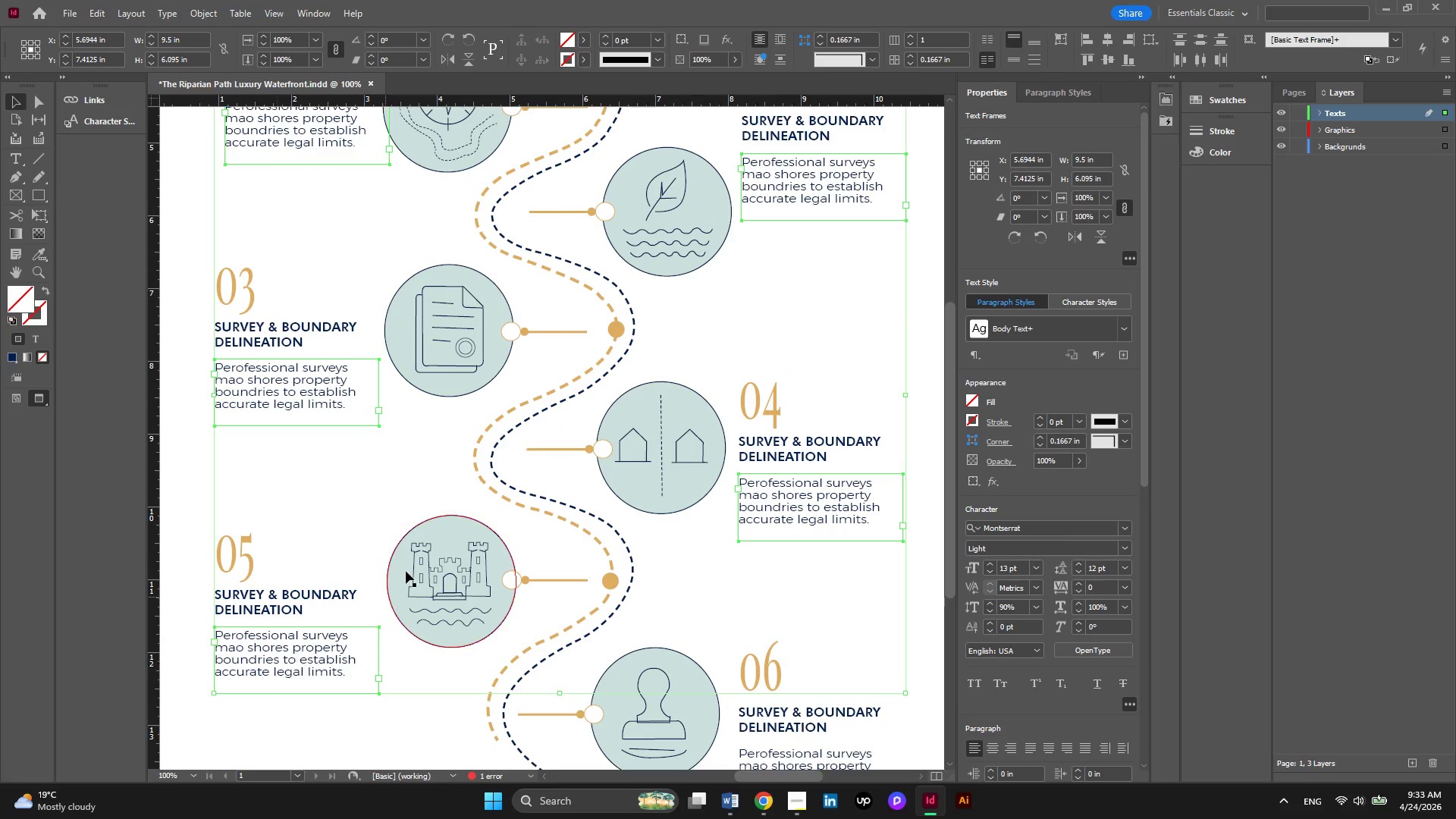 
scroll: coordinate [406, 569], scroll_direction: down, amount: 2.0
 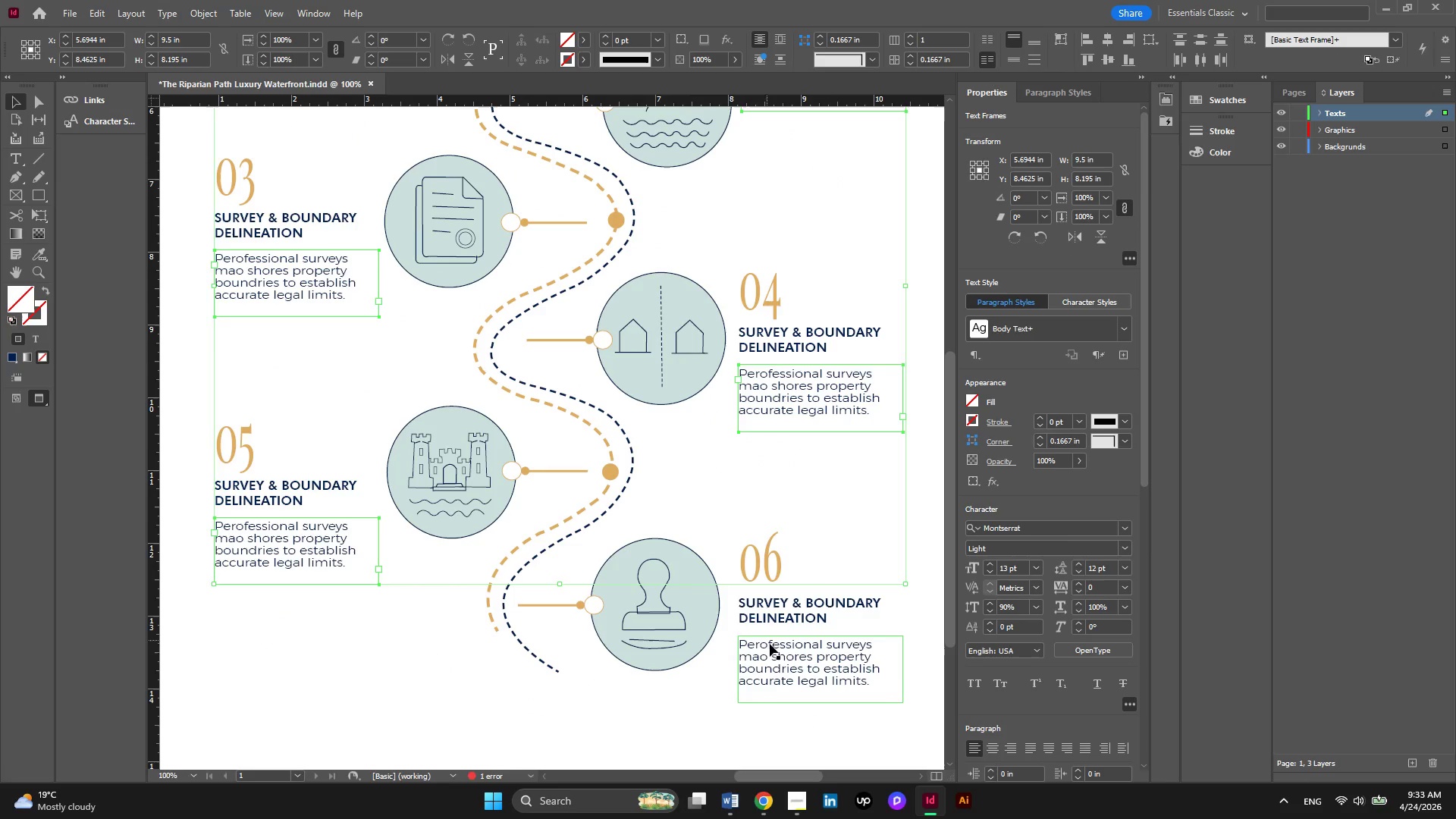 
hold_key(key=ShiftLeft, duration=0.48)
double_click([781, 664])
 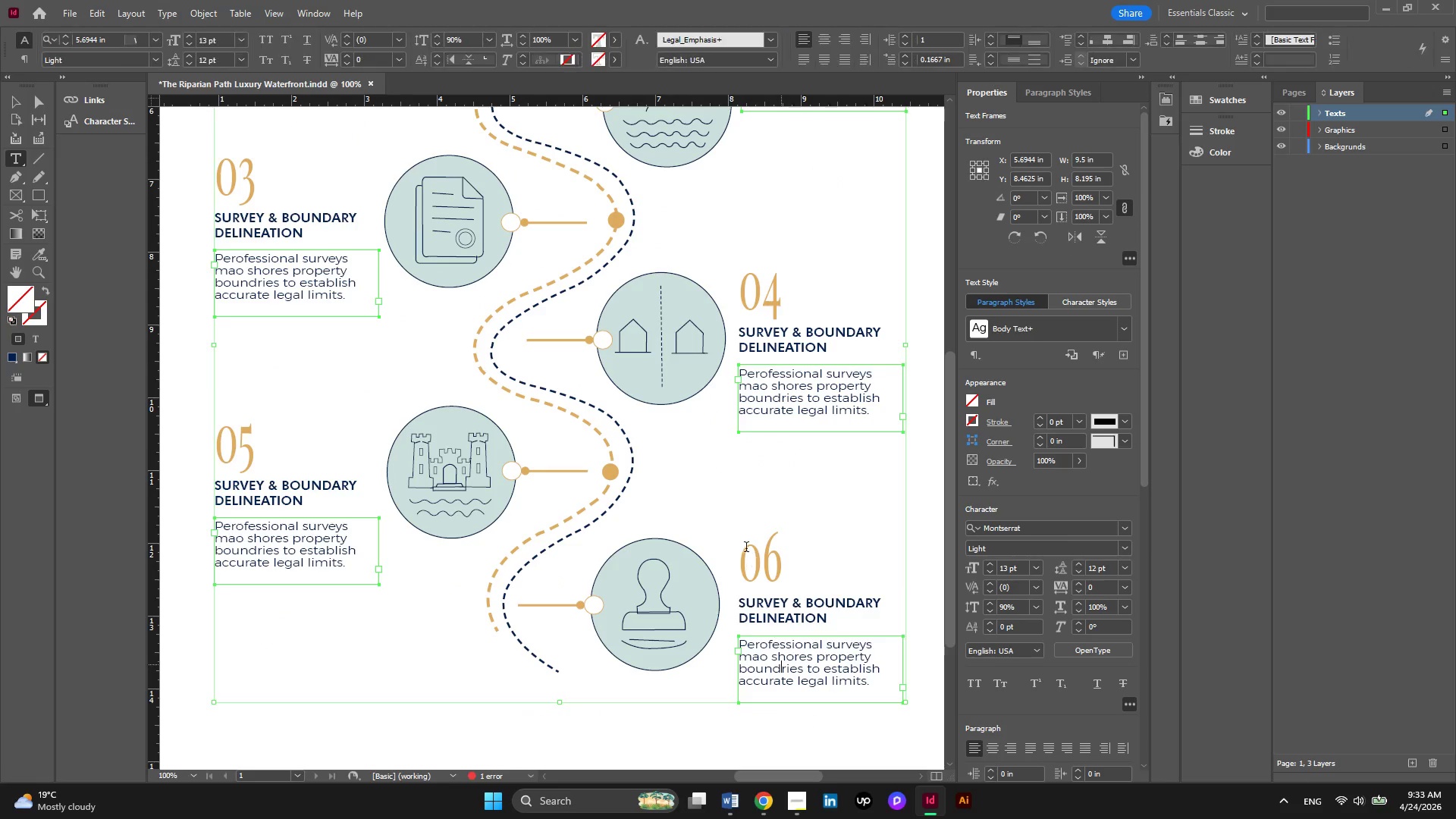 
scroll: coordinate [746, 548], scroll_direction: up, amount: 10.0
 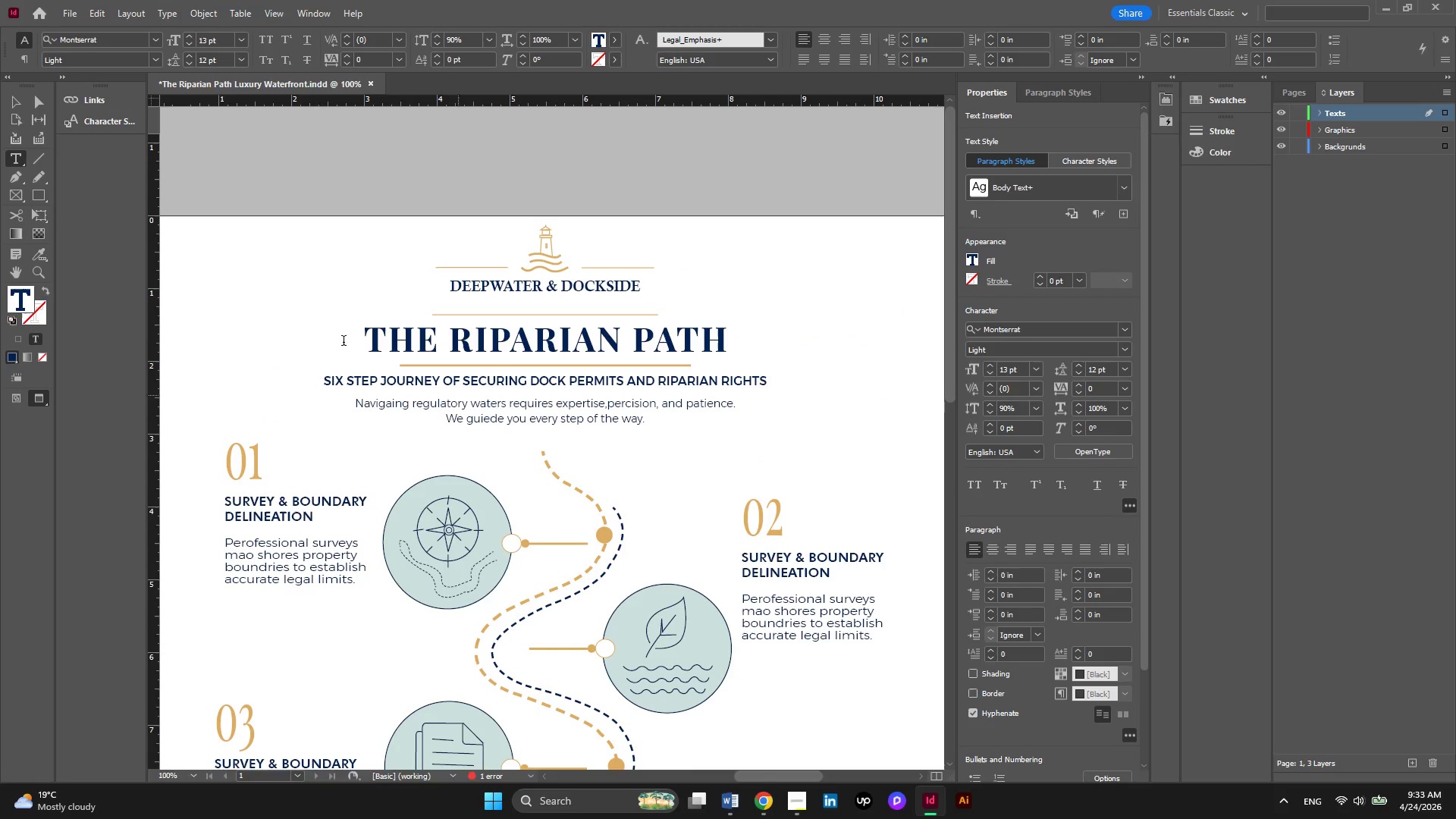 
left_click([39, 252])
 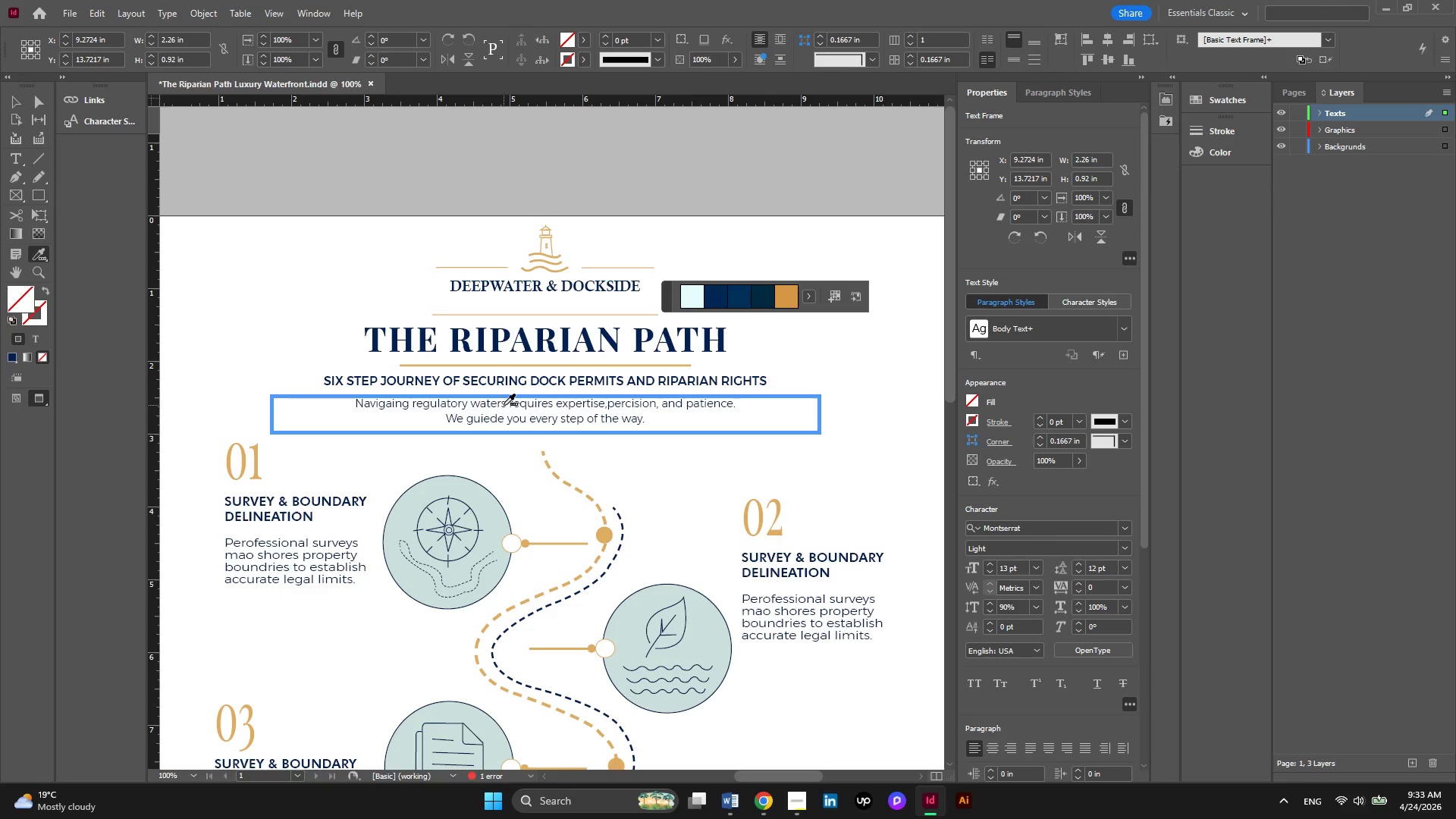 
left_click([504, 405])
 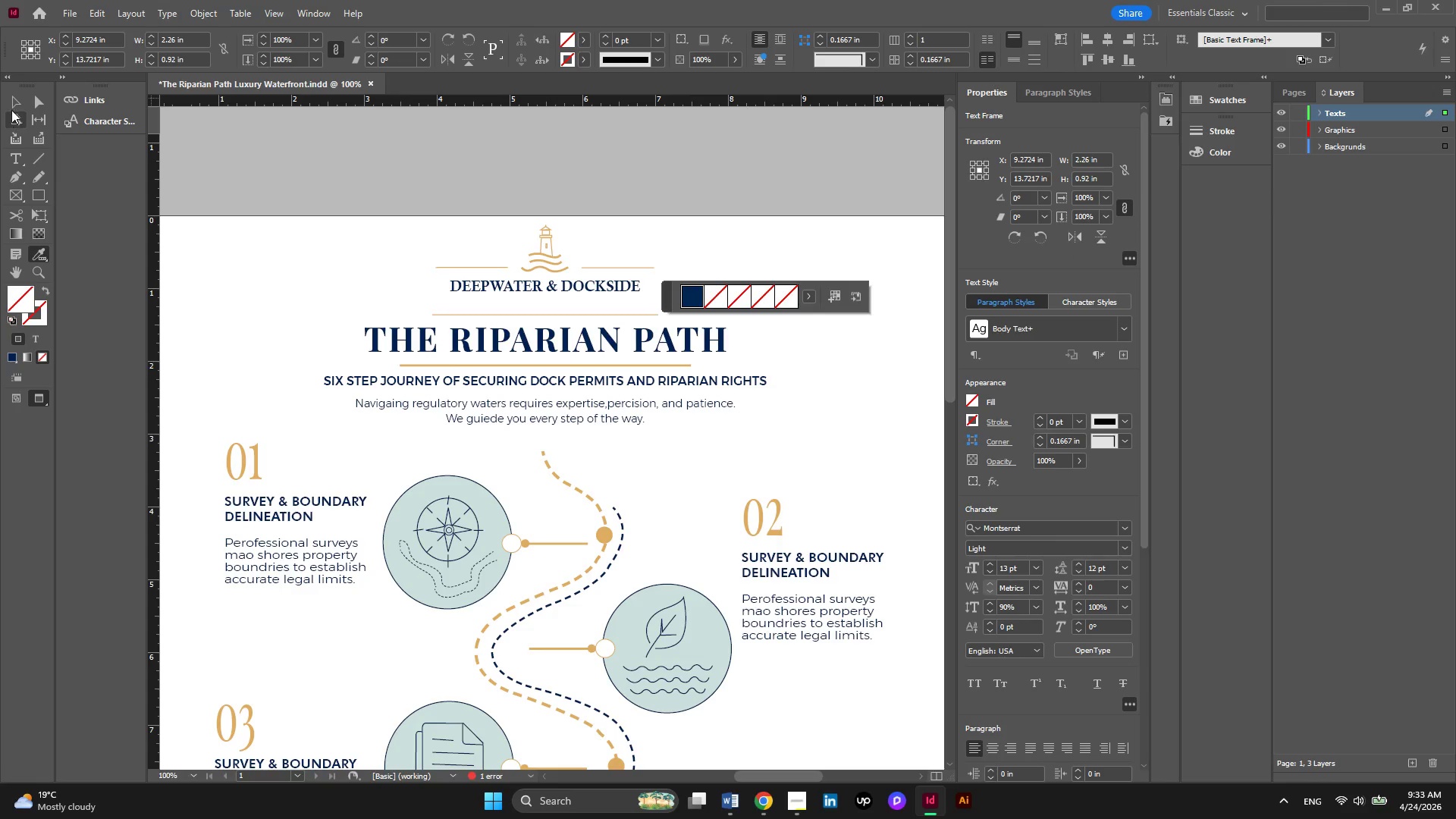 
left_click([11, 102])
 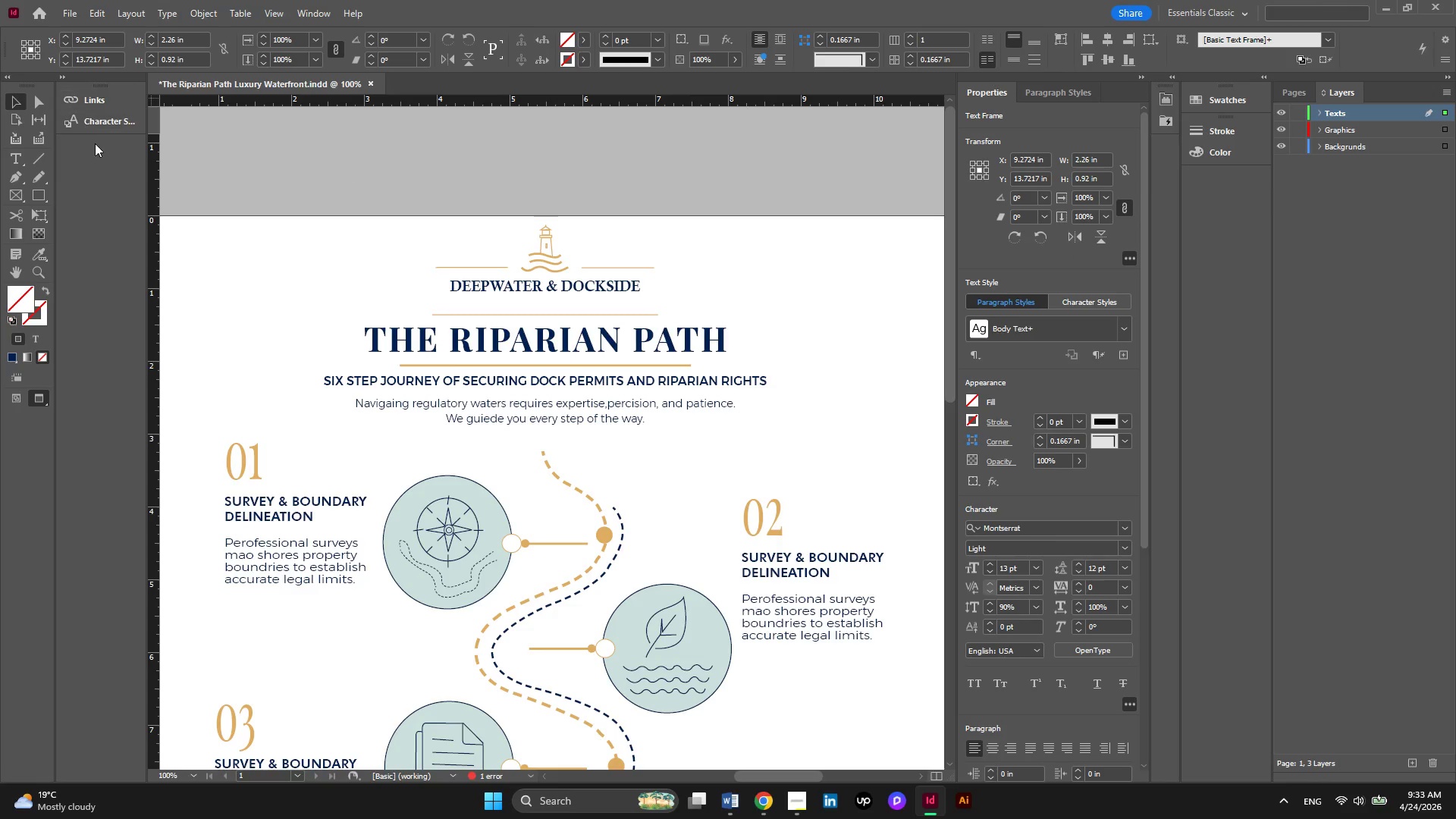 
left_click([278, 178])
 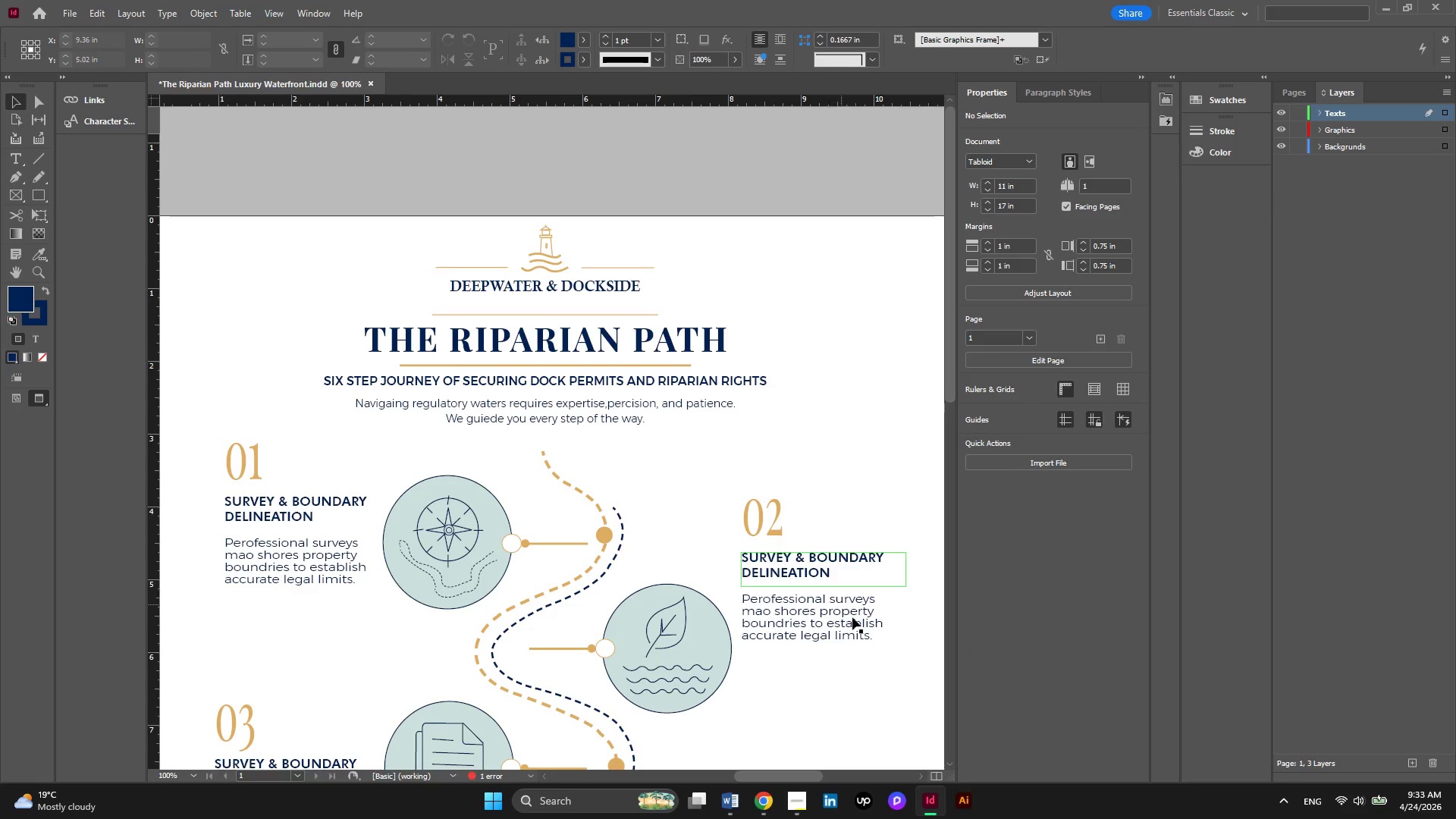 
left_click([853, 617])
 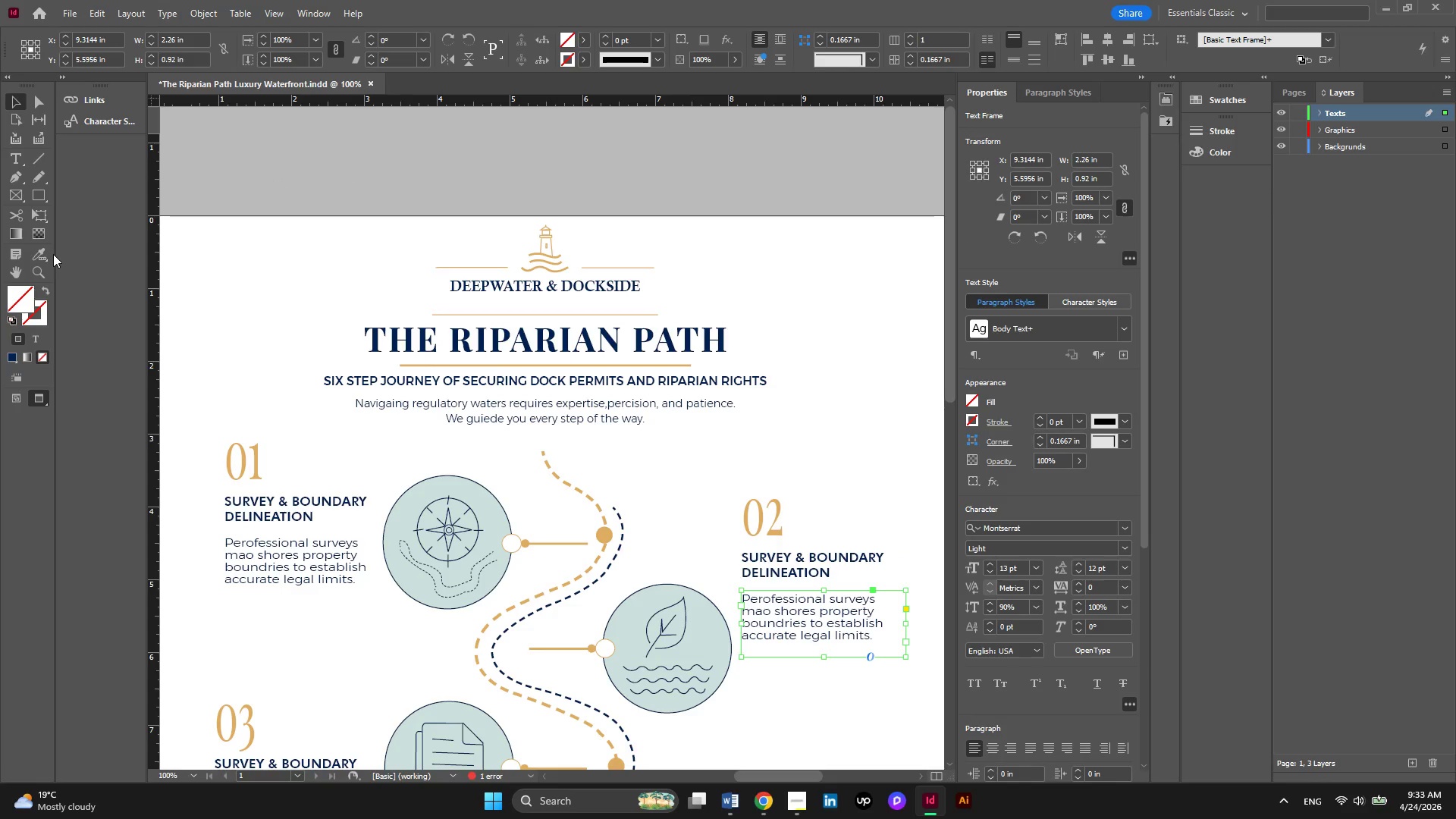 
right_click([37, 255])
 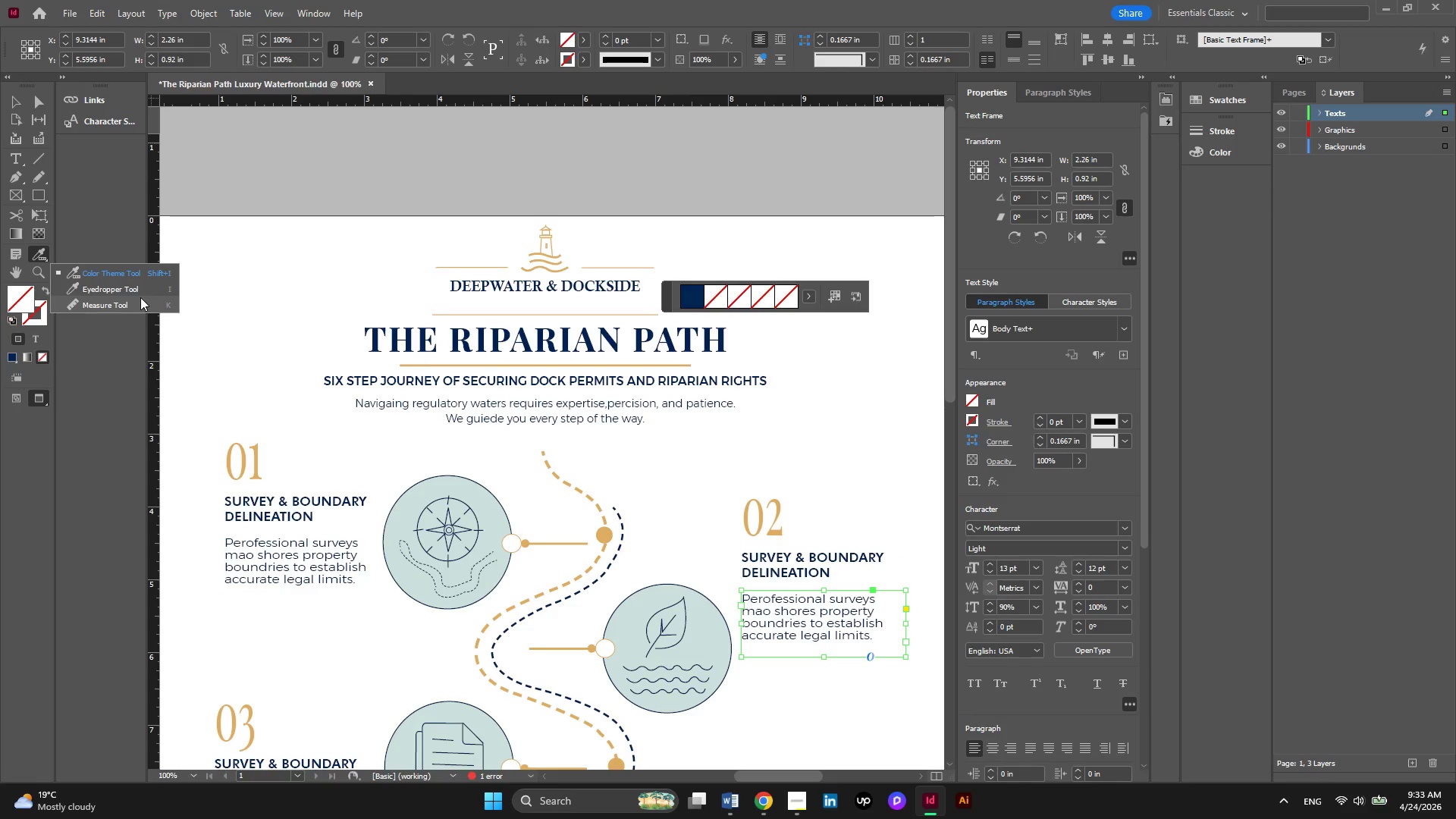 
left_click([90, 292])
 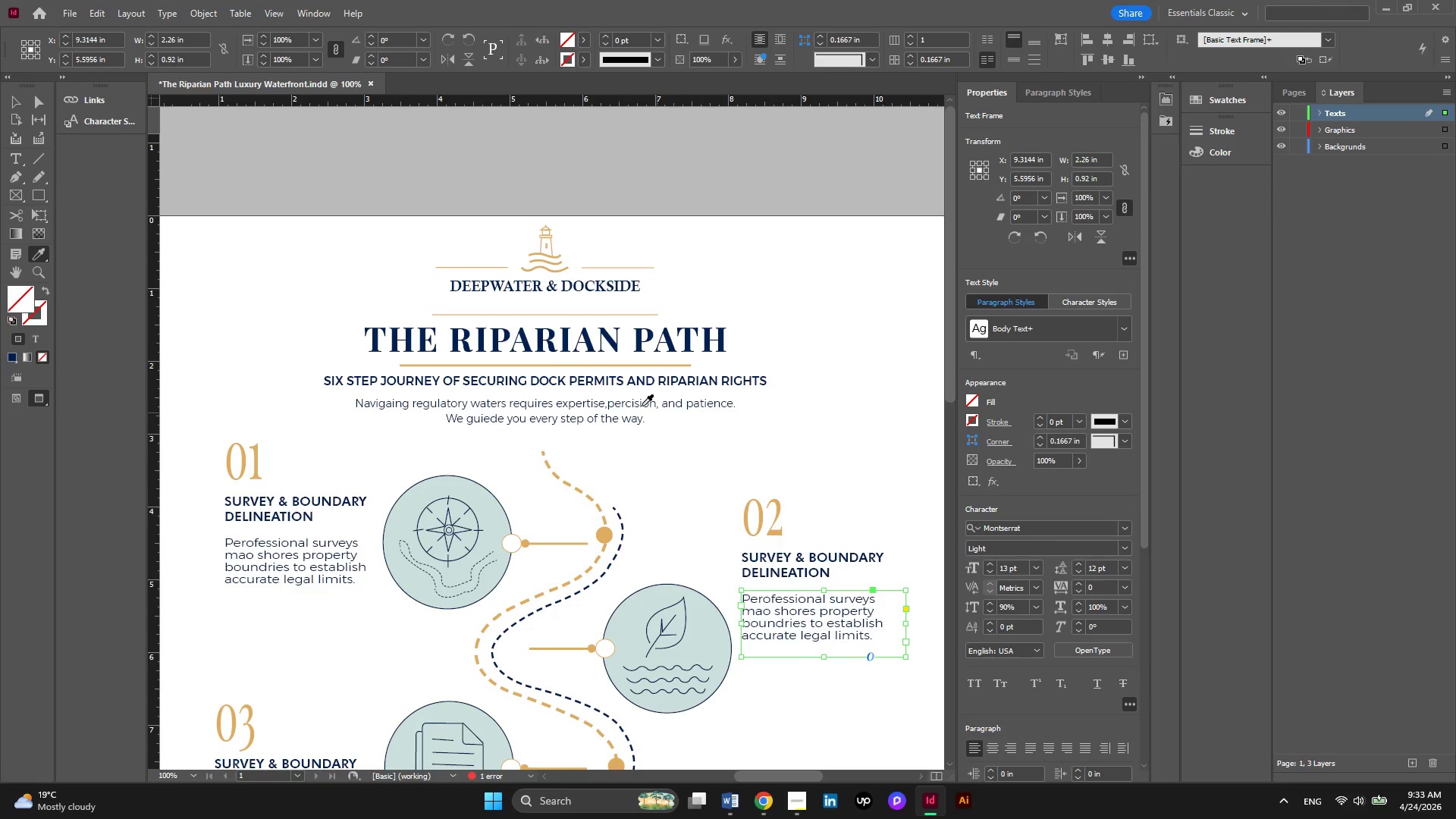 
left_click([632, 403])
 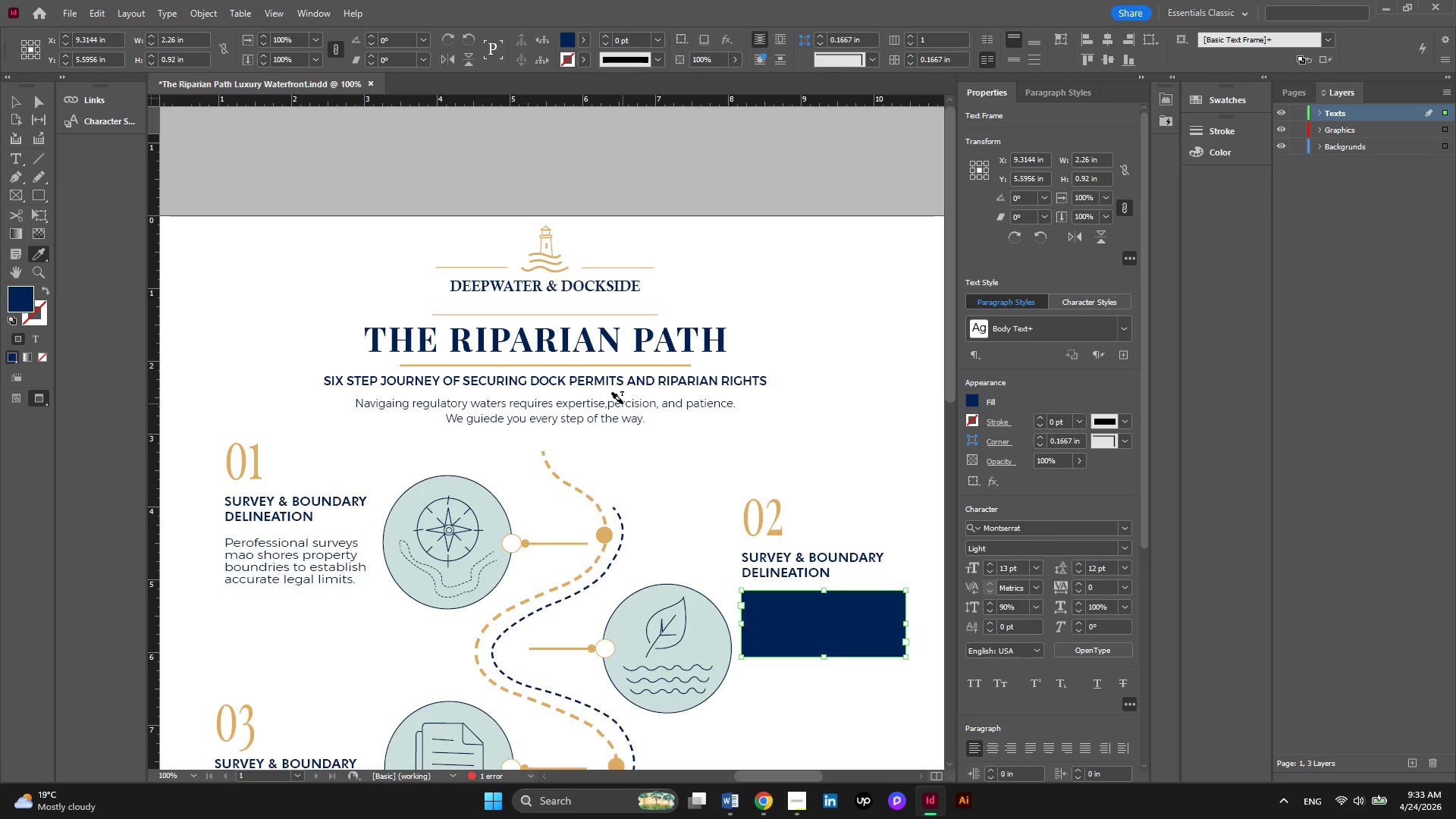 
left_click([623, 403])
 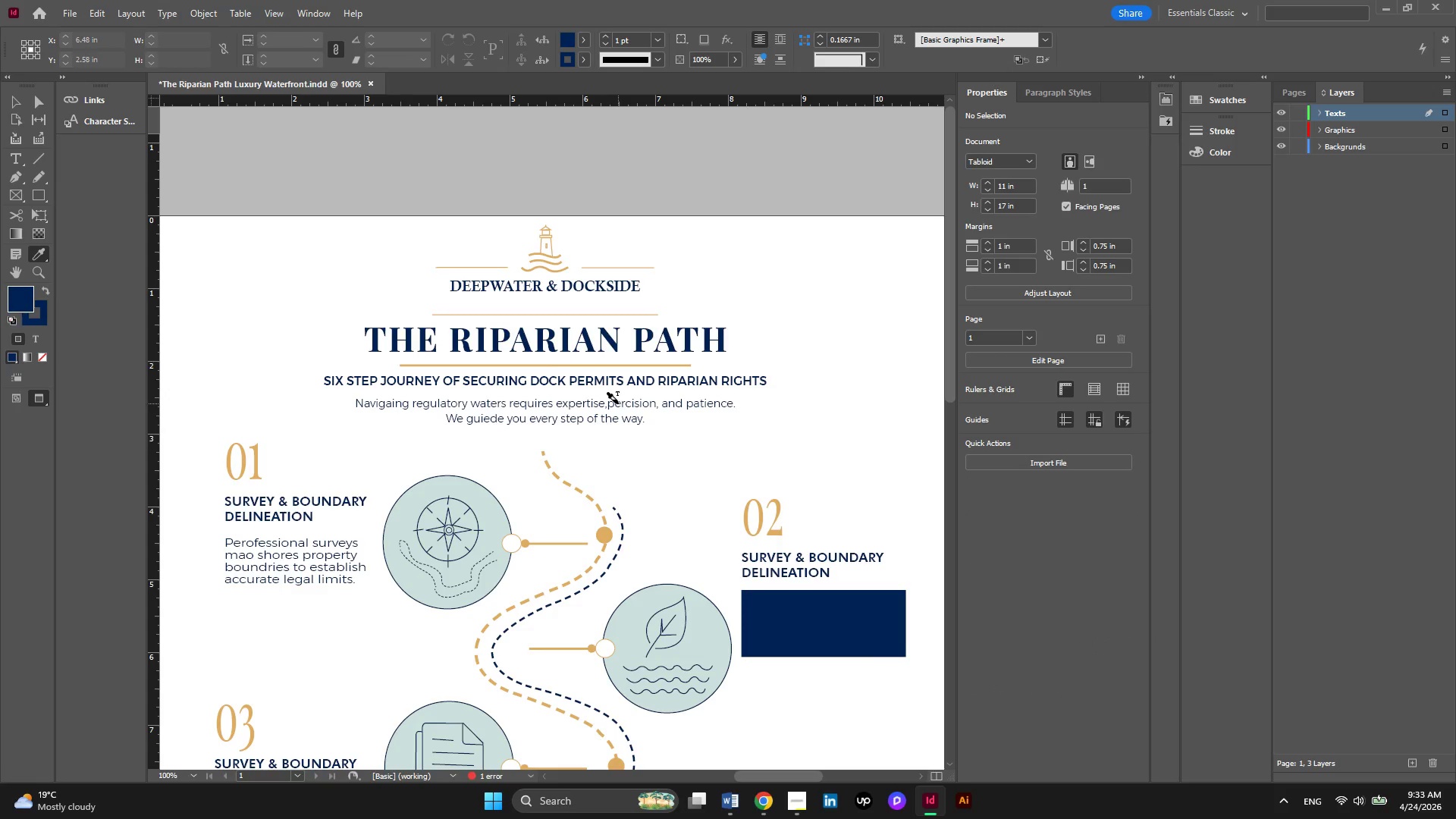 
left_click([618, 403])
 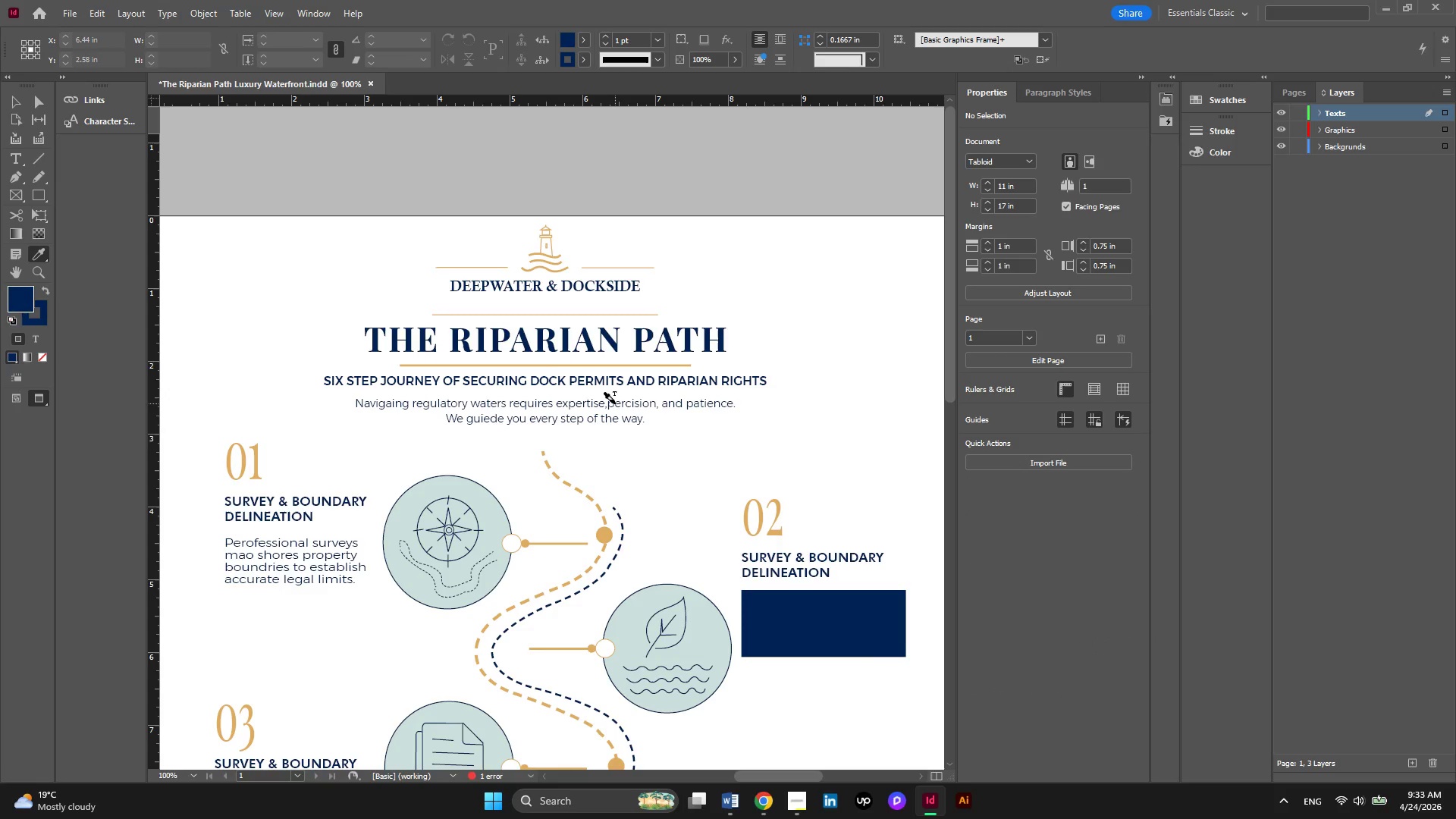 
key(Control+Z)
 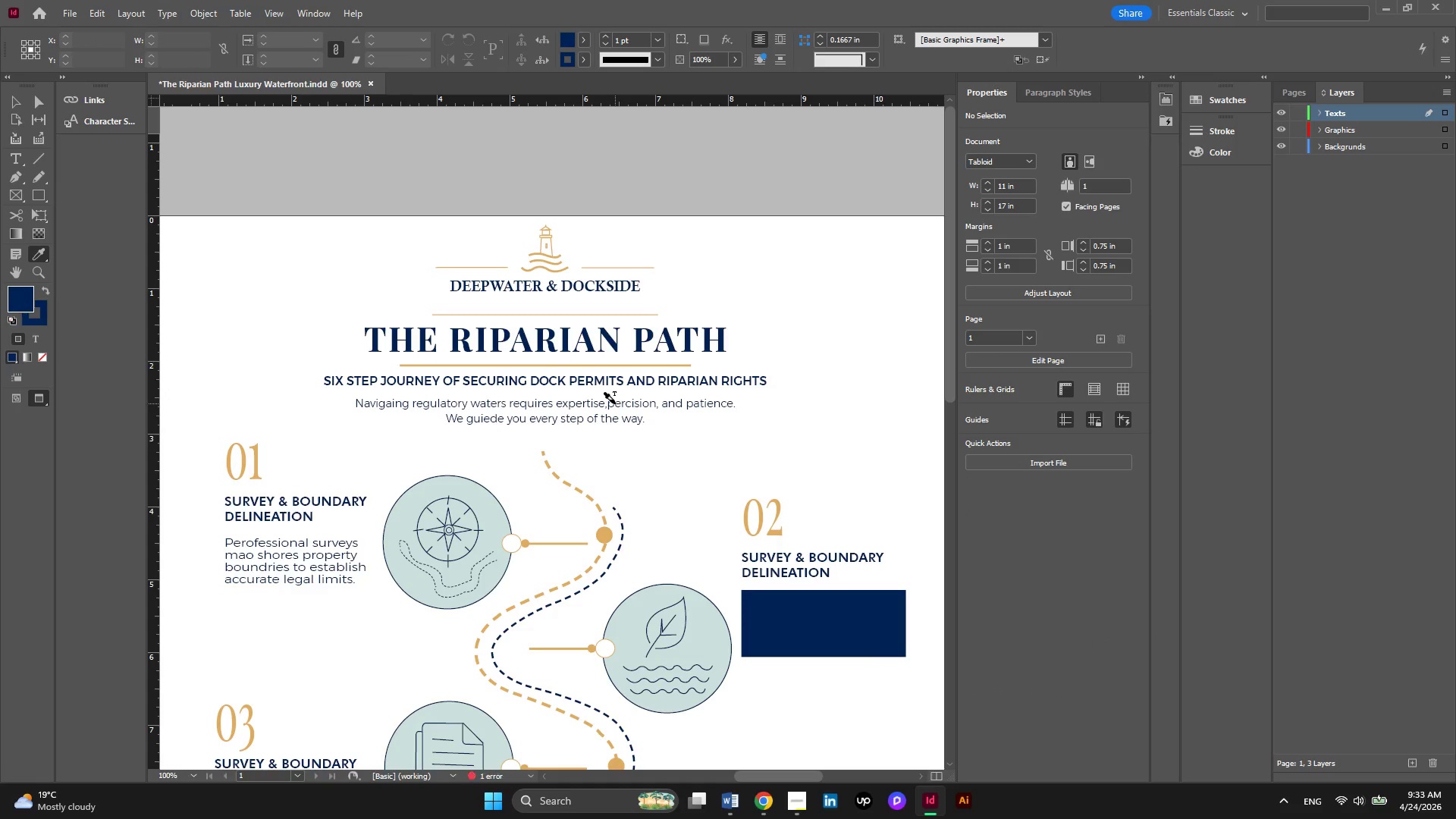 
key(Control+Z)
 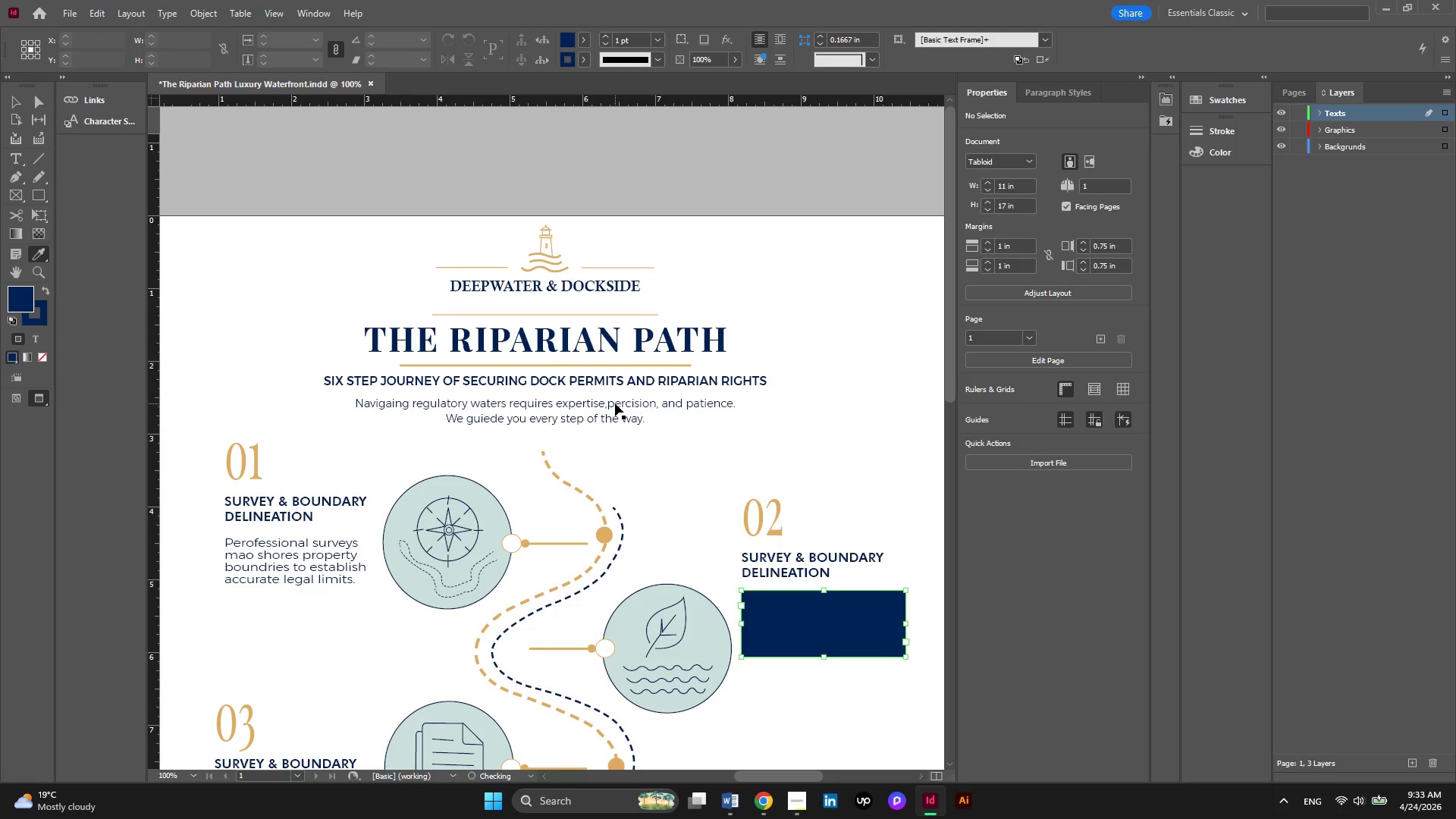 
key(Control+Z)
 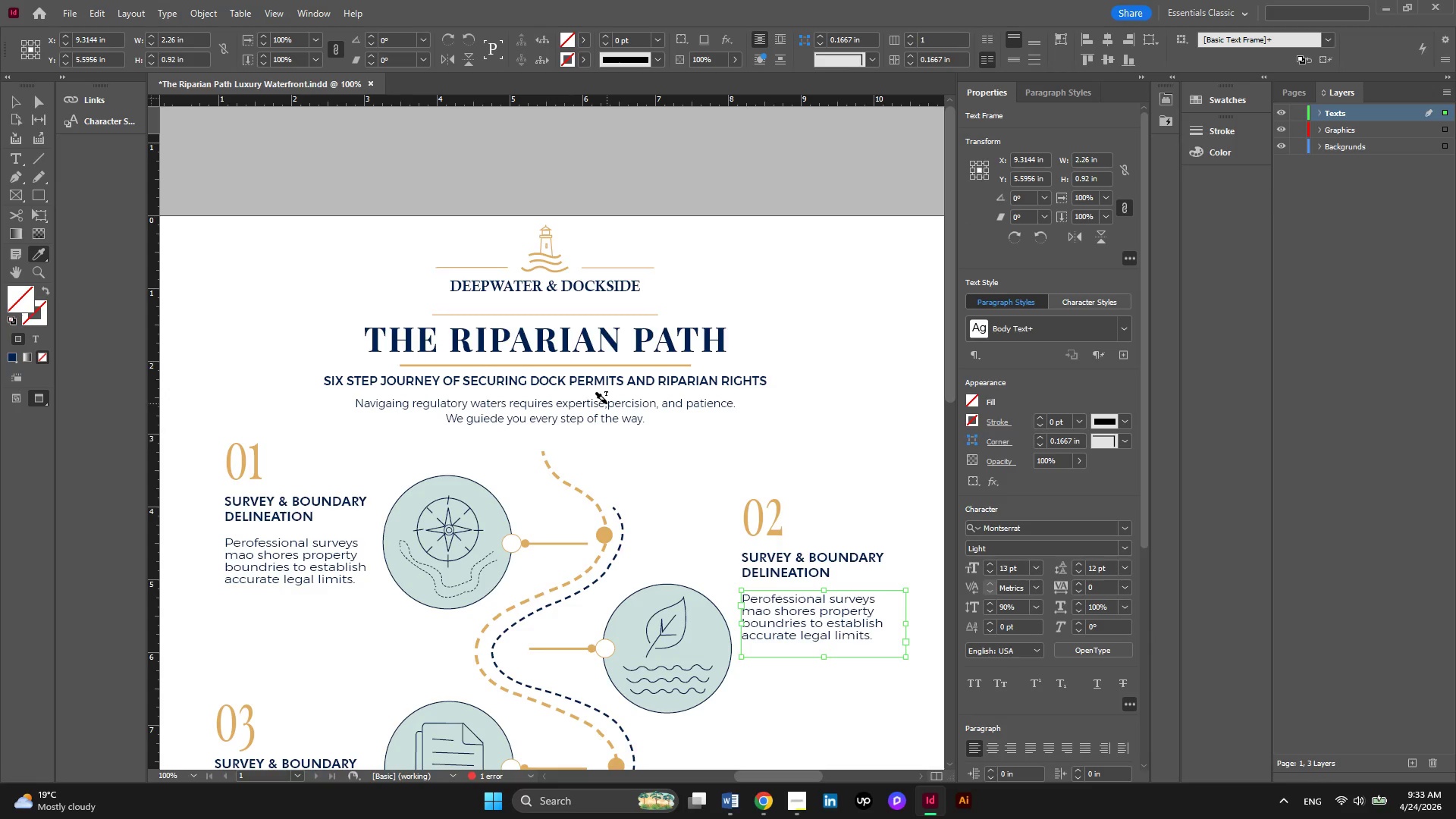 
left_click([607, 403])
 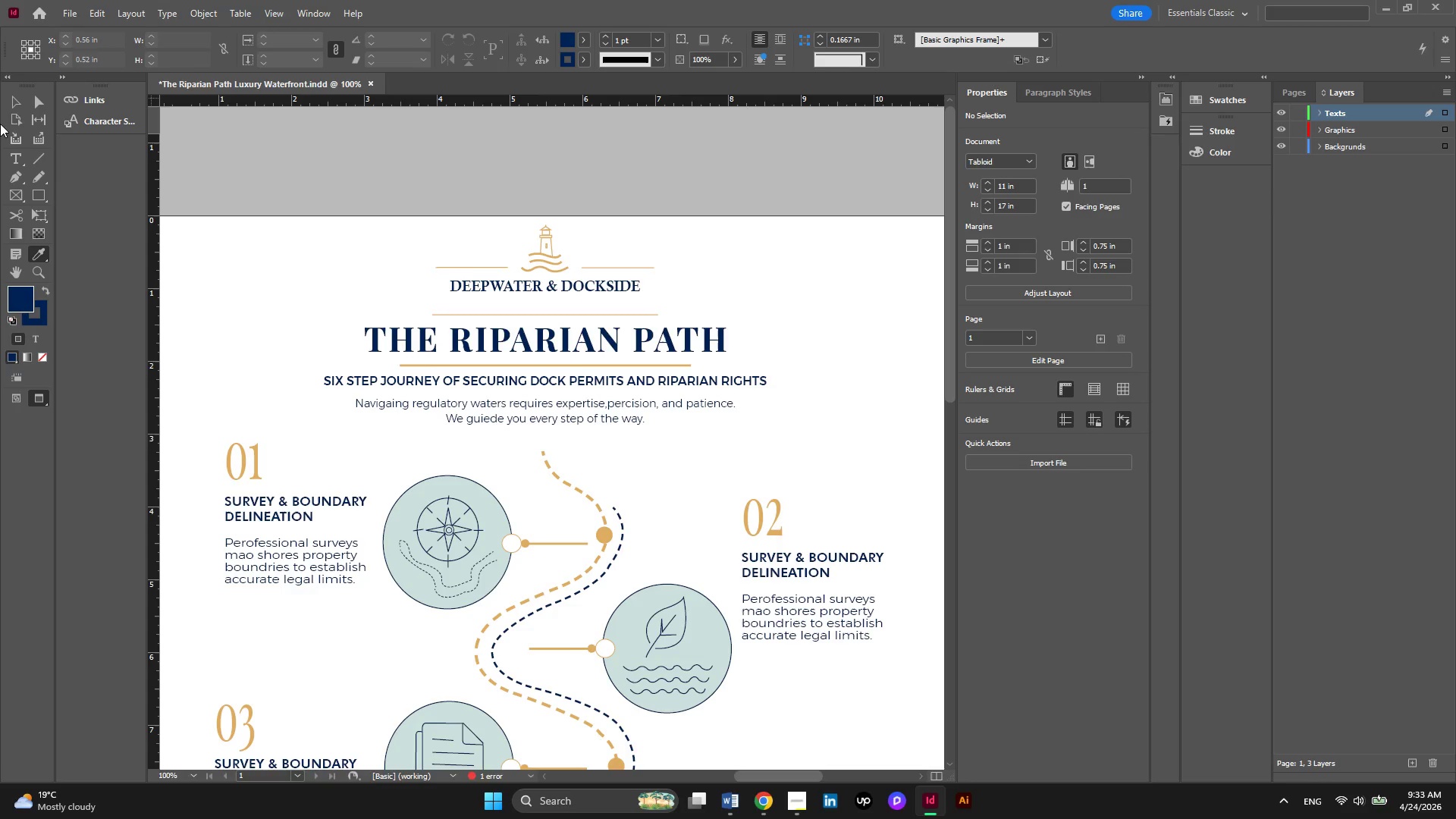 
wait(5.06)
 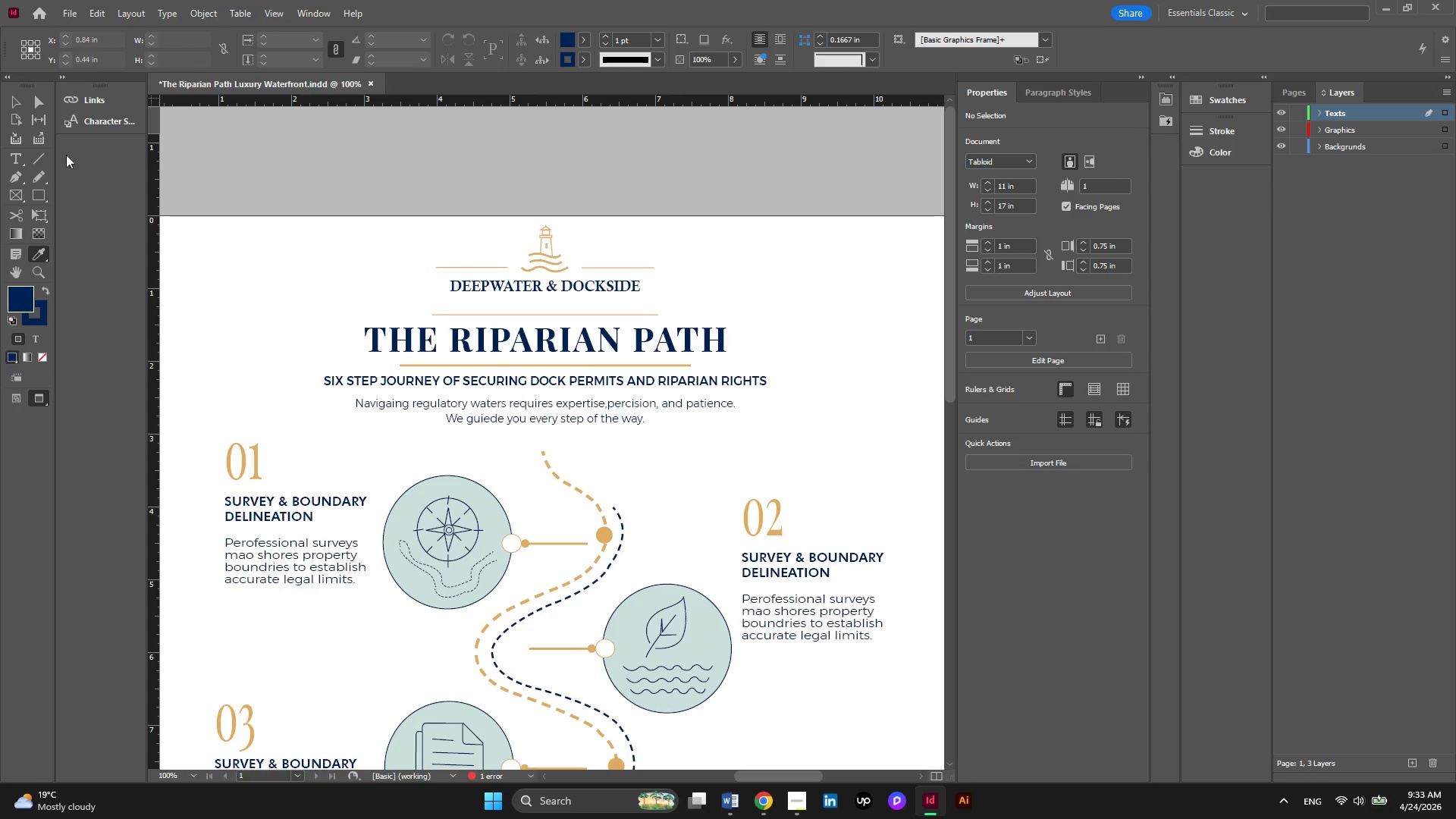 
left_click([15, 105])
 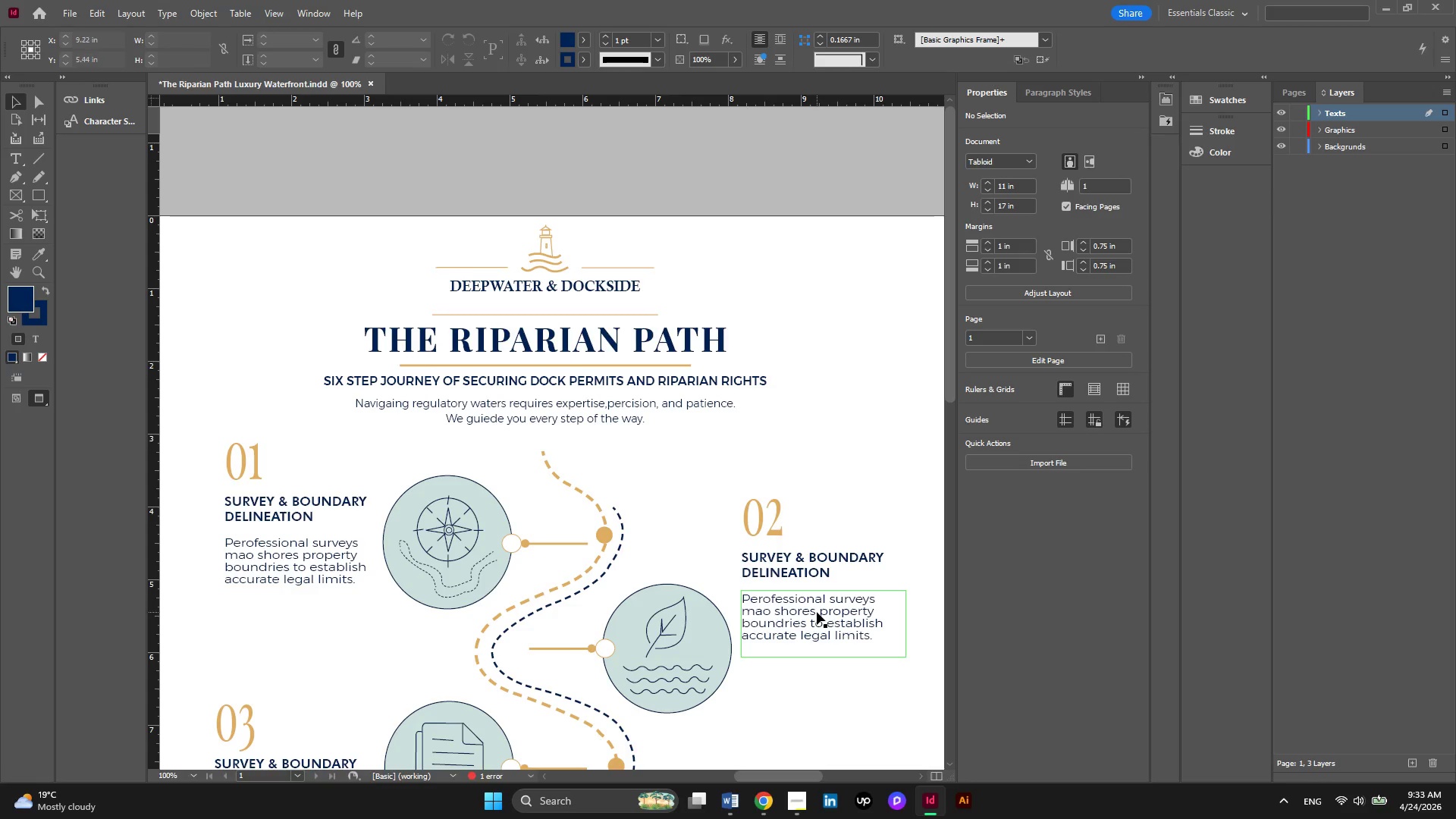 
double_click([817, 612])
 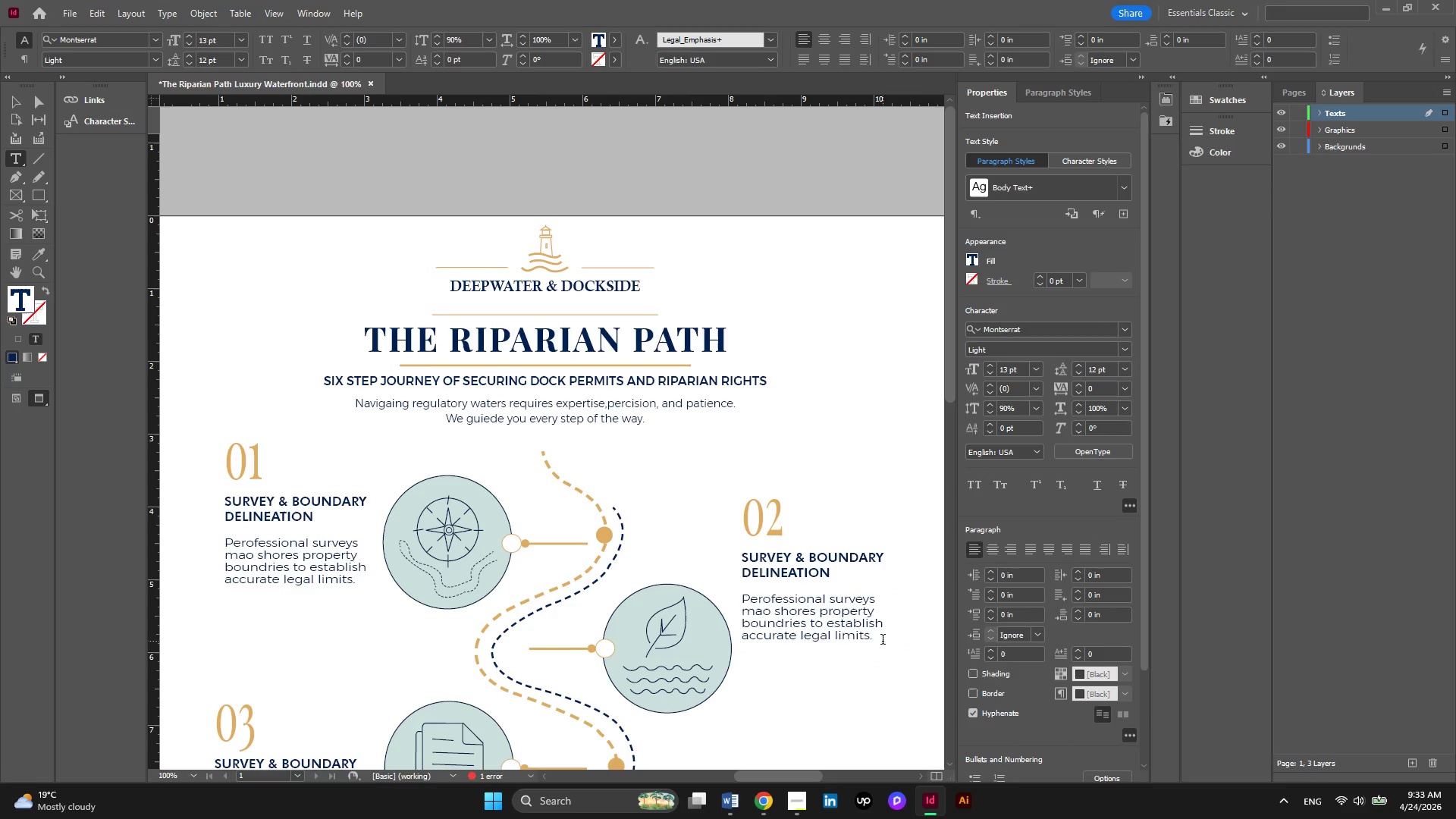 
left_click_drag(start_coordinate=[883, 641], to_coordinate=[673, 567])
 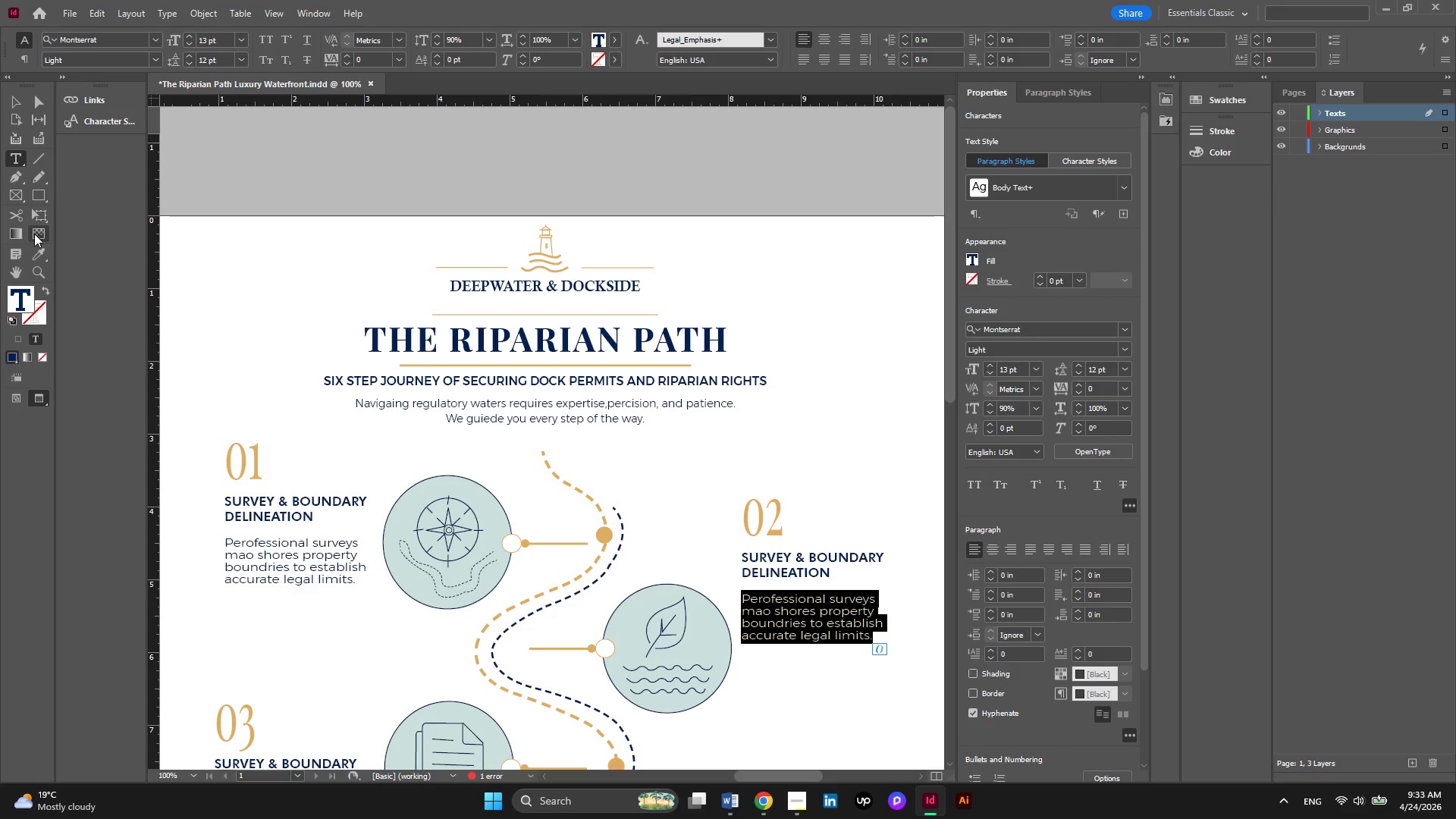 
left_click([38, 250])
 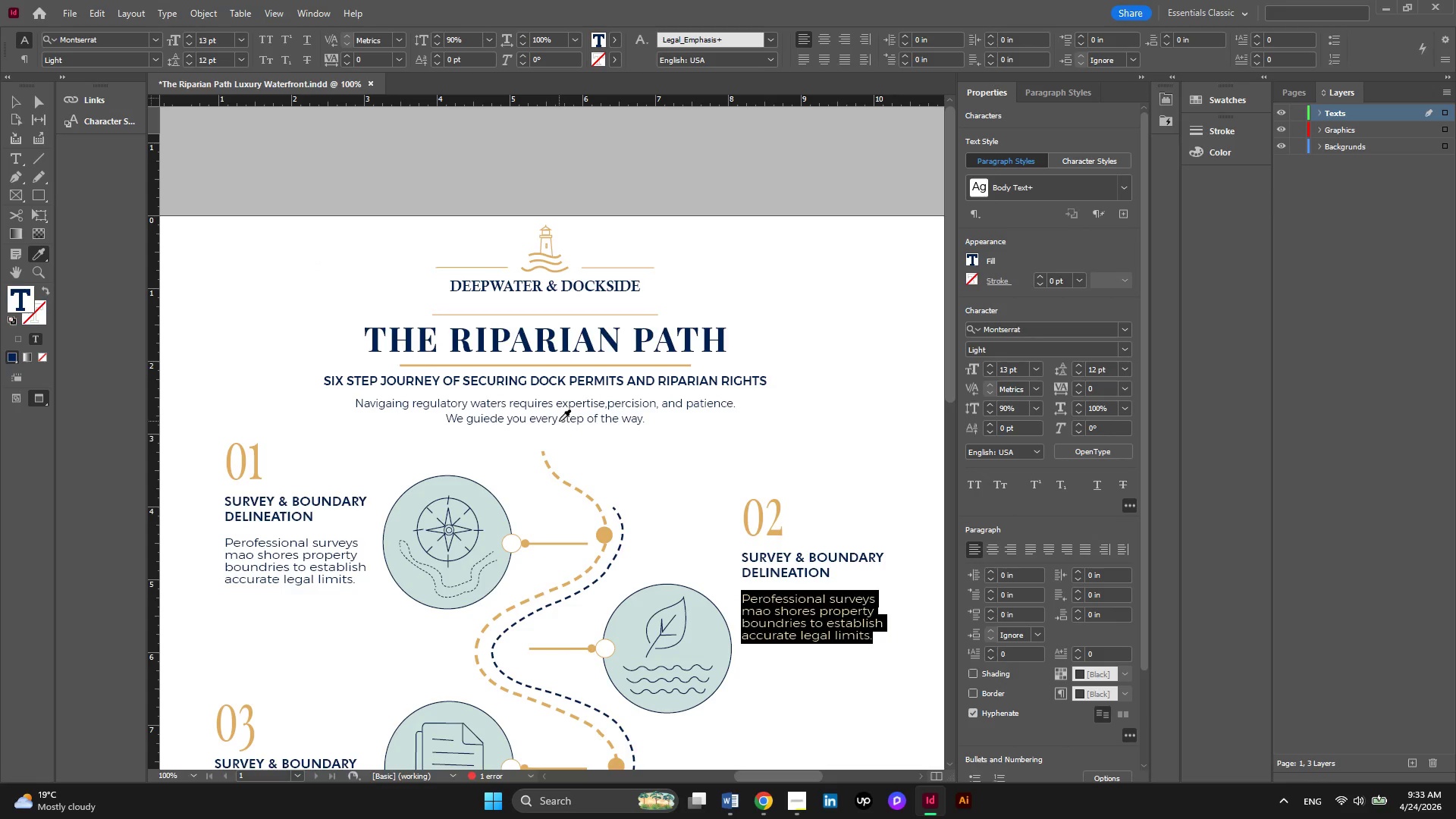 
key(W)
 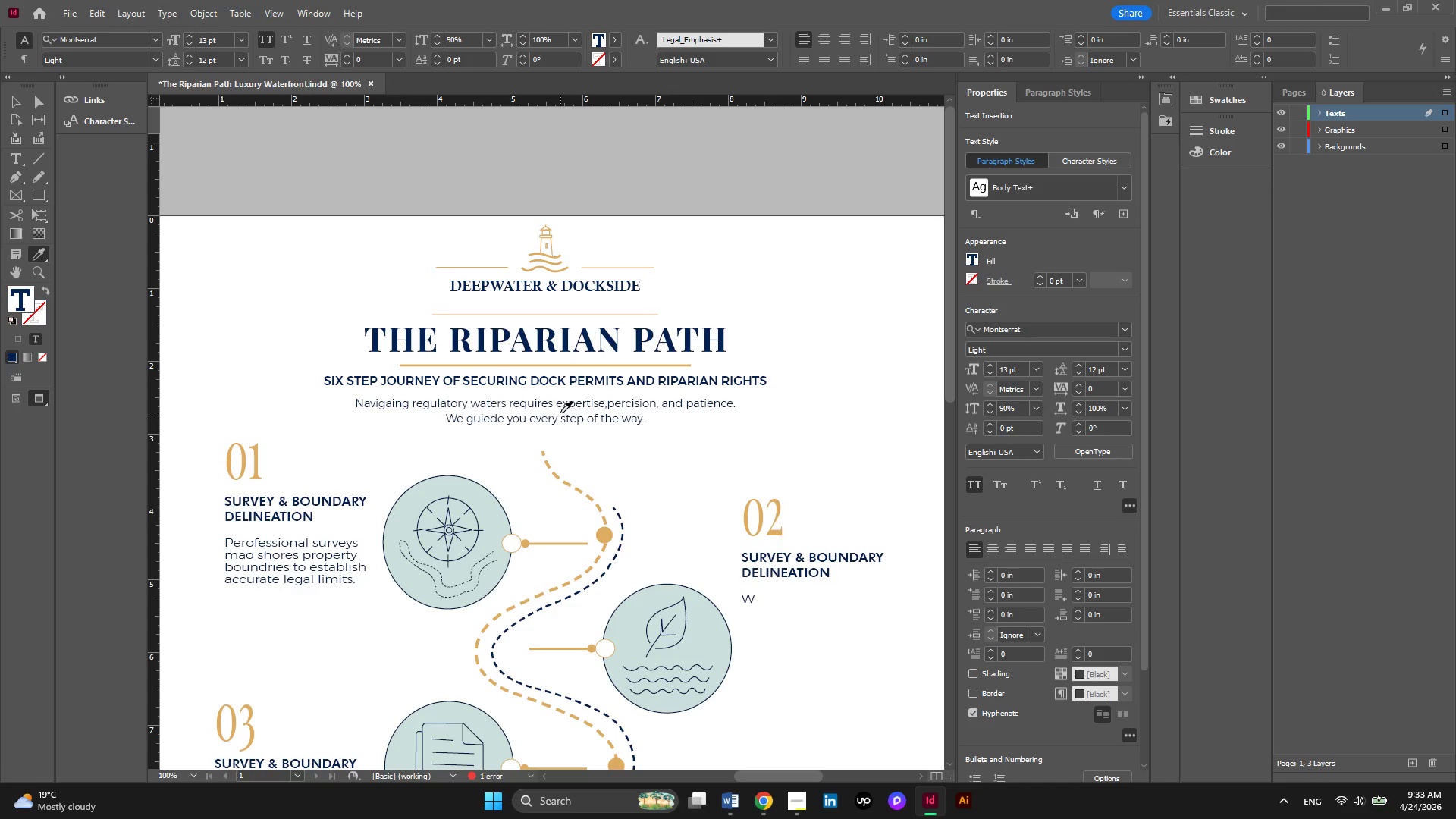 
key(Control+Z)
 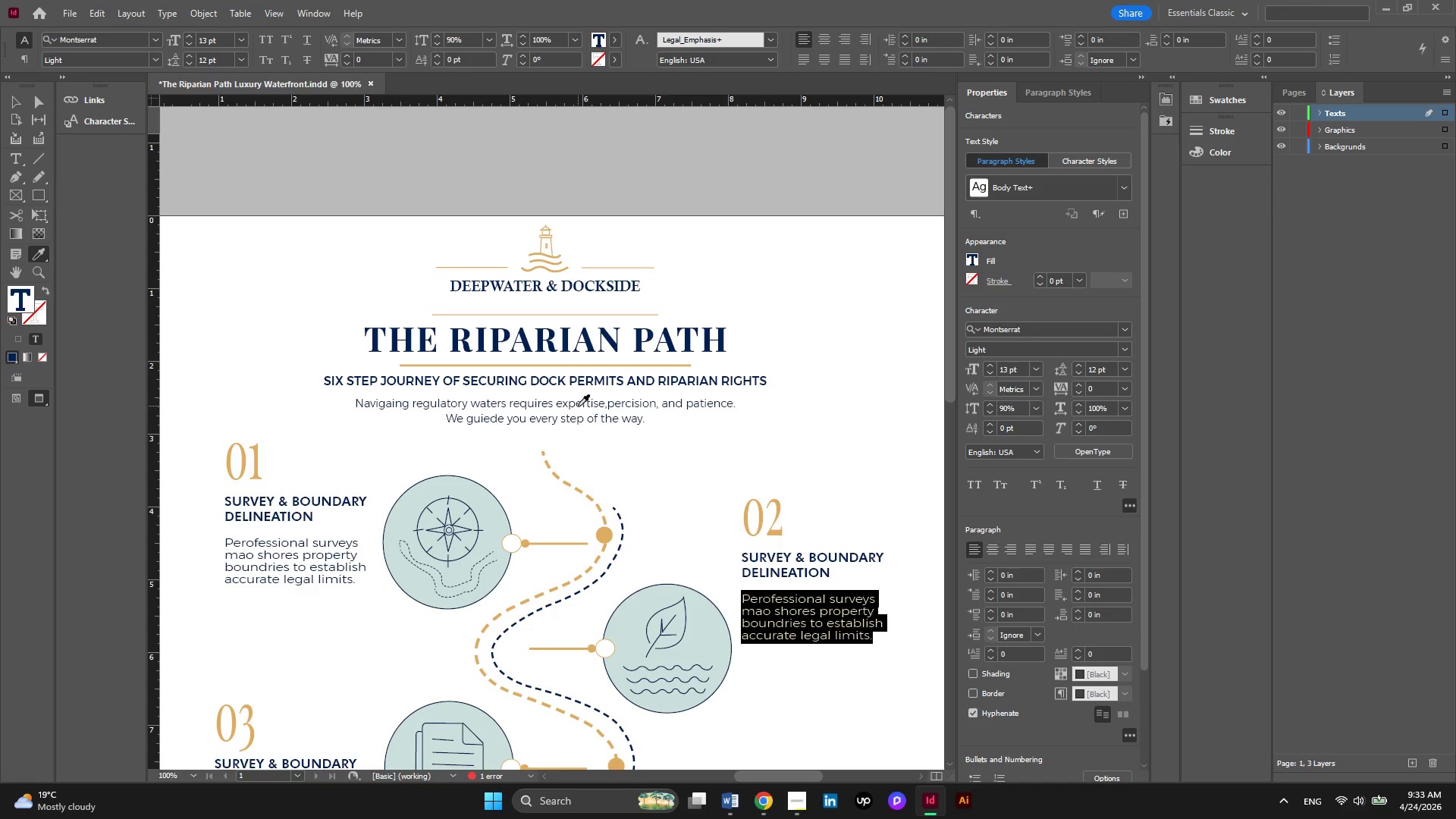 
left_click([578, 406])
 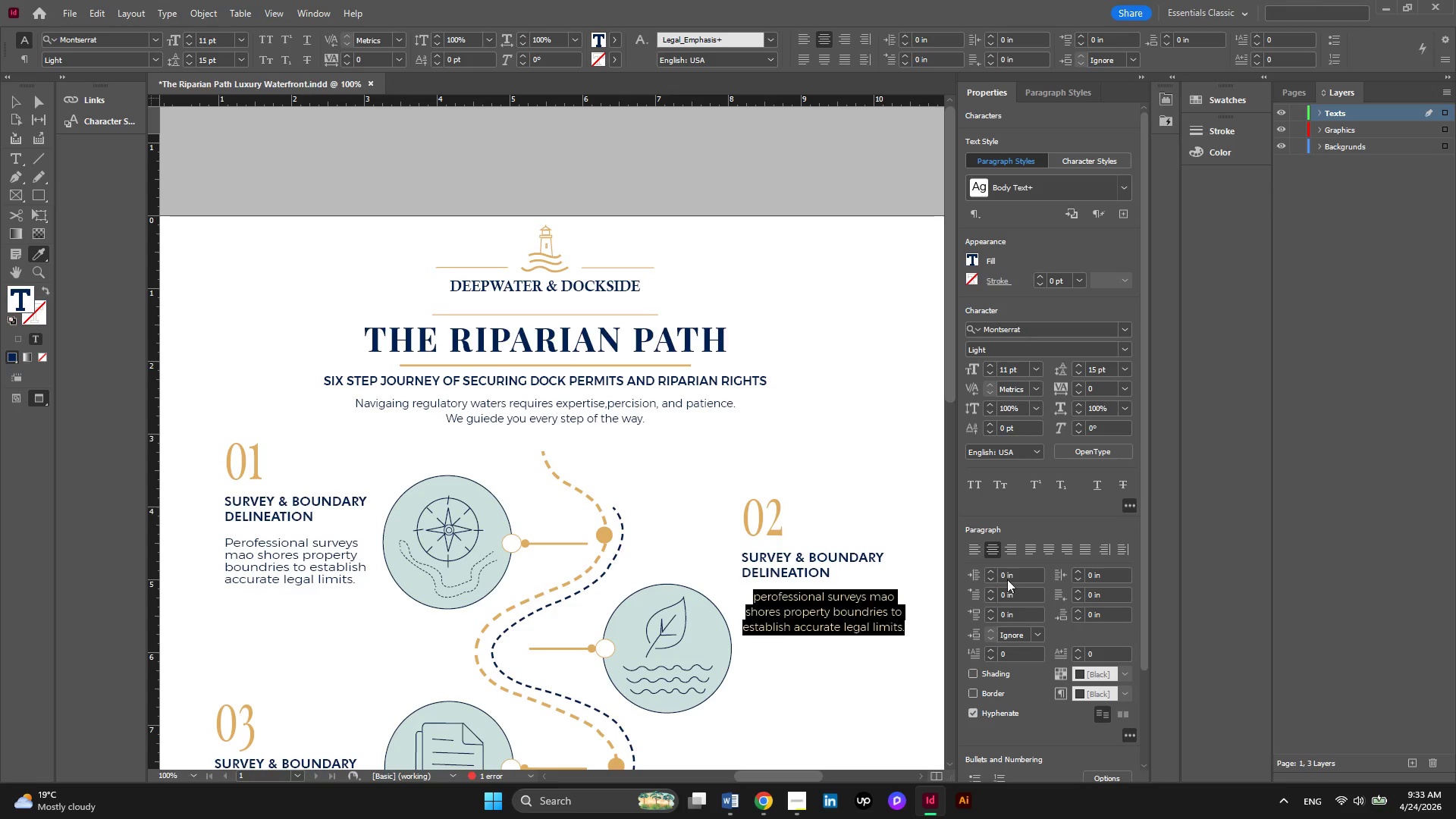 
left_click([975, 553])
 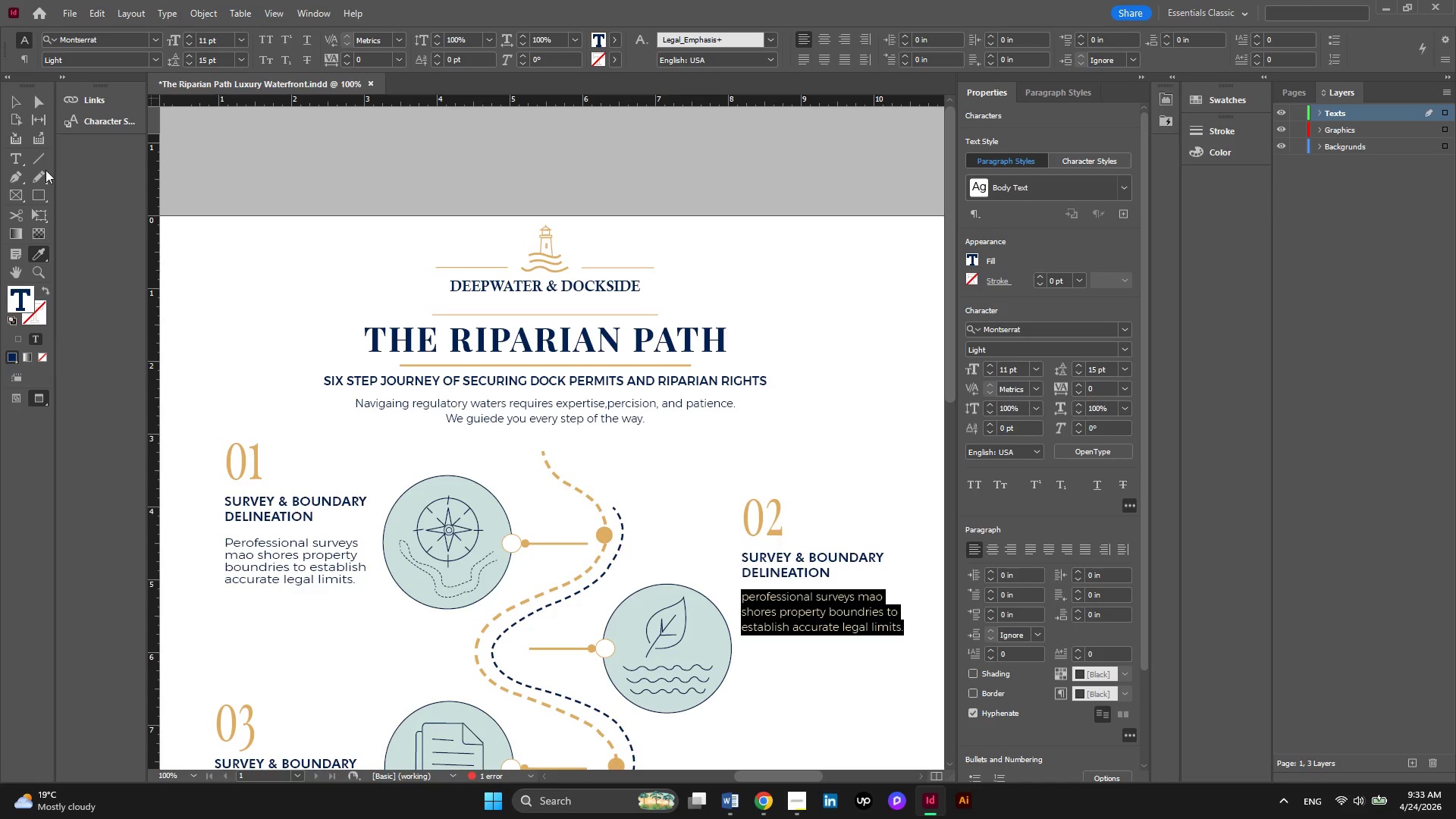 
left_click([15, 100])
 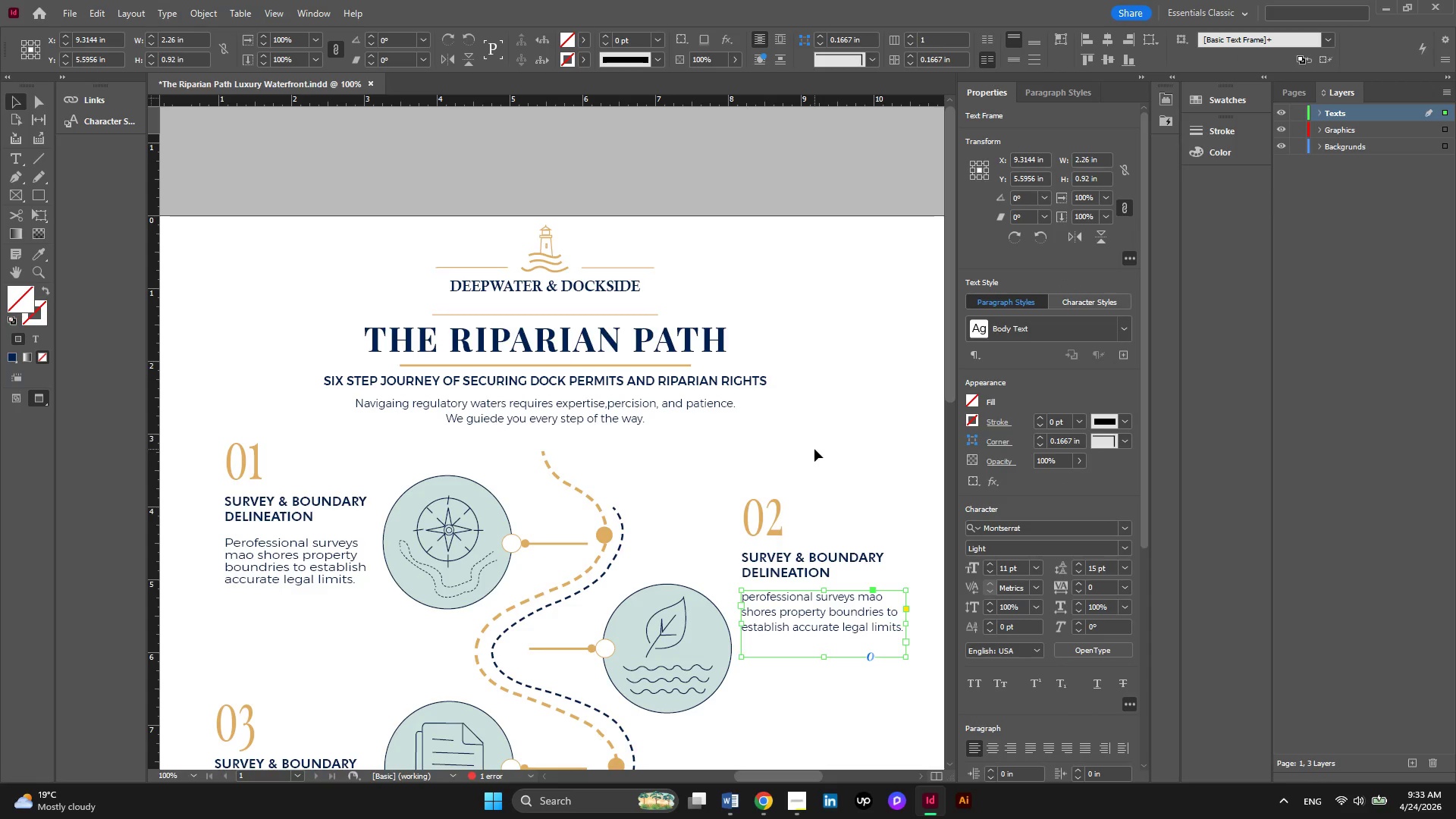 
scroll: coordinate [814, 449], scroll_direction: down, amount: 4.0
 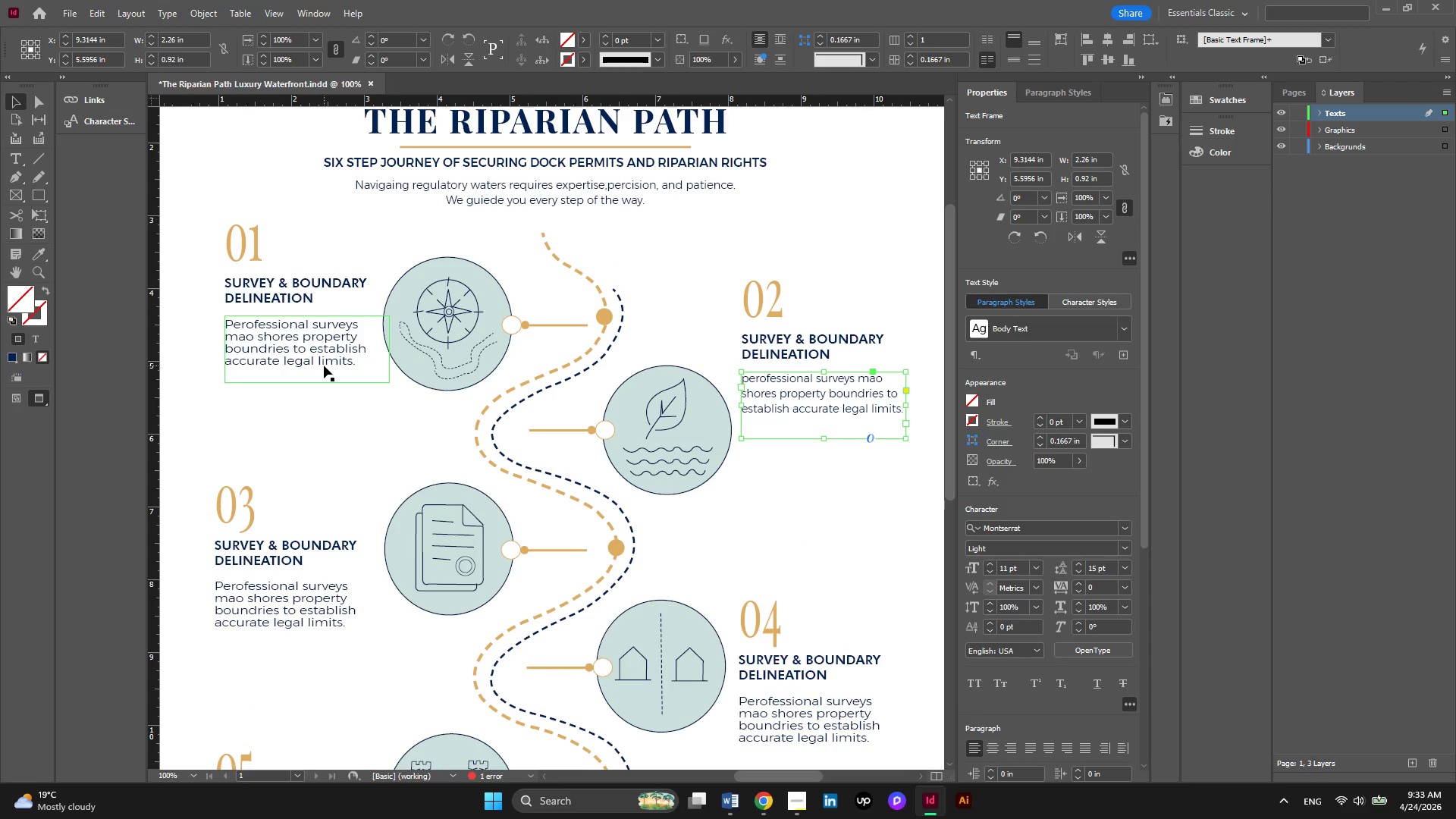 
hold_key(key=ShiftLeft, duration=0.33)
 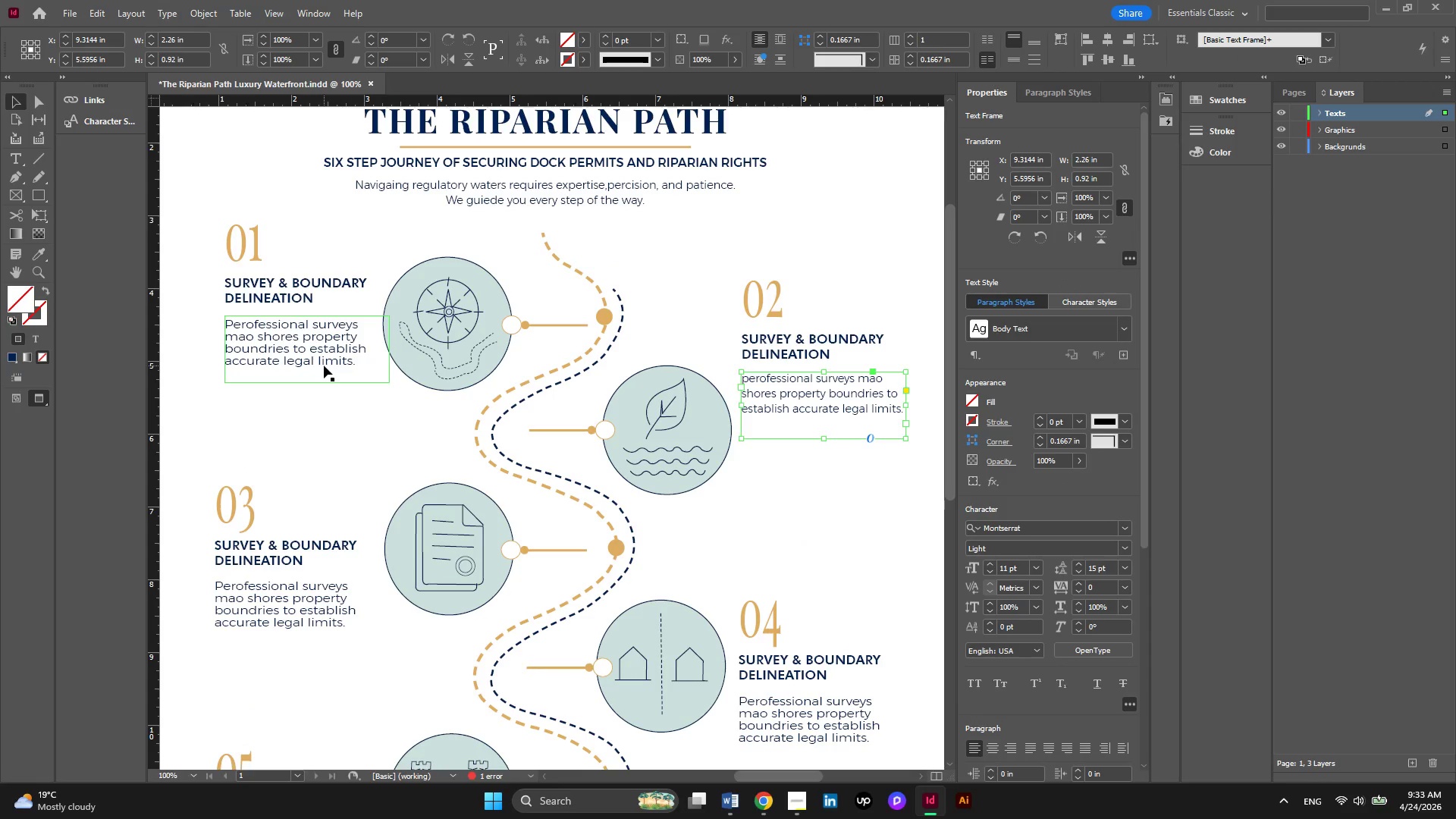 
left_click([324, 366])
 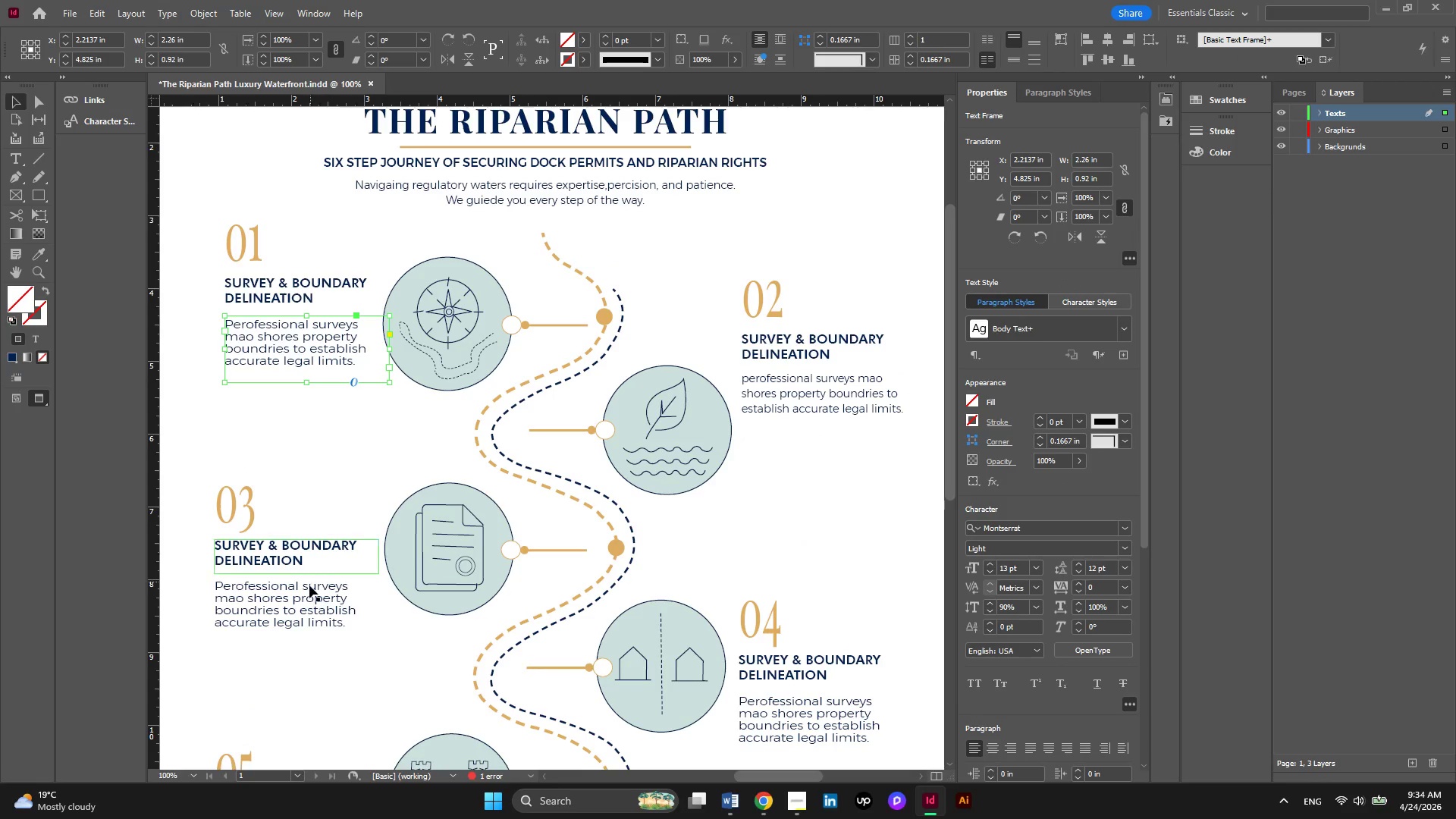 
hold_key(key=ShiftLeft, duration=0.39)
left_click([309, 587])
 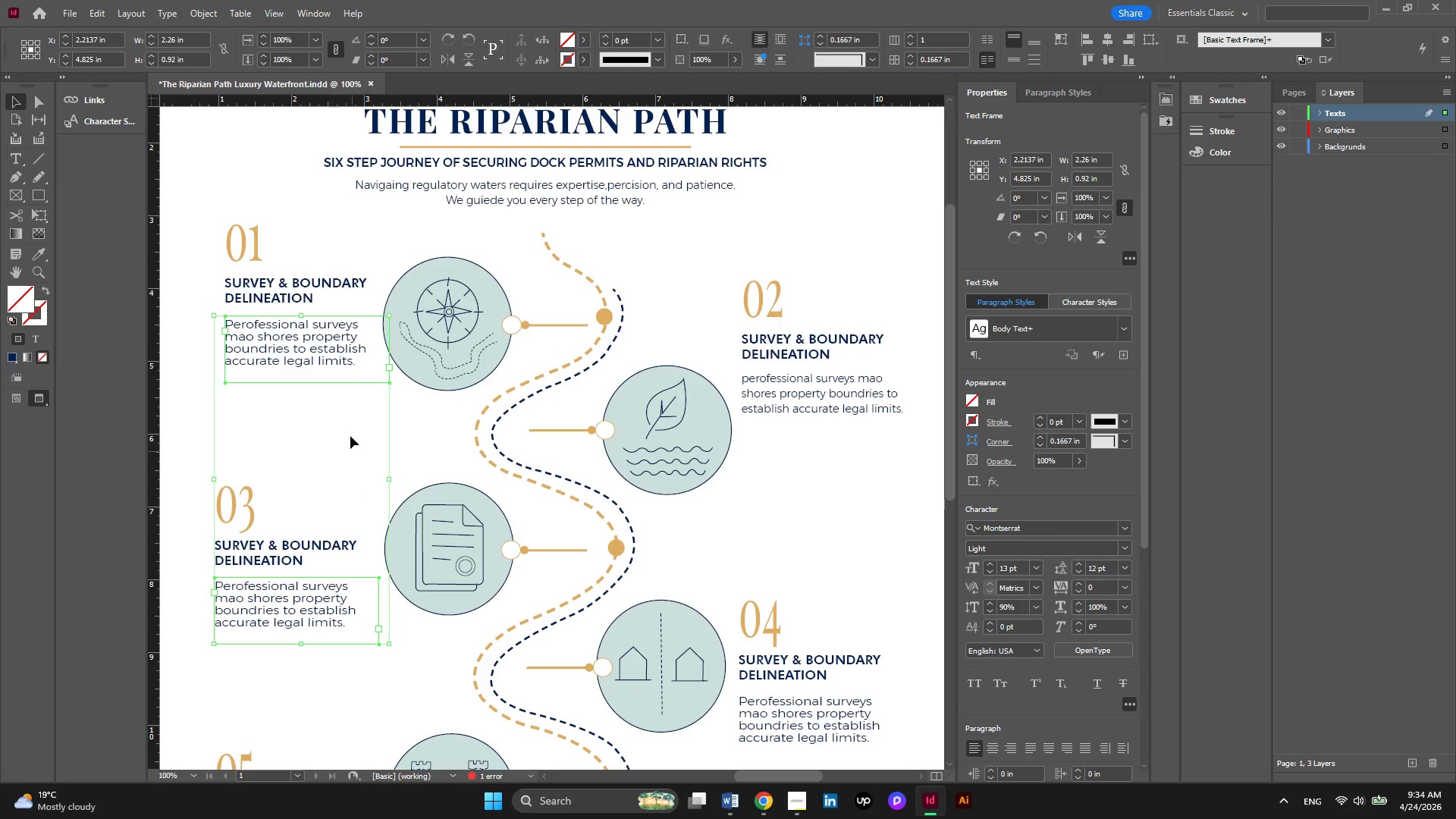 
scroll: coordinate [350, 436], scroll_direction: down, amount: 2.0
 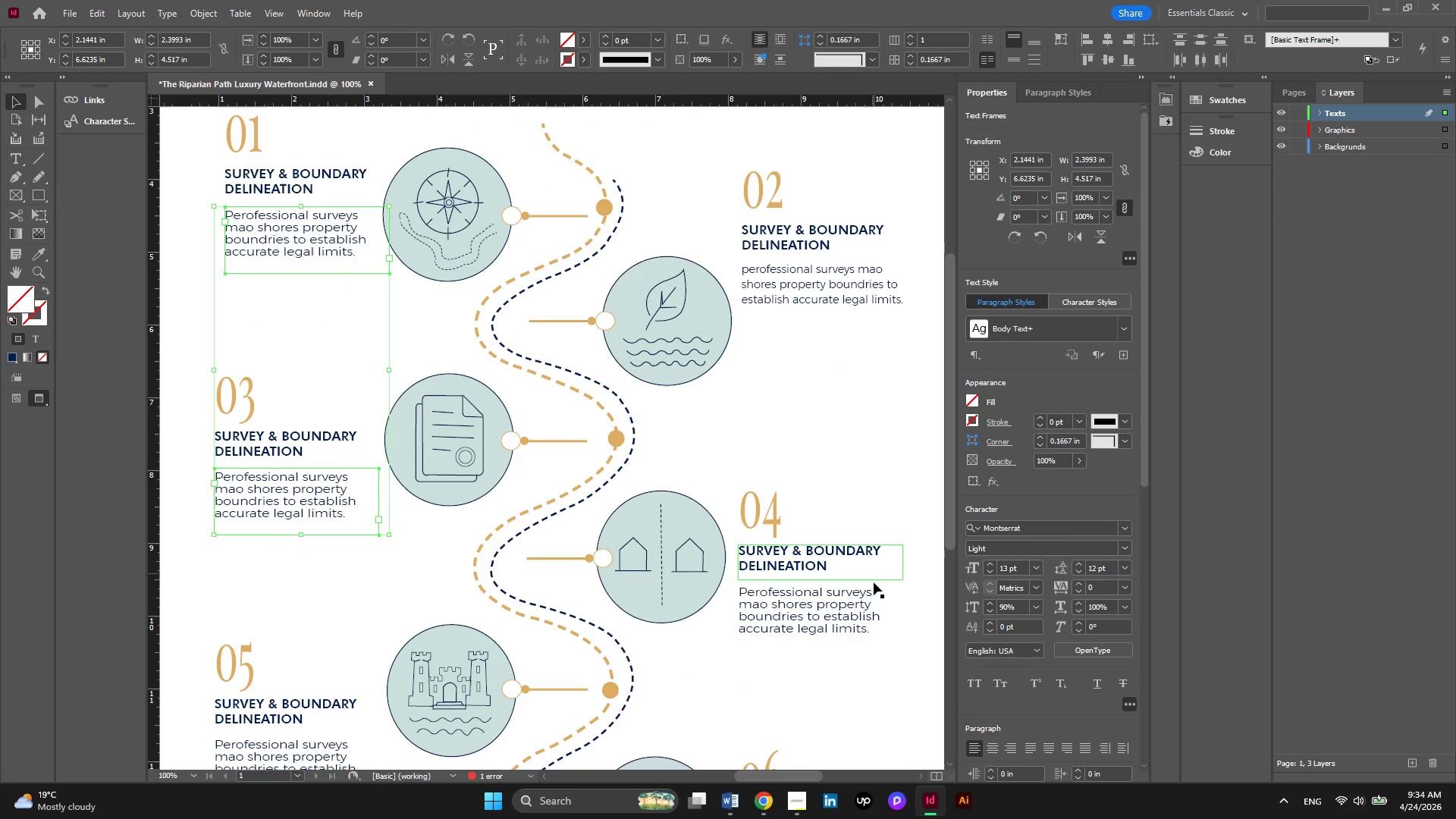 
hold_key(key=ShiftLeft, duration=0.48)
left_click([822, 617])
 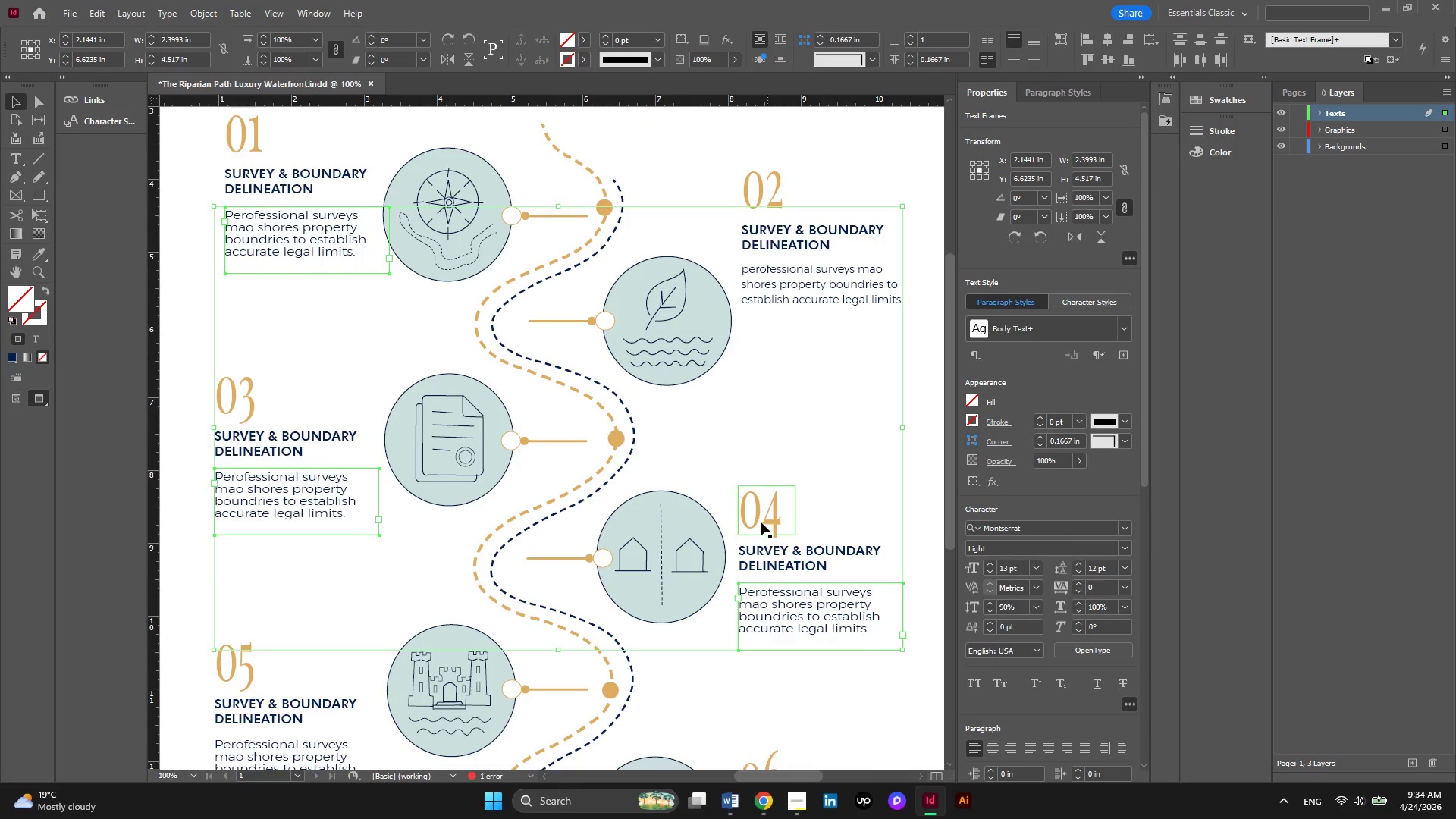 
scroll: coordinate [761, 522], scroll_direction: down, amount: 3.0
 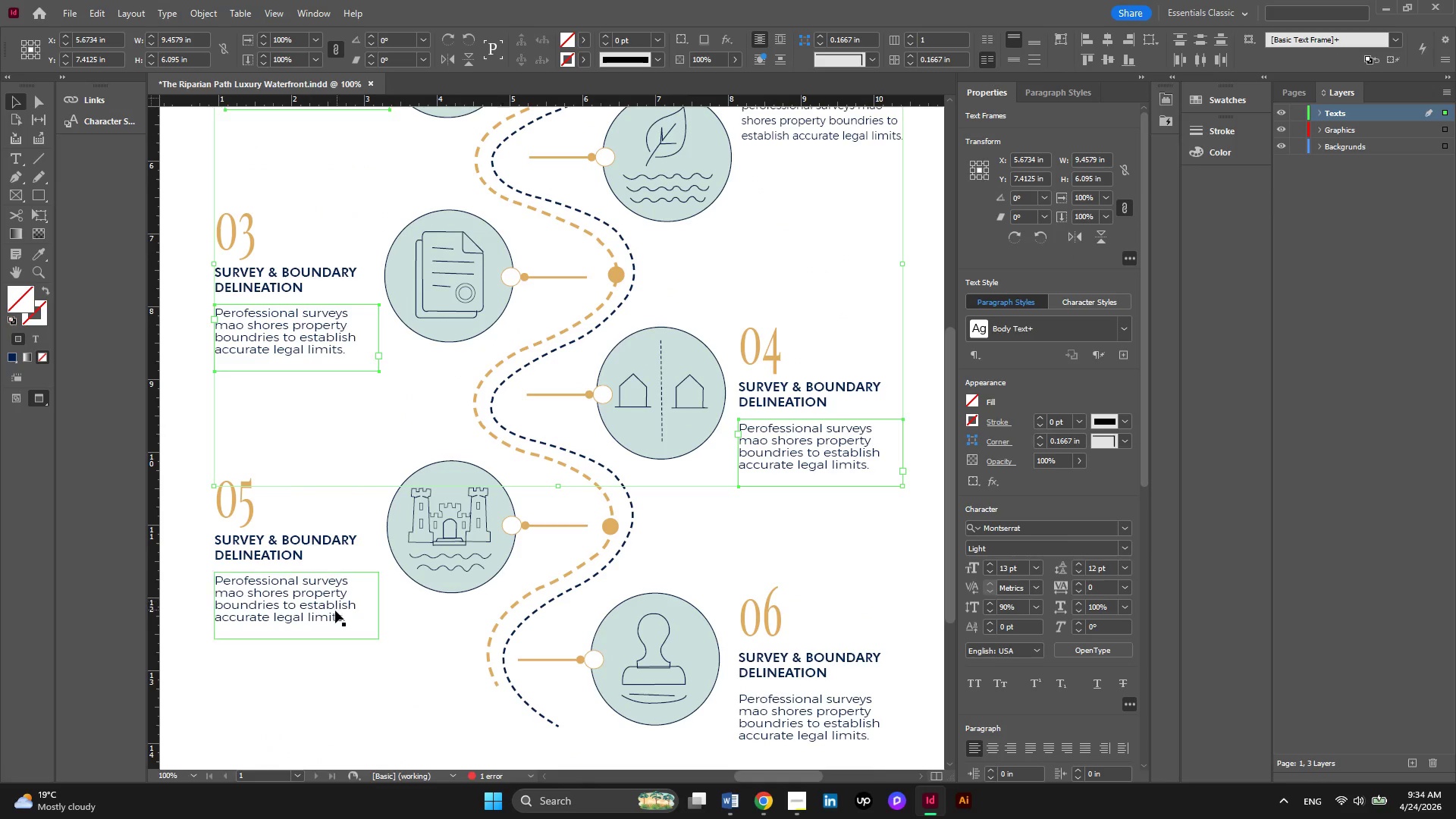 
hold_key(key=ShiftLeft, duration=1.27)
left_click([335, 610])
 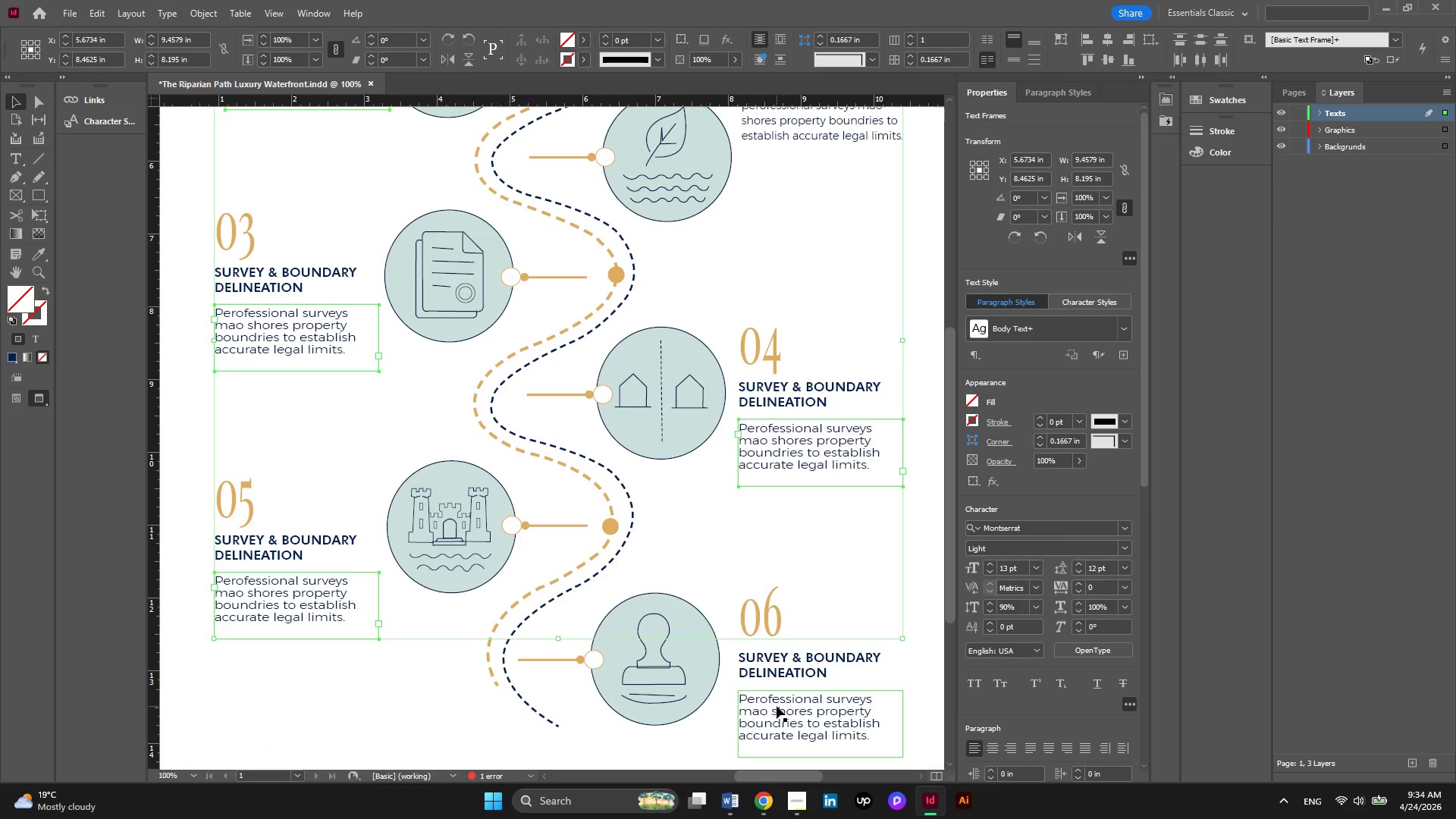 
left_click([777, 706])
 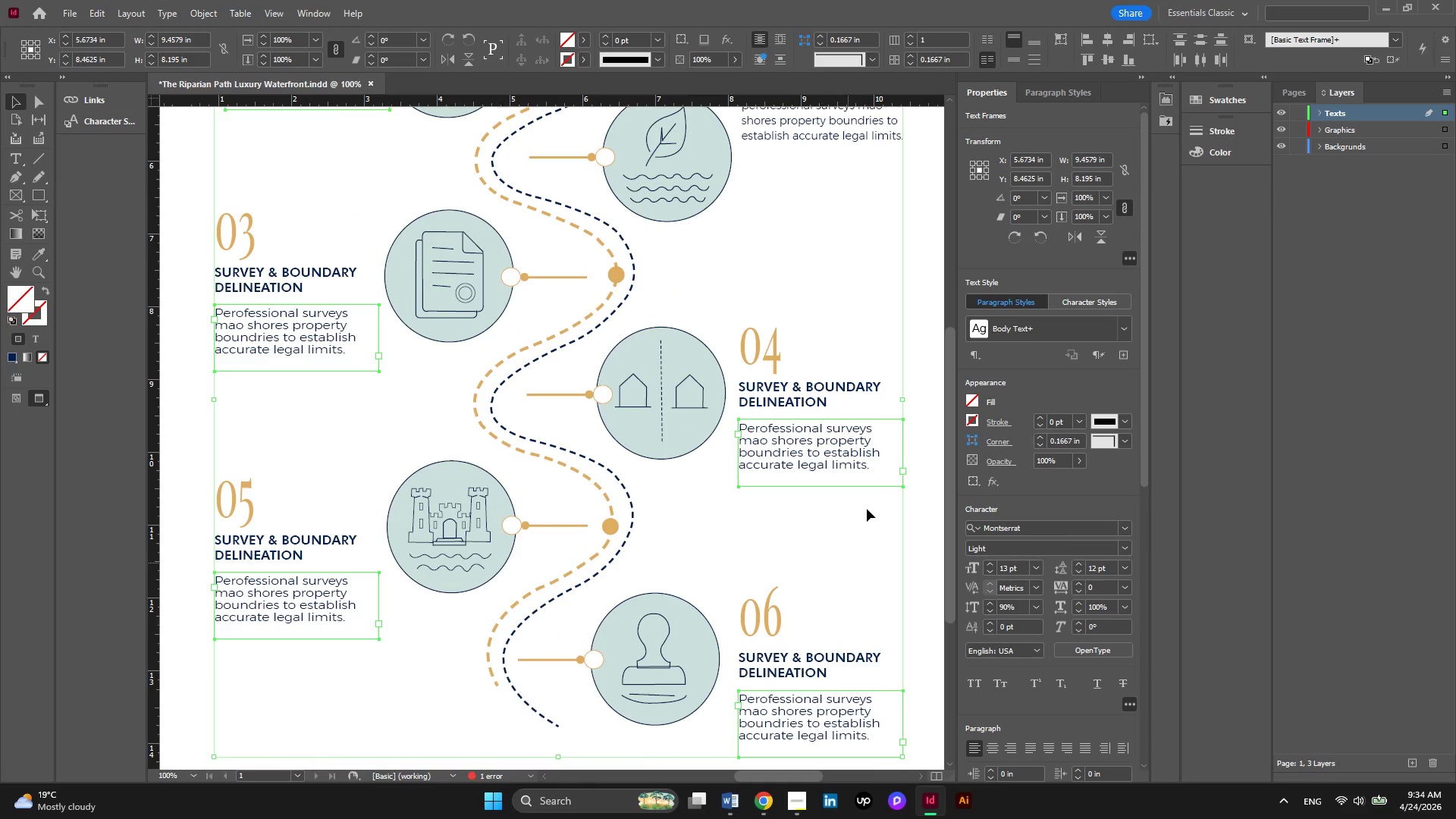 
scroll: coordinate [868, 506], scroll_direction: up, amount: 6.0
 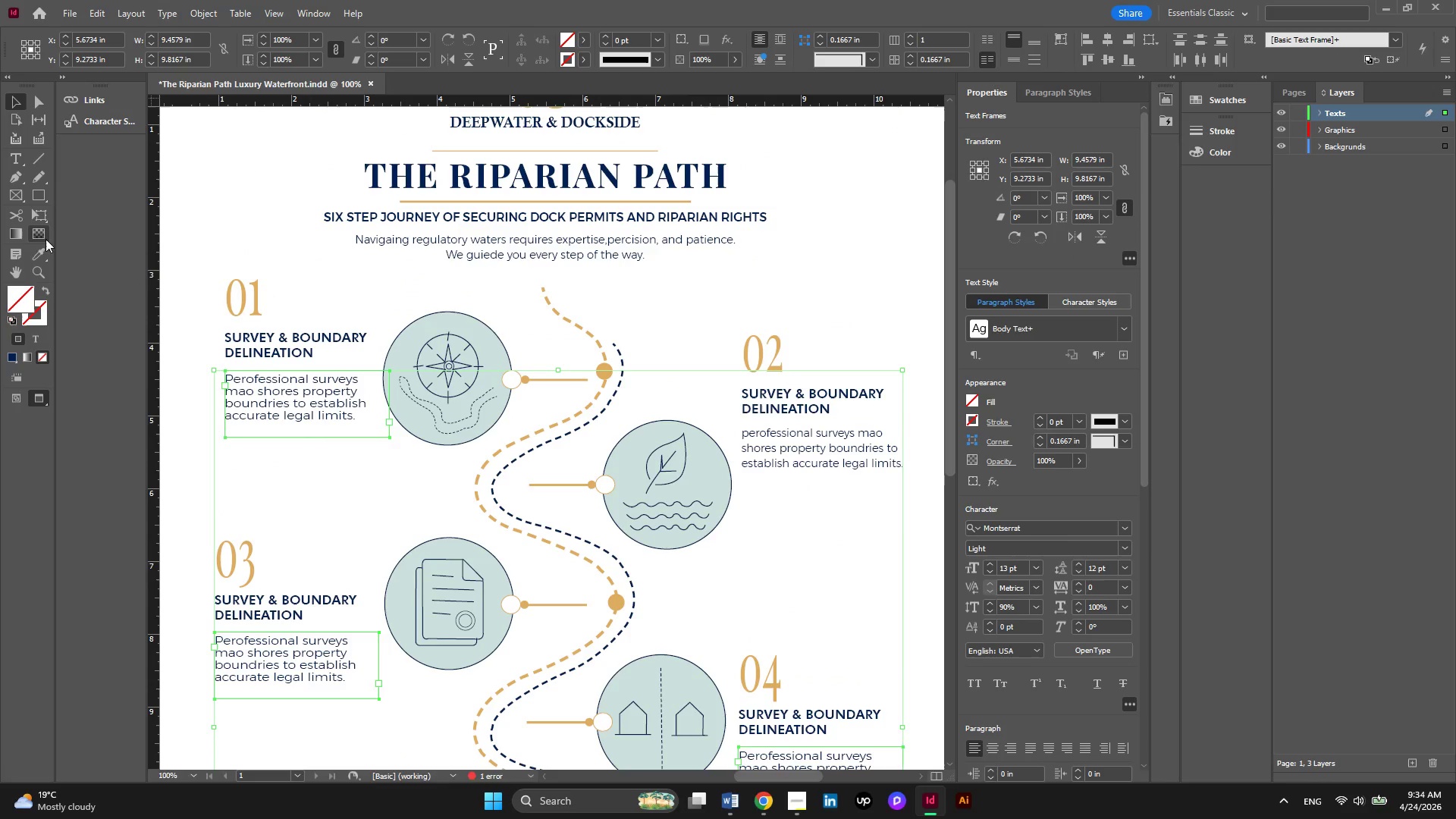 
left_click([36, 257])
 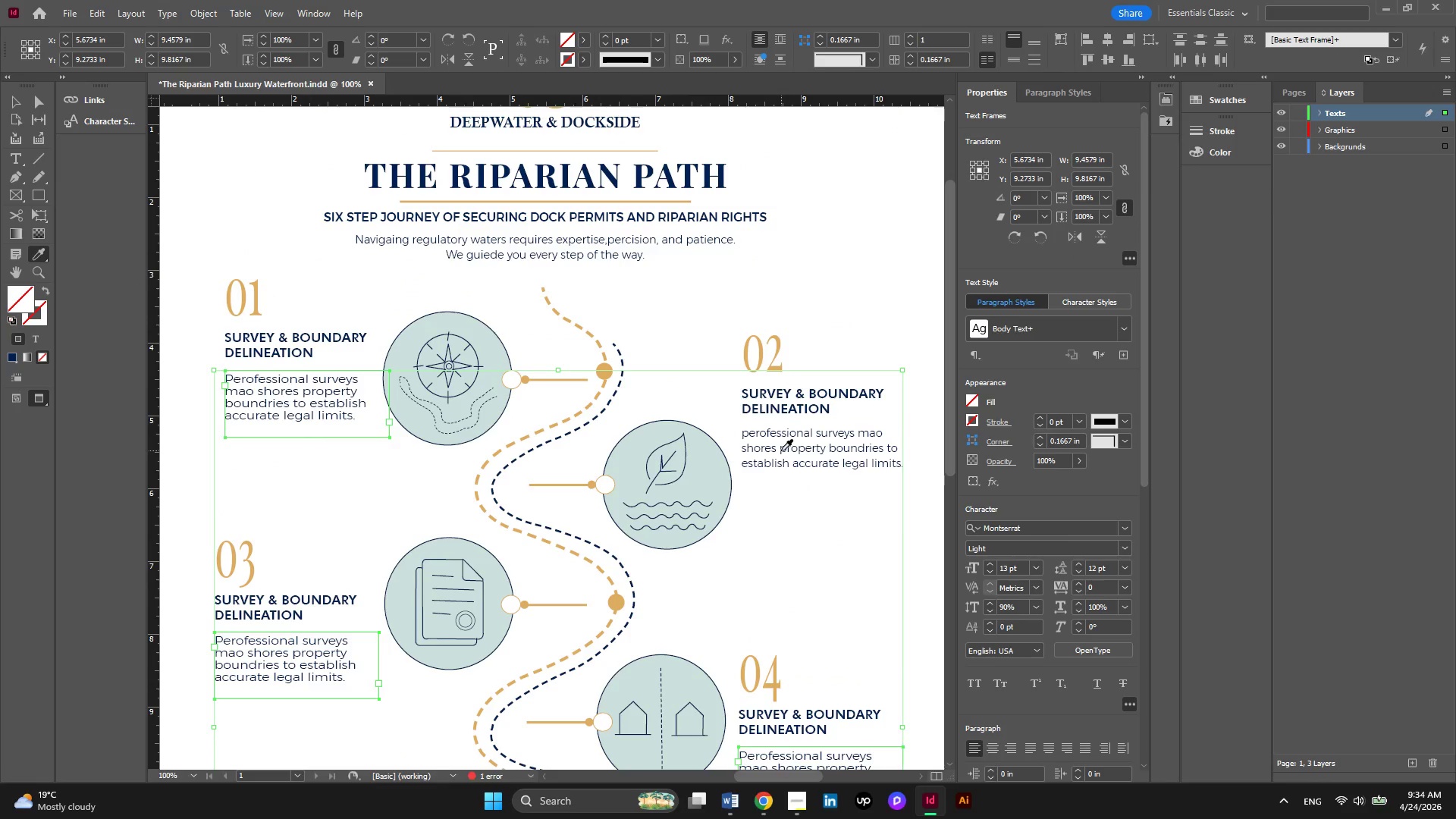 
left_click([781, 450])
 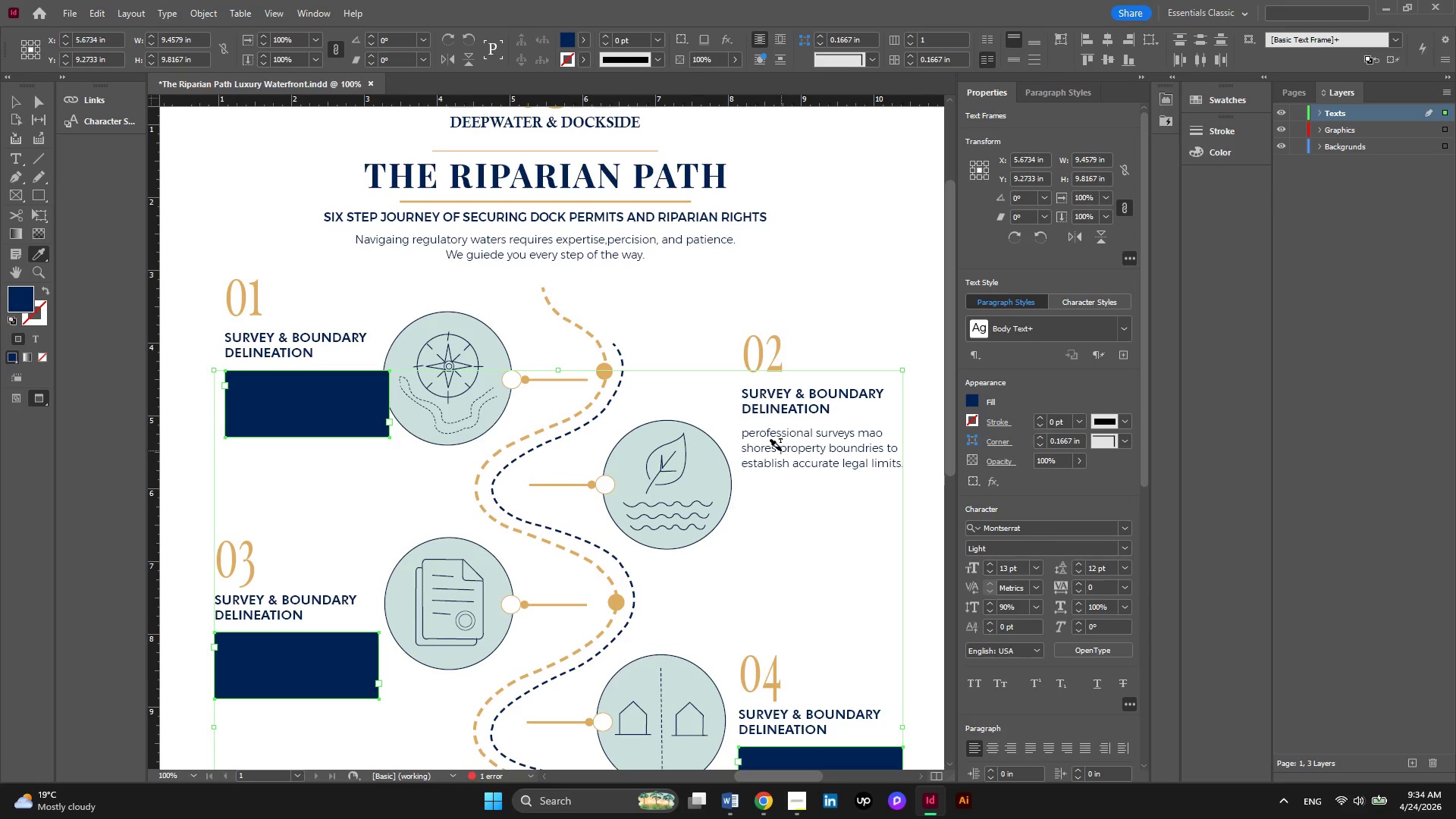 
key(Control+Z)
 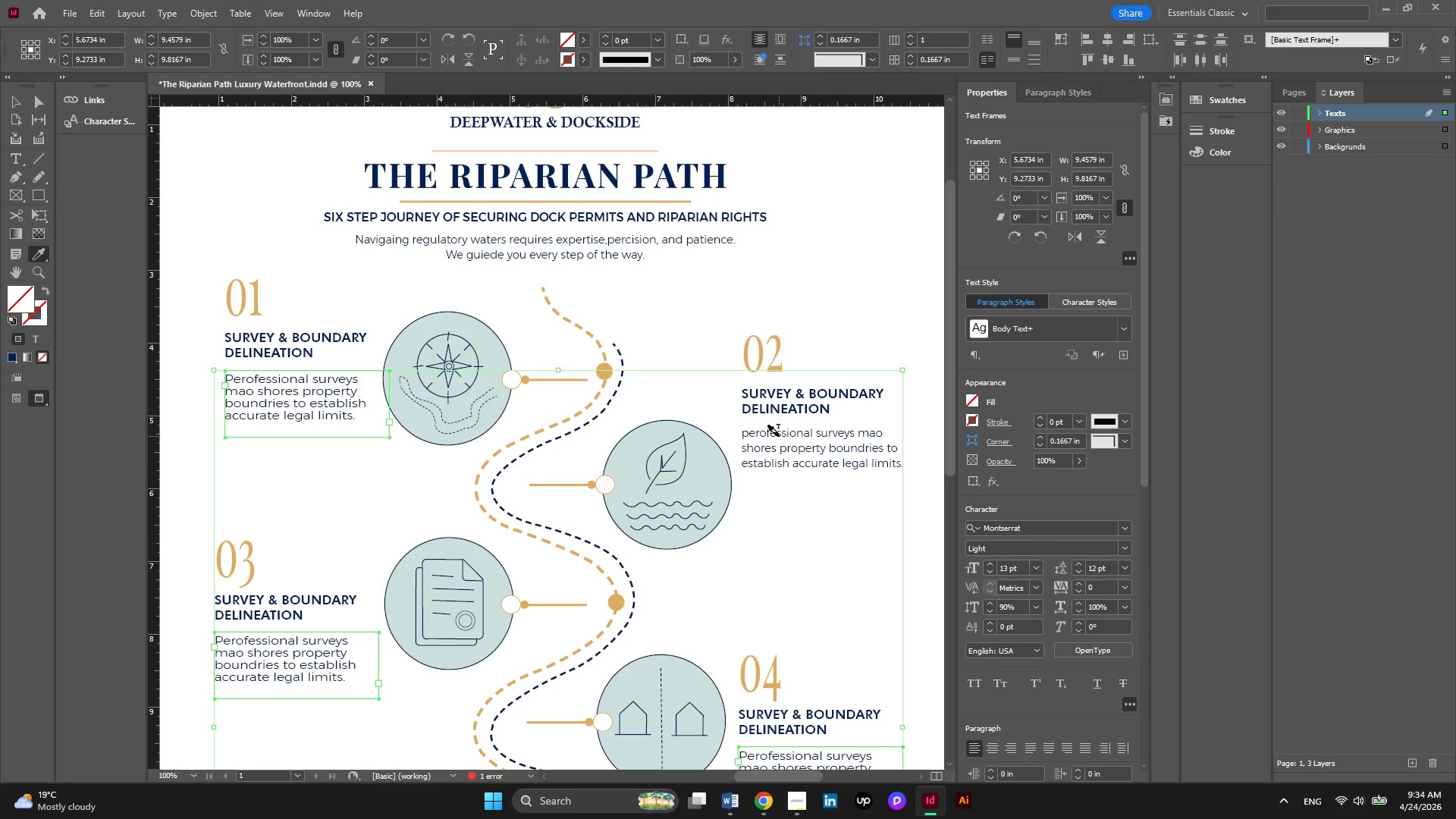 
left_click([779, 436])
 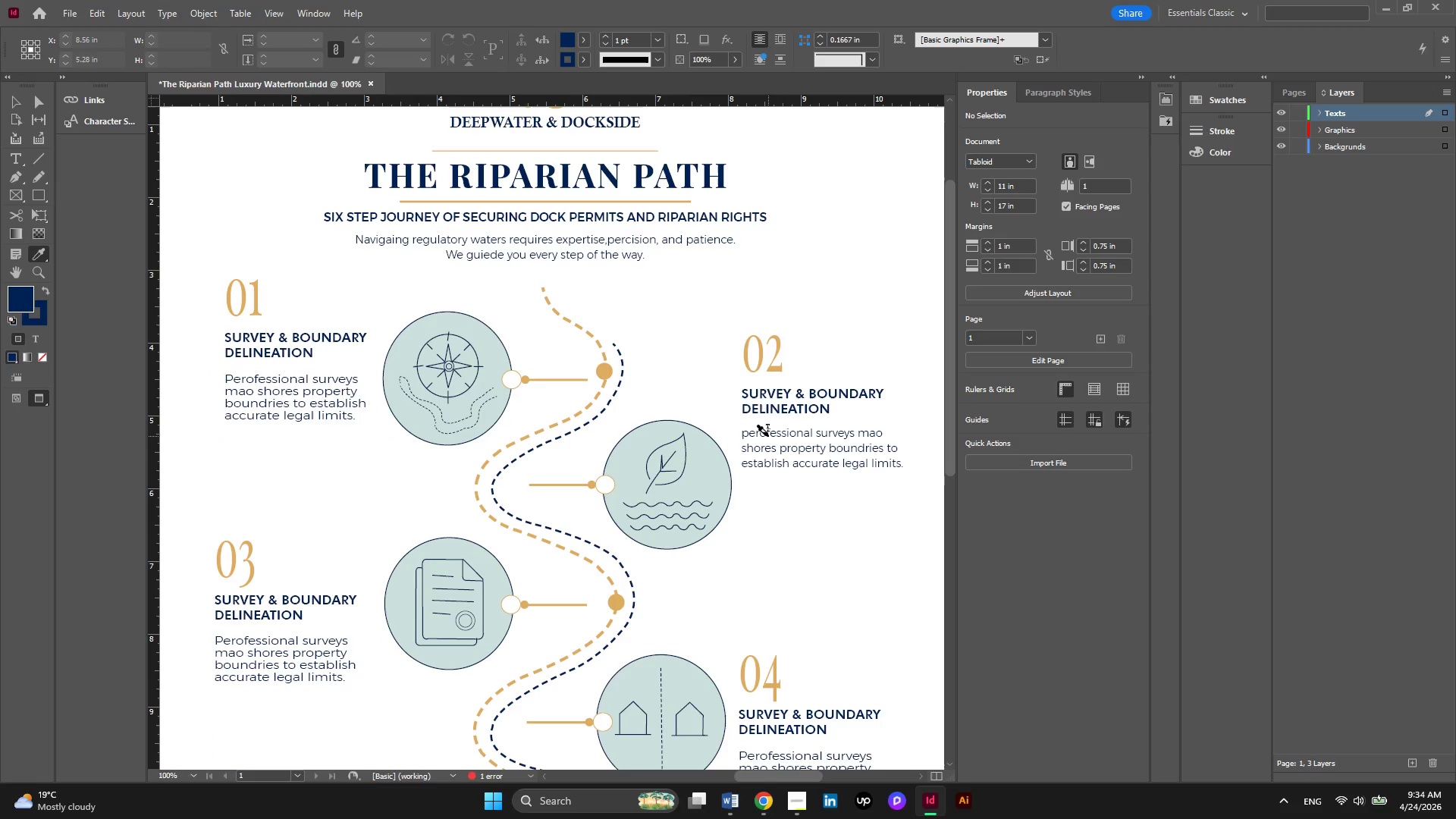 
left_click([768, 436])
 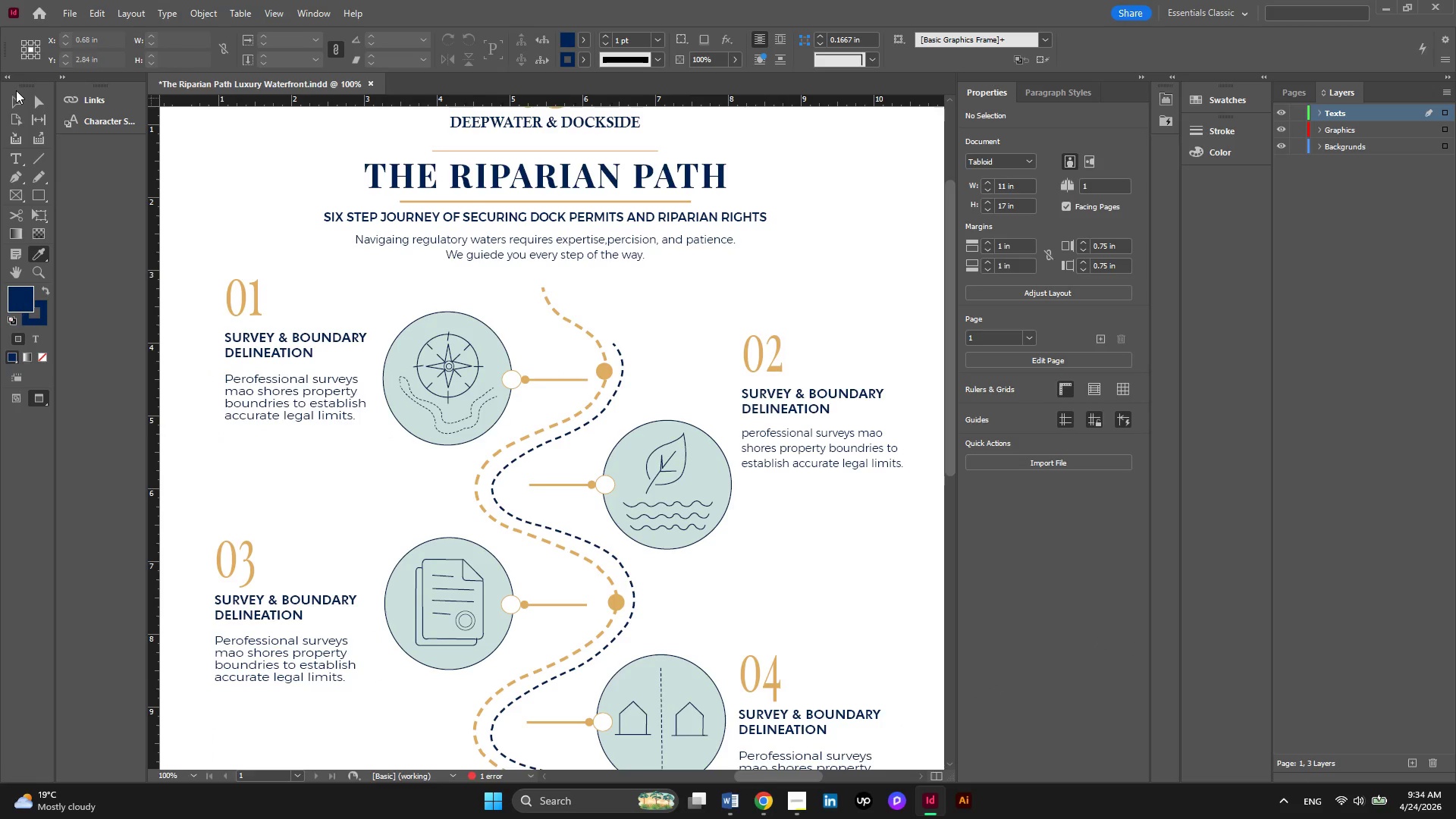 
left_click([16, 93])
 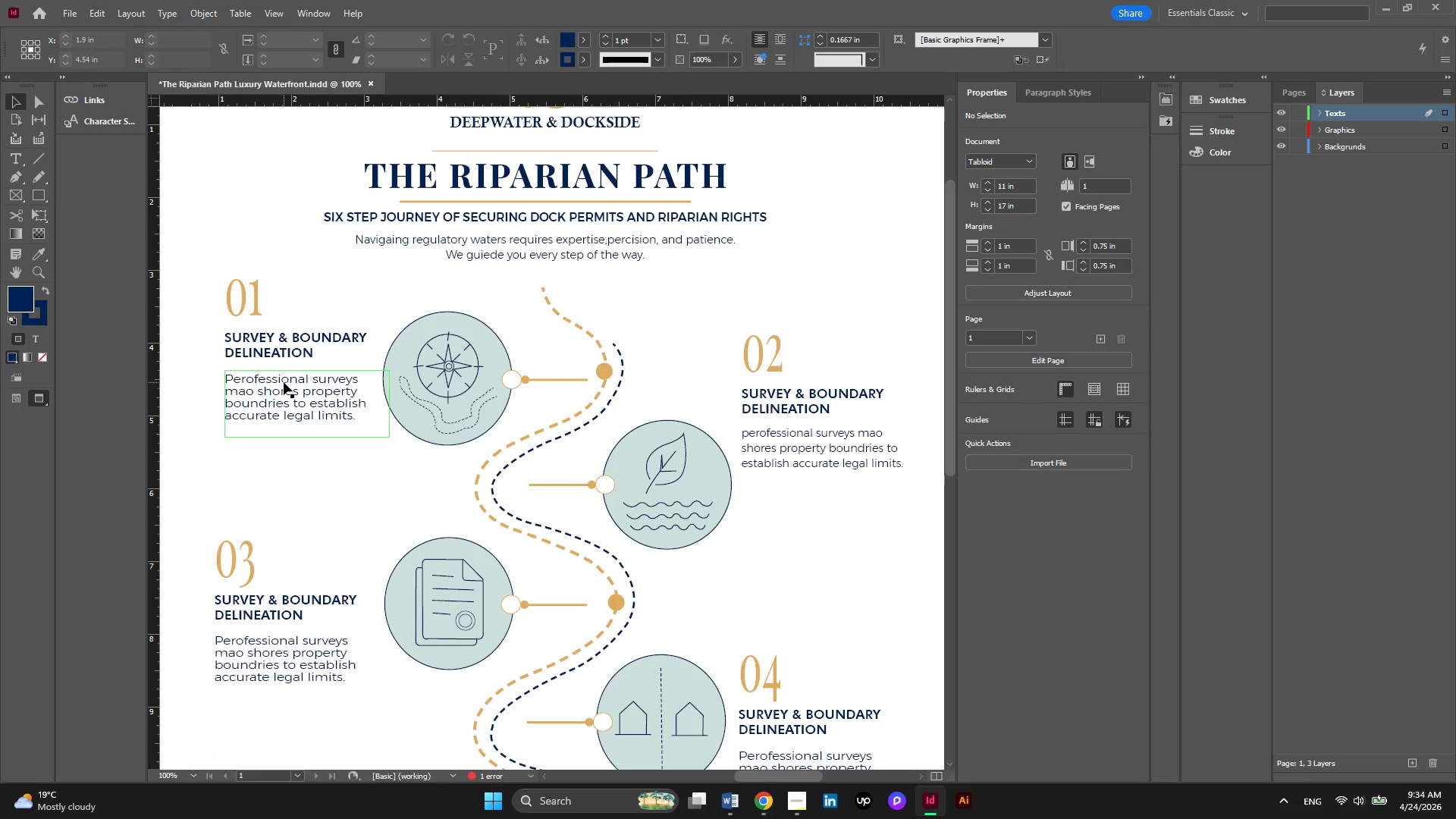 
left_click([284, 382])
 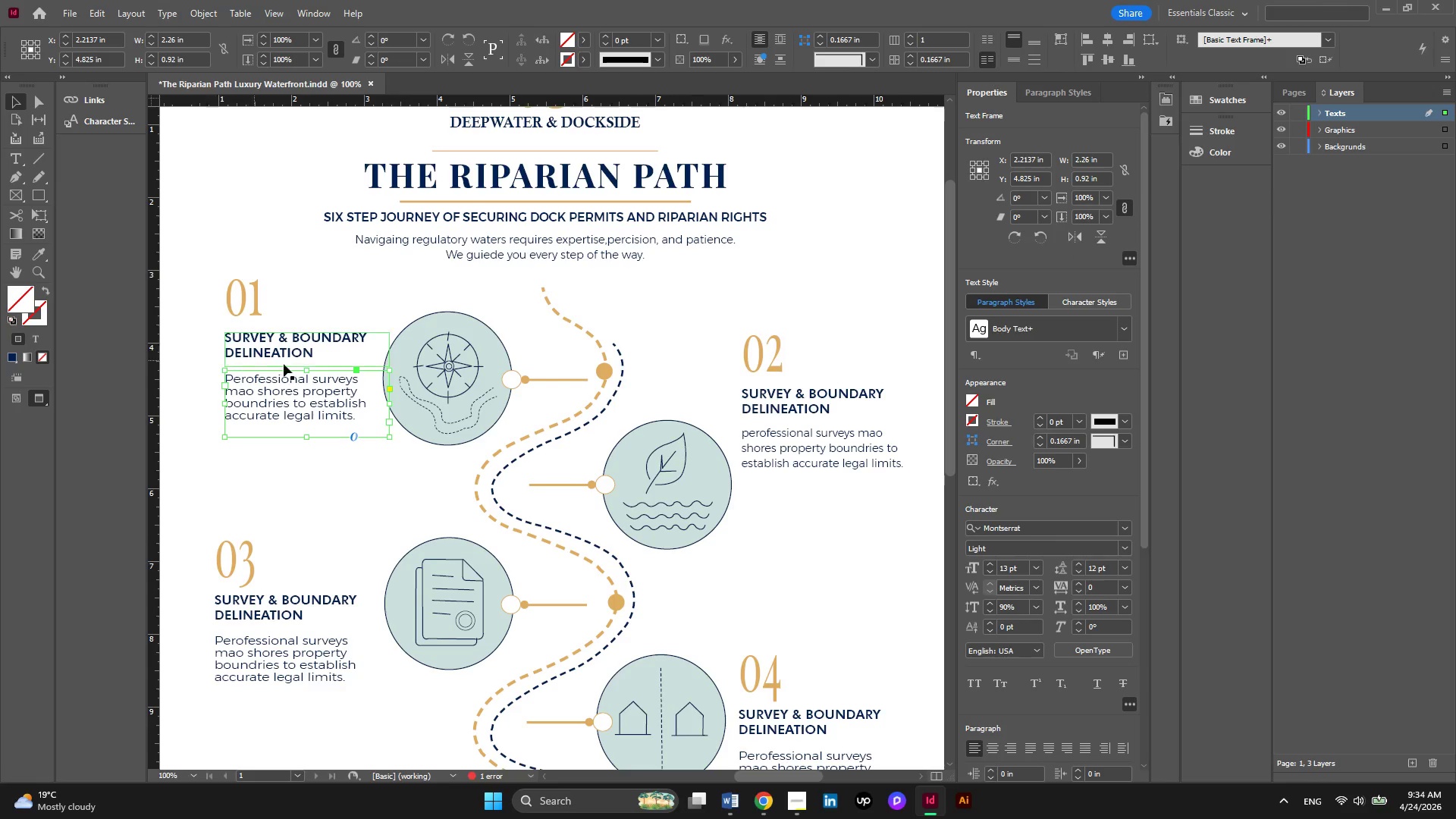 
double_click([309, 416])
 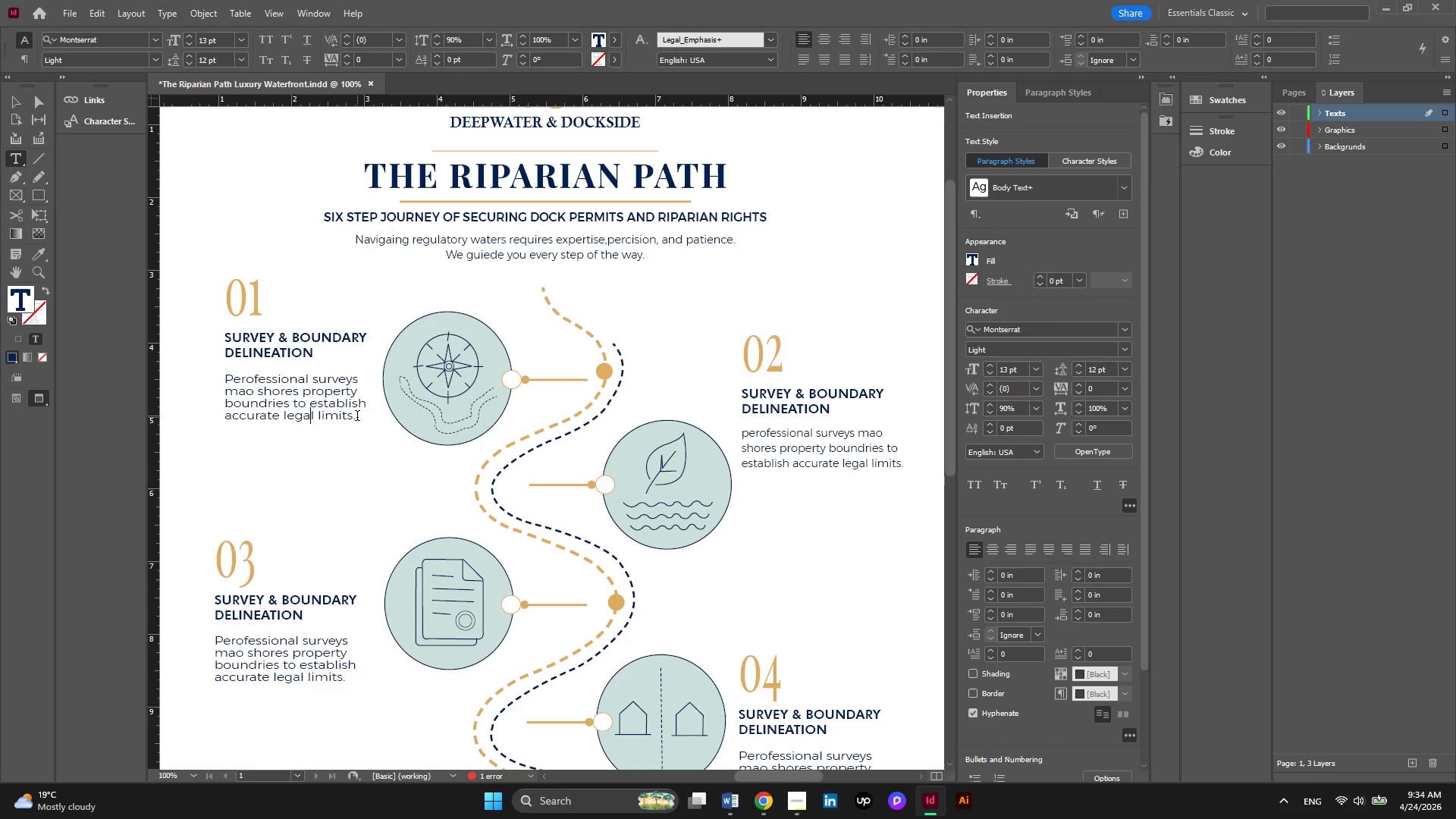 
left_click_drag(start_coordinate=[357, 417], to_coordinate=[221, 366])
 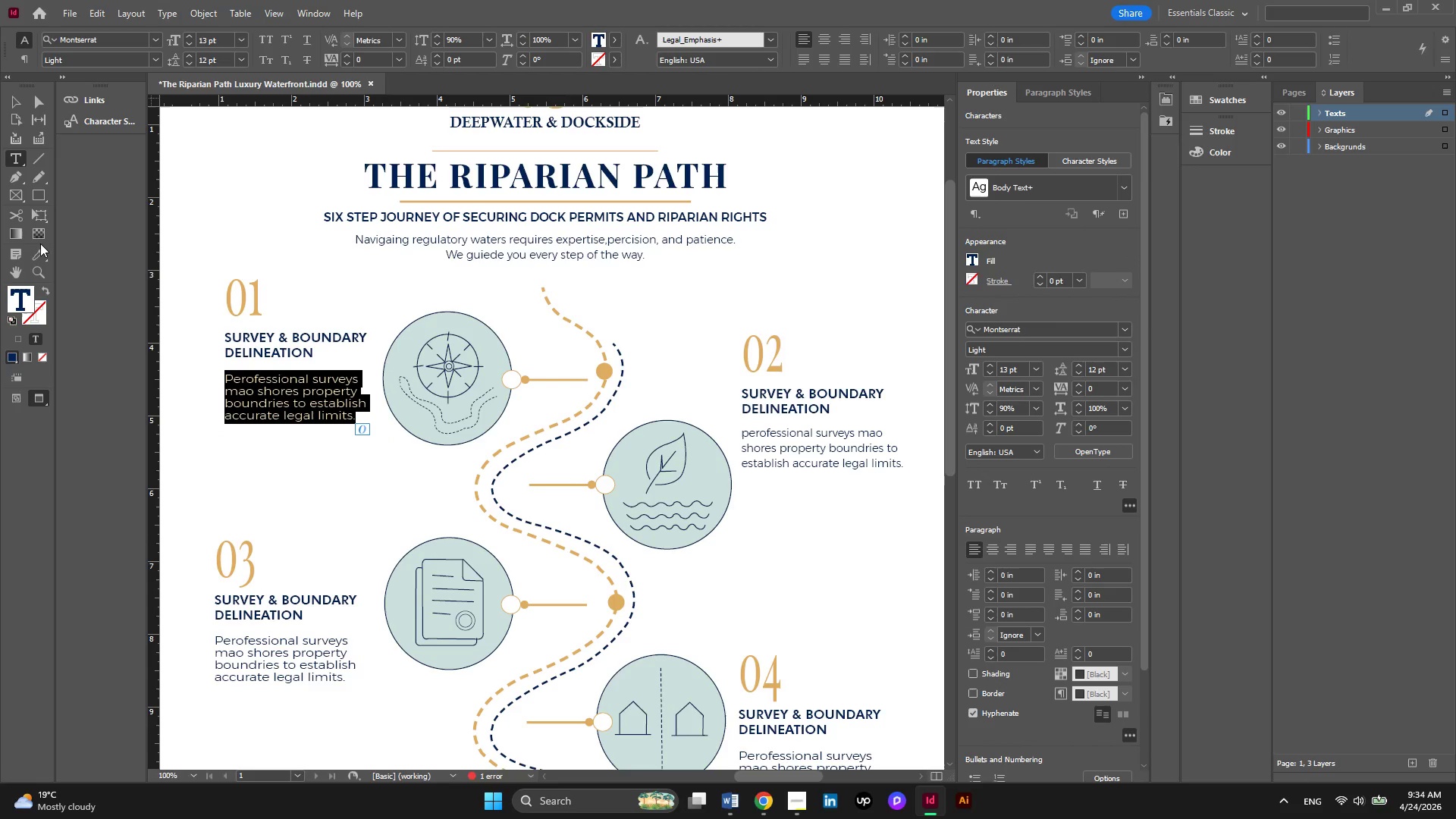 
left_click([40, 250])
 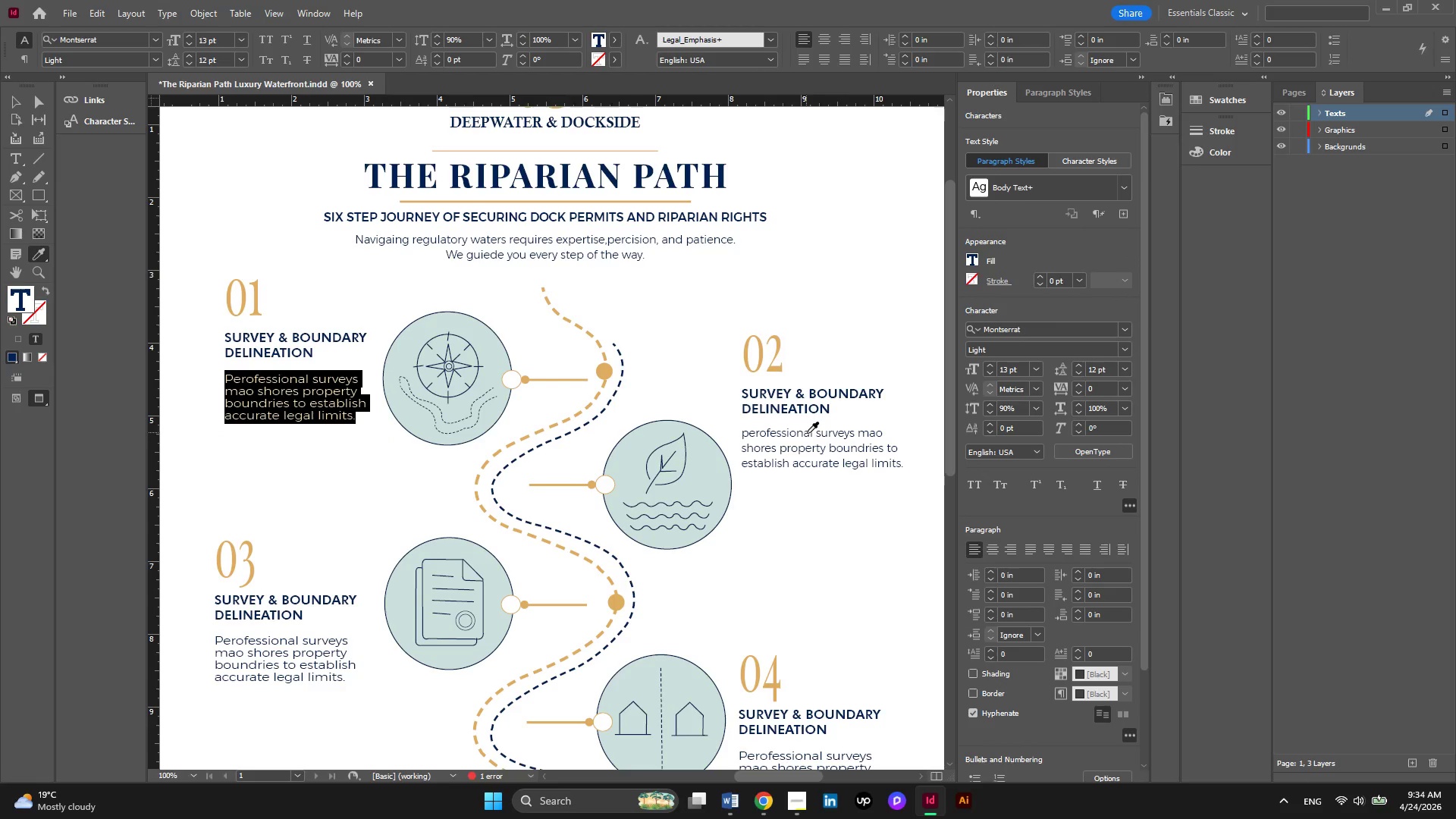 
left_click([807, 433])
 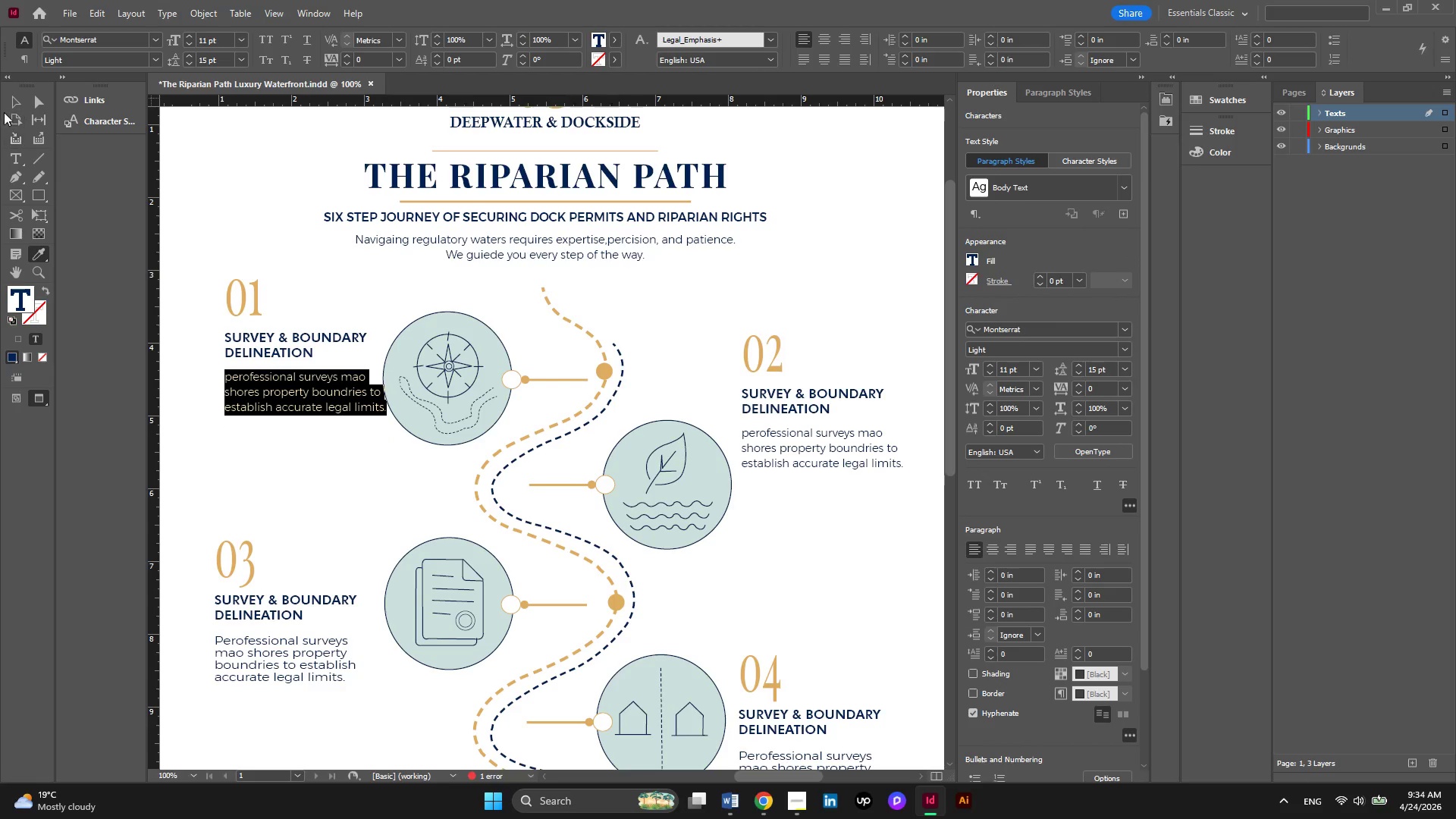 
left_click([5, 102])
 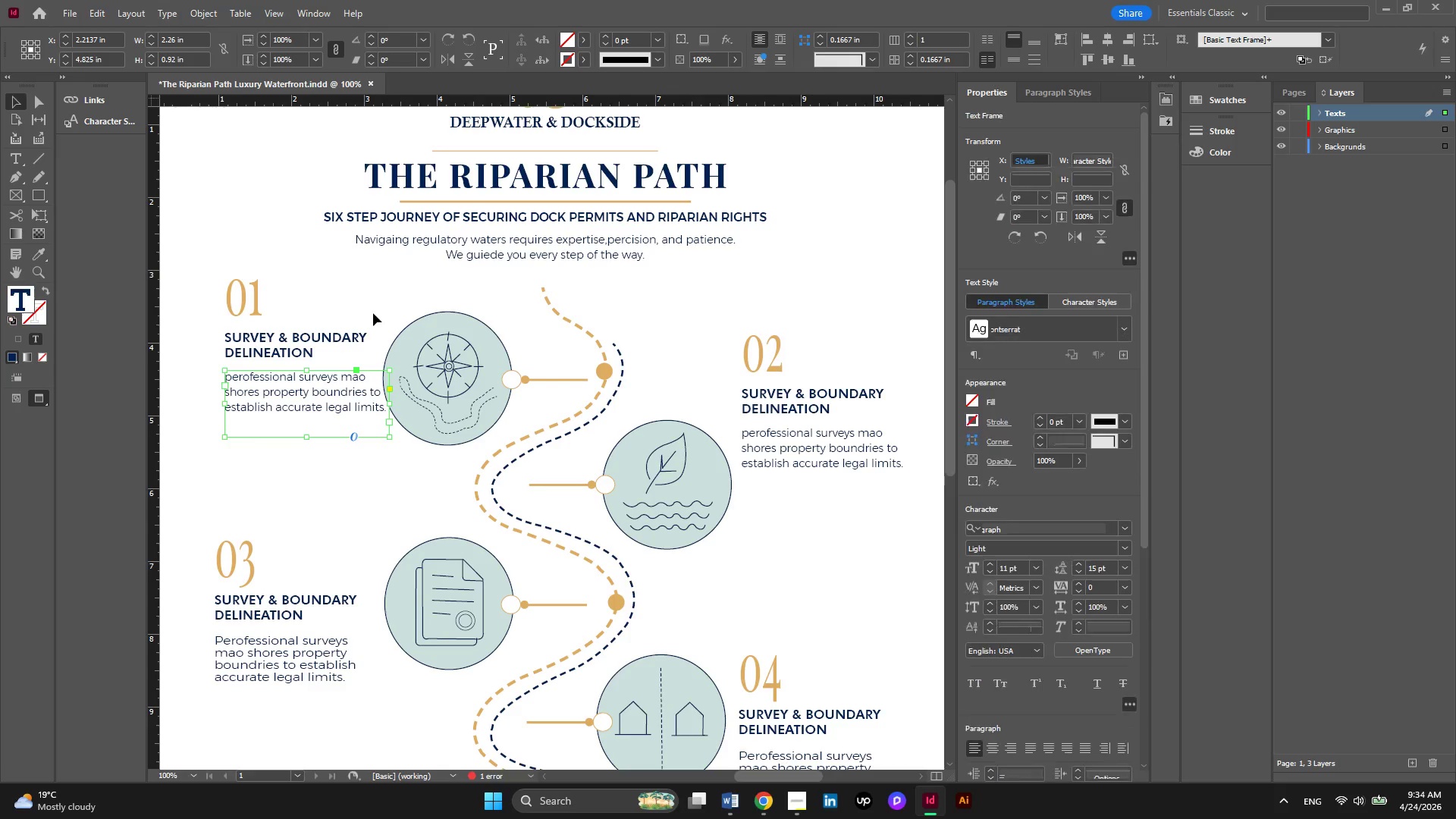 
scroll: coordinate [373, 313], scroll_direction: down, amount: 2.0
 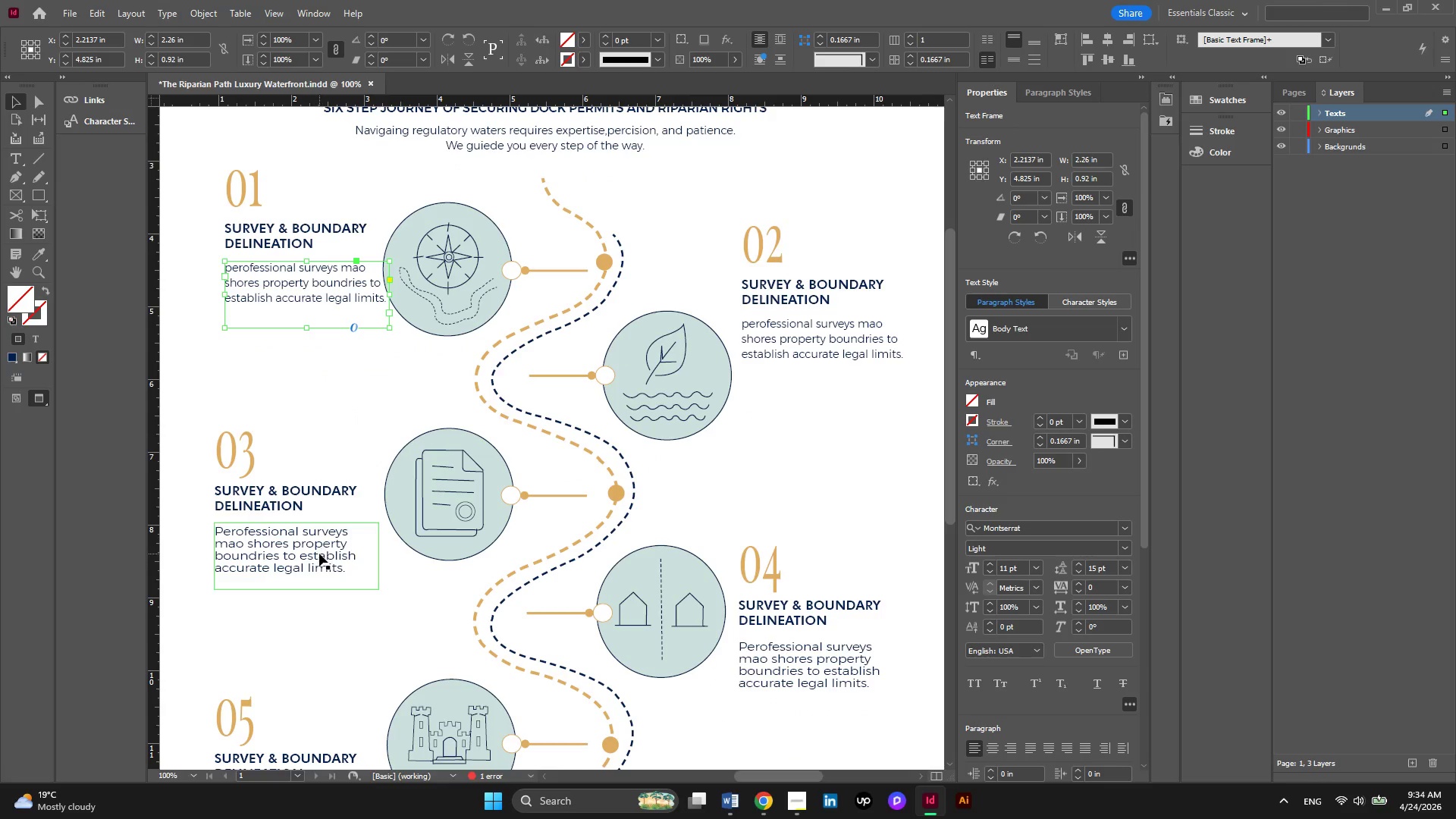 
double_click([319, 554])
 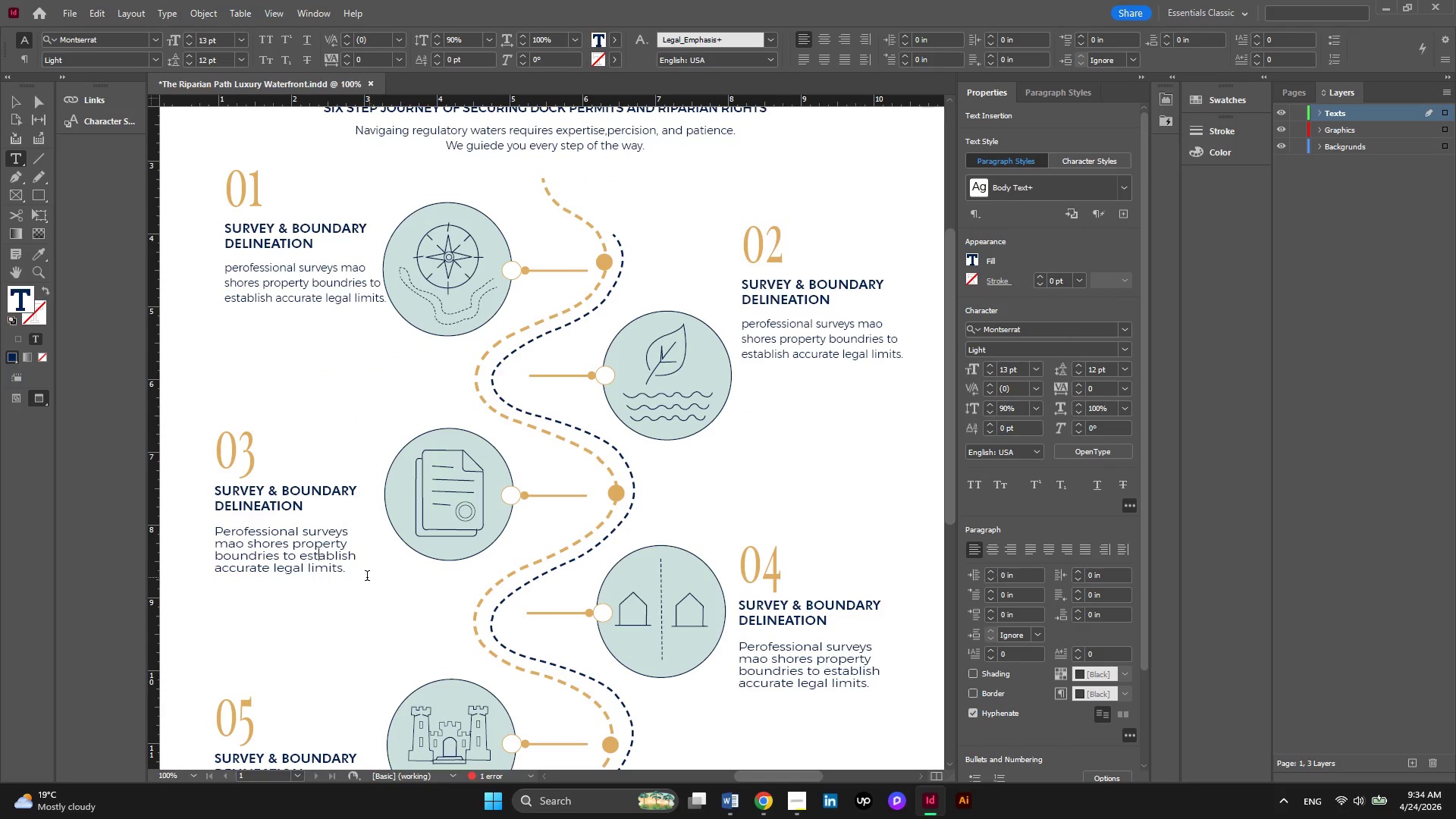 
left_click_drag(start_coordinate=[366, 577], to_coordinate=[136, 494])
 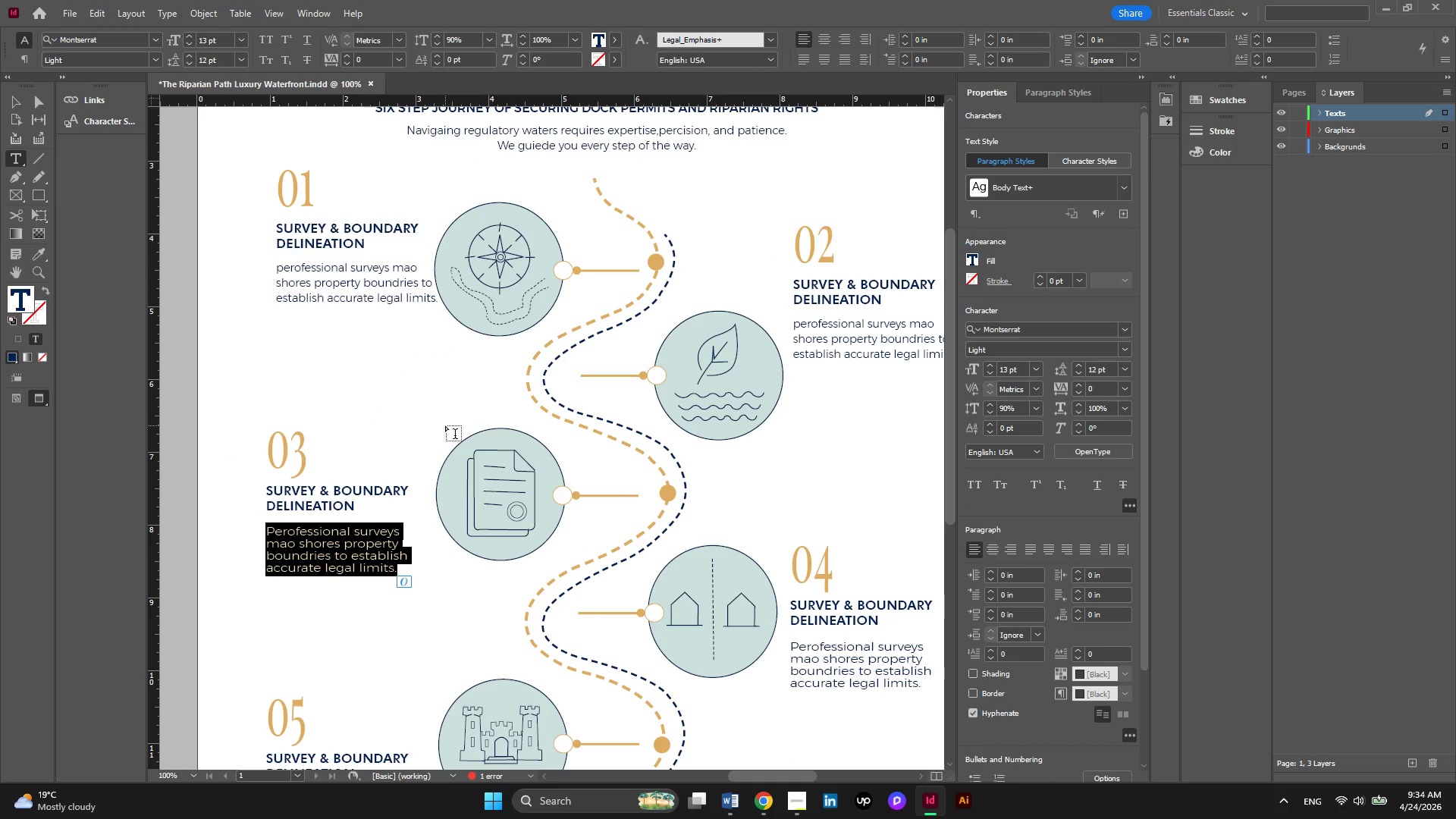 
hold_key(key=ControlLeft, duration=0.38)
scroll: coordinate [445, 425], scroll_direction: down, amount: 2.0
 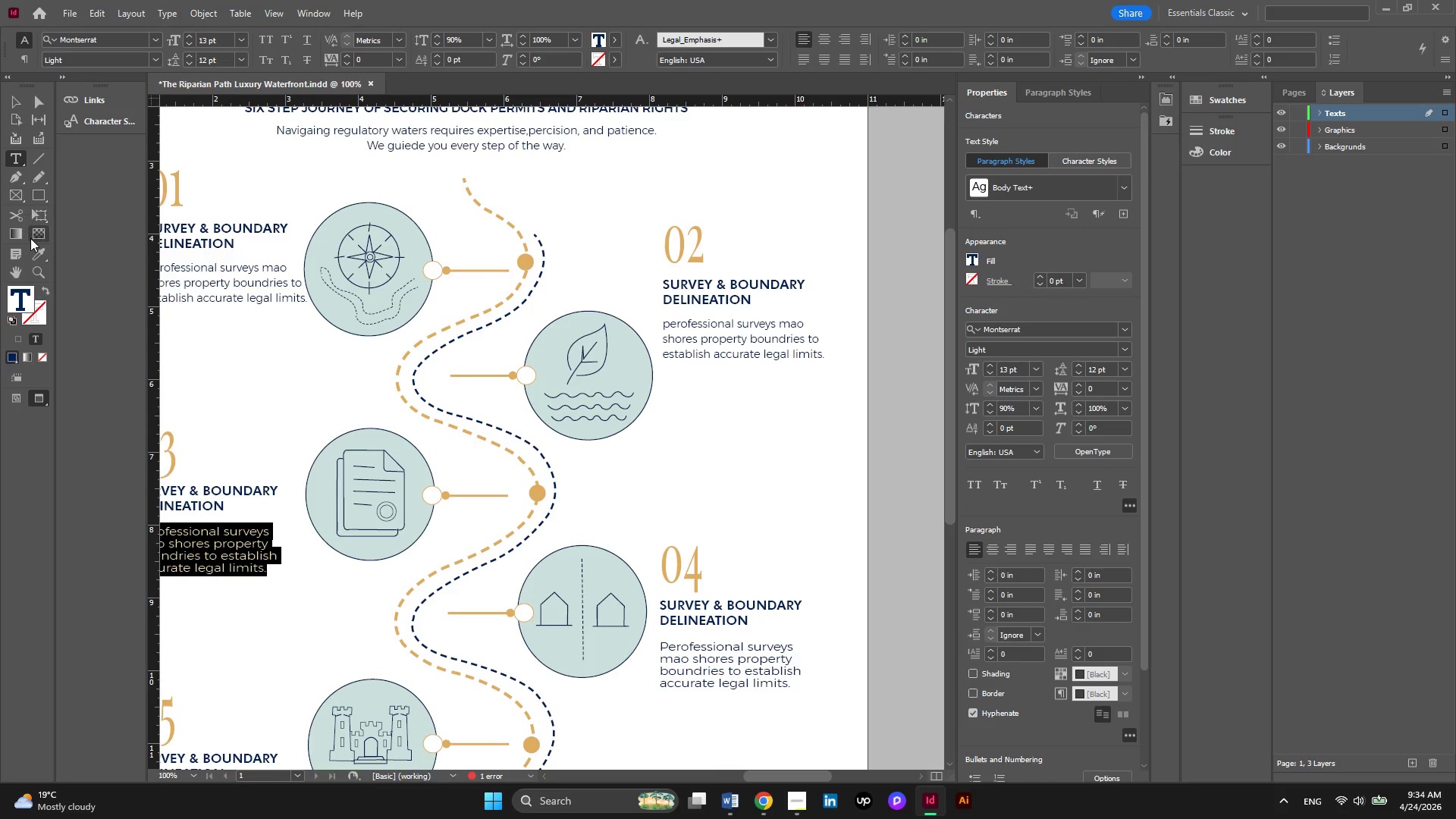 
left_click([35, 251])
 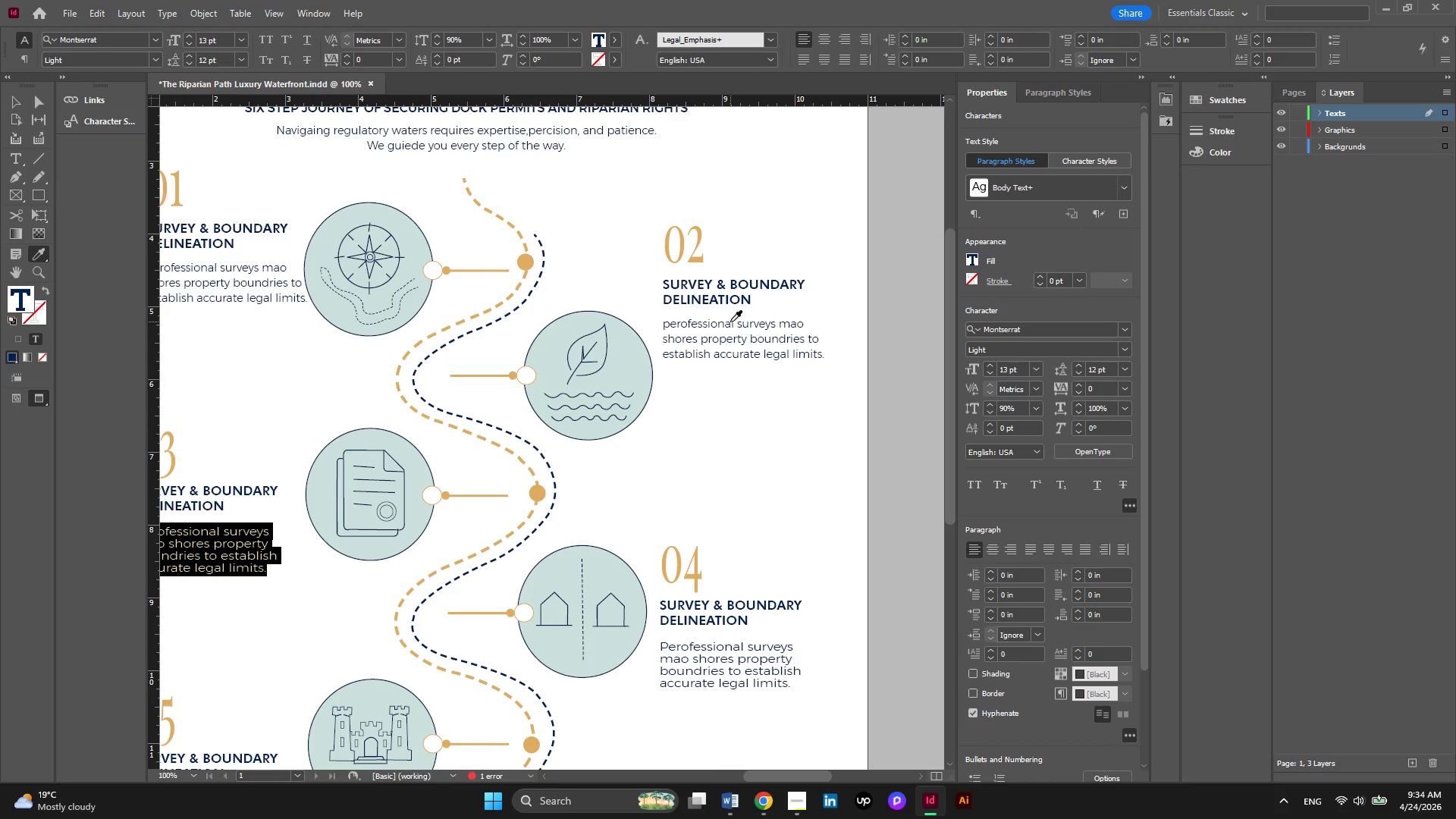 
left_click([730, 323])
 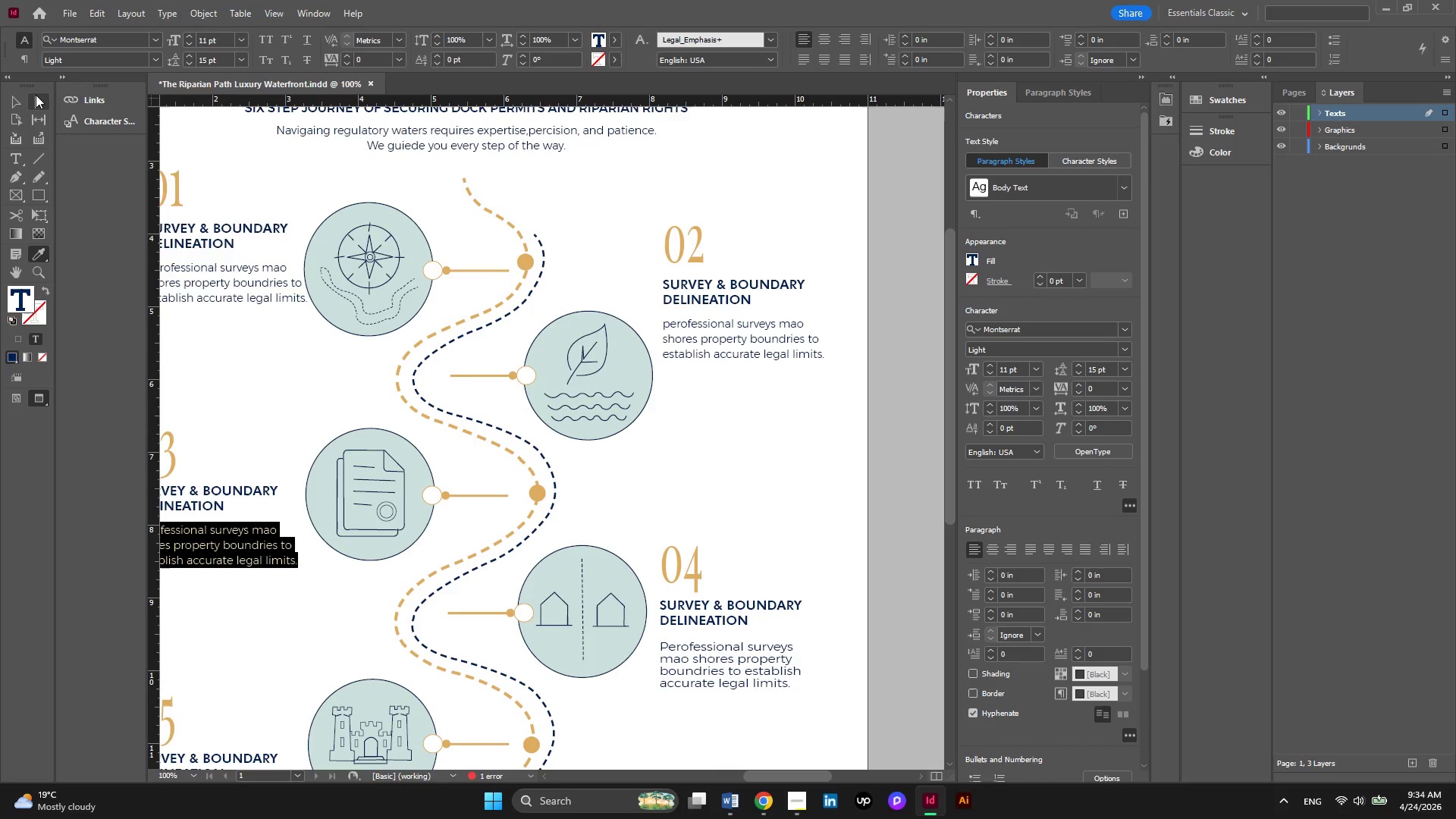 
left_click([15, 102])
 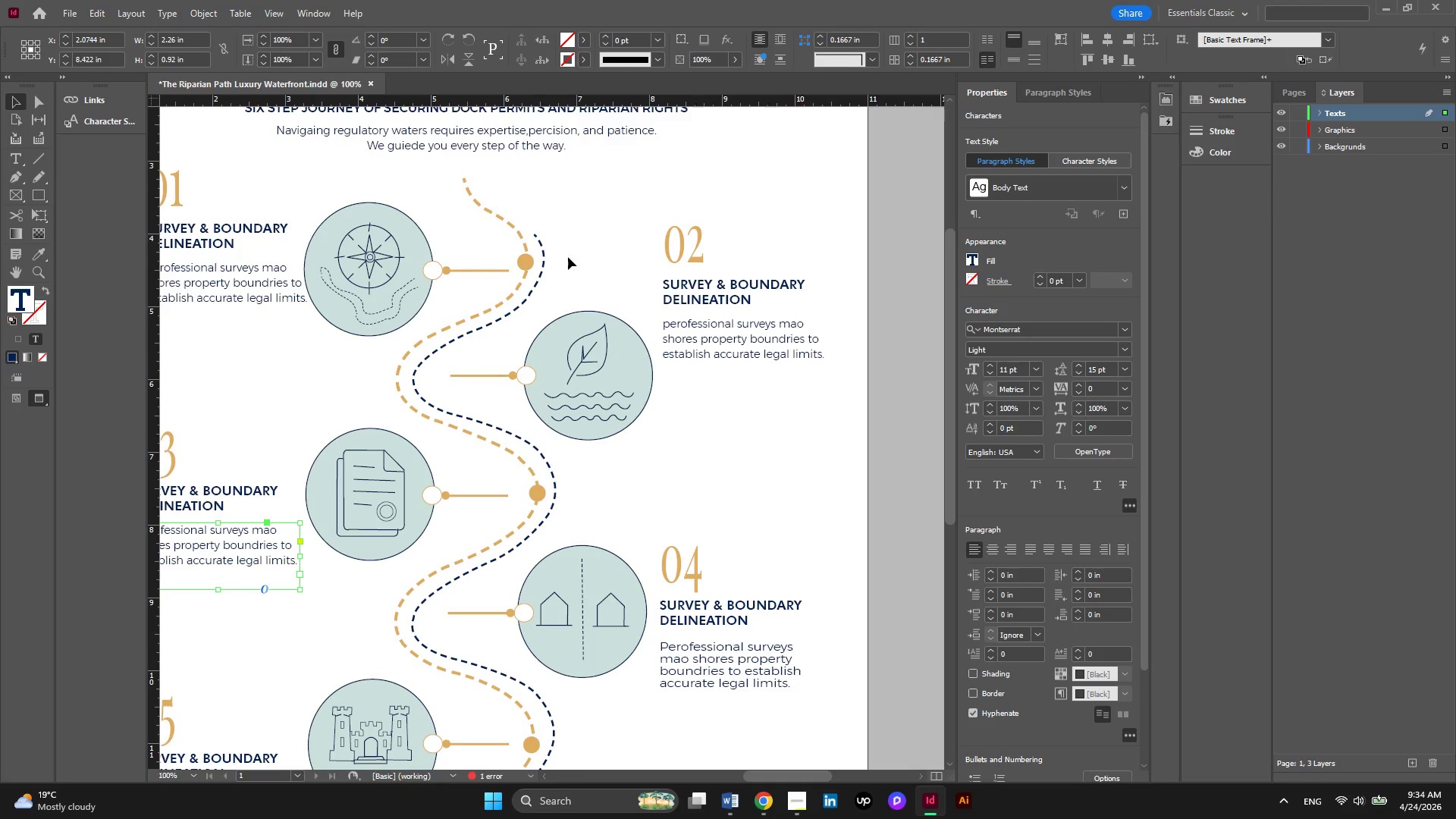 
hold_key(key=ControlLeft, duration=0.52)
 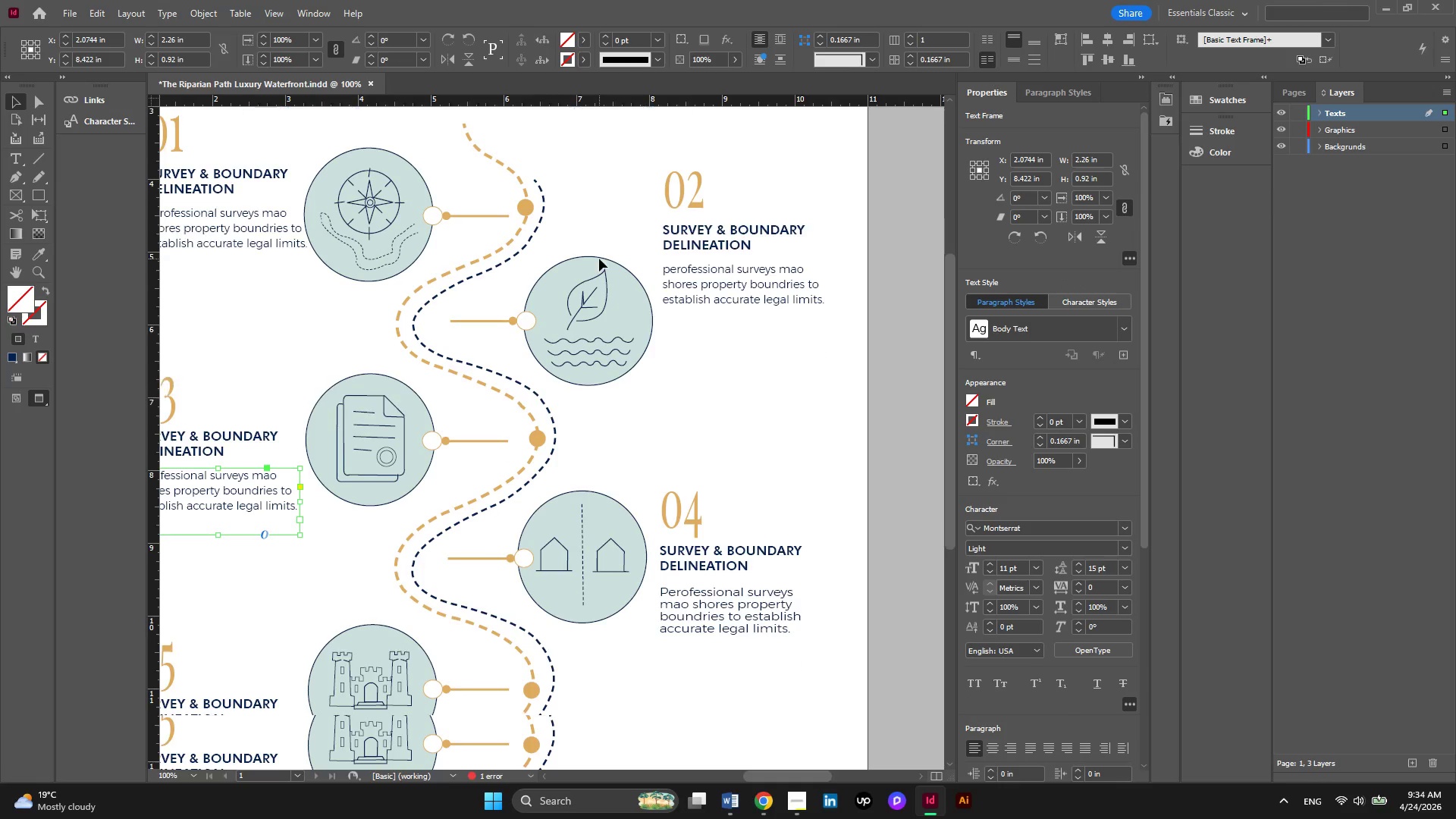 
scroll: coordinate [599, 259], scroll_direction: down, amount: 3.0
 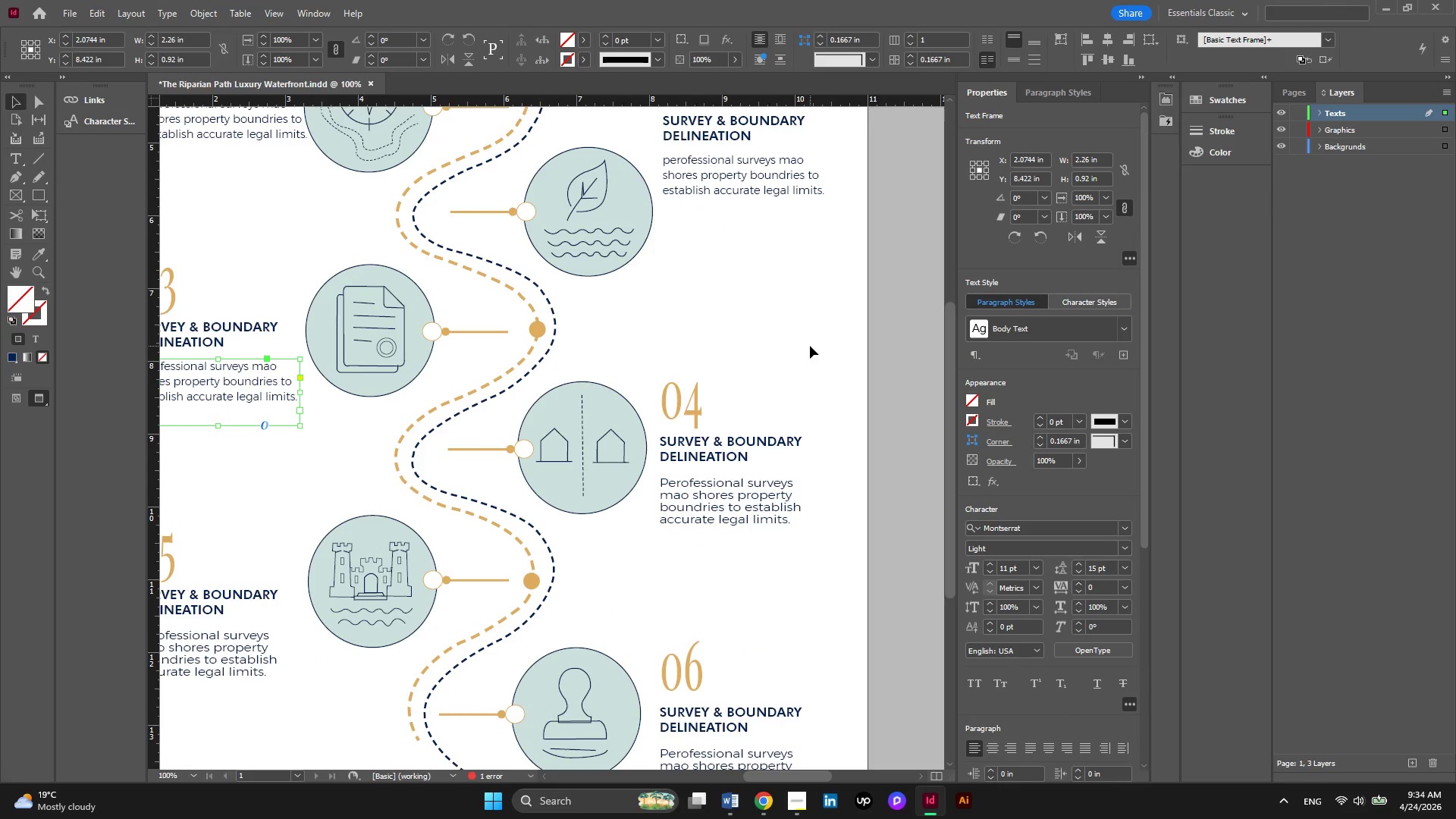 
wait(12.23)
 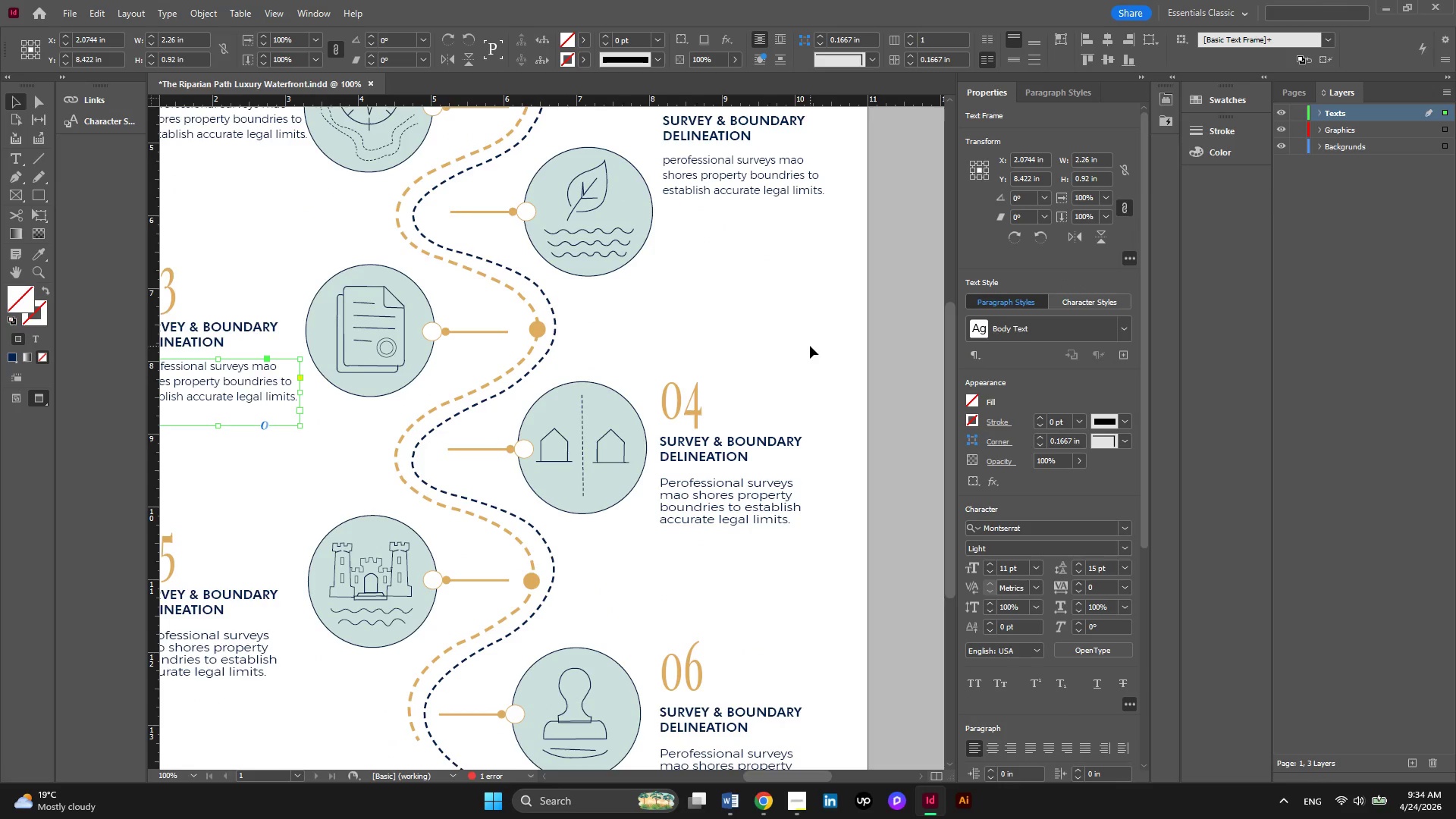 
scroll: coordinate [814, 320], scroll_direction: up, amount: 2.0
 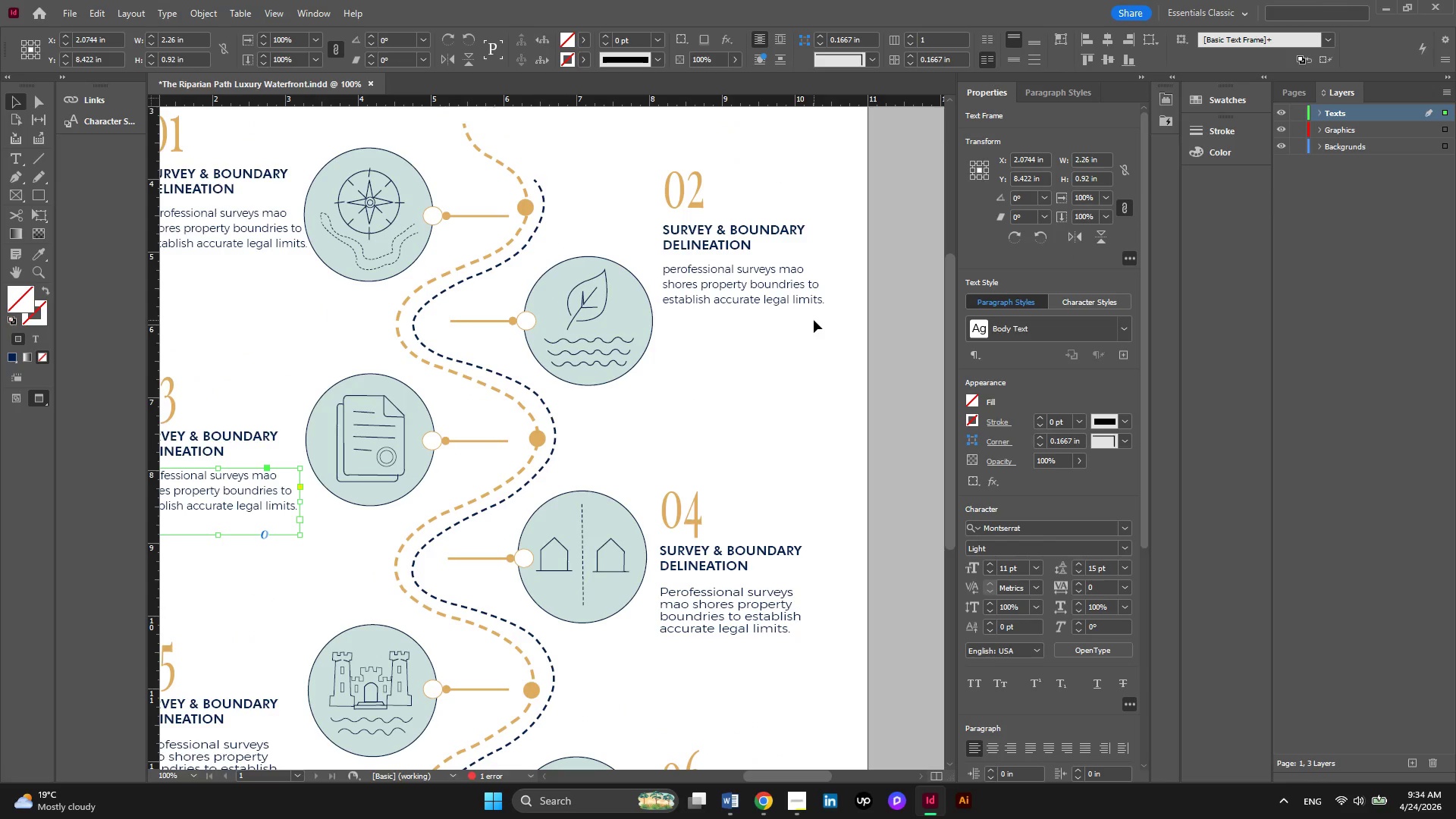 
scroll: coordinate [814, 320], scroll_direction: down, amount: 2.0
 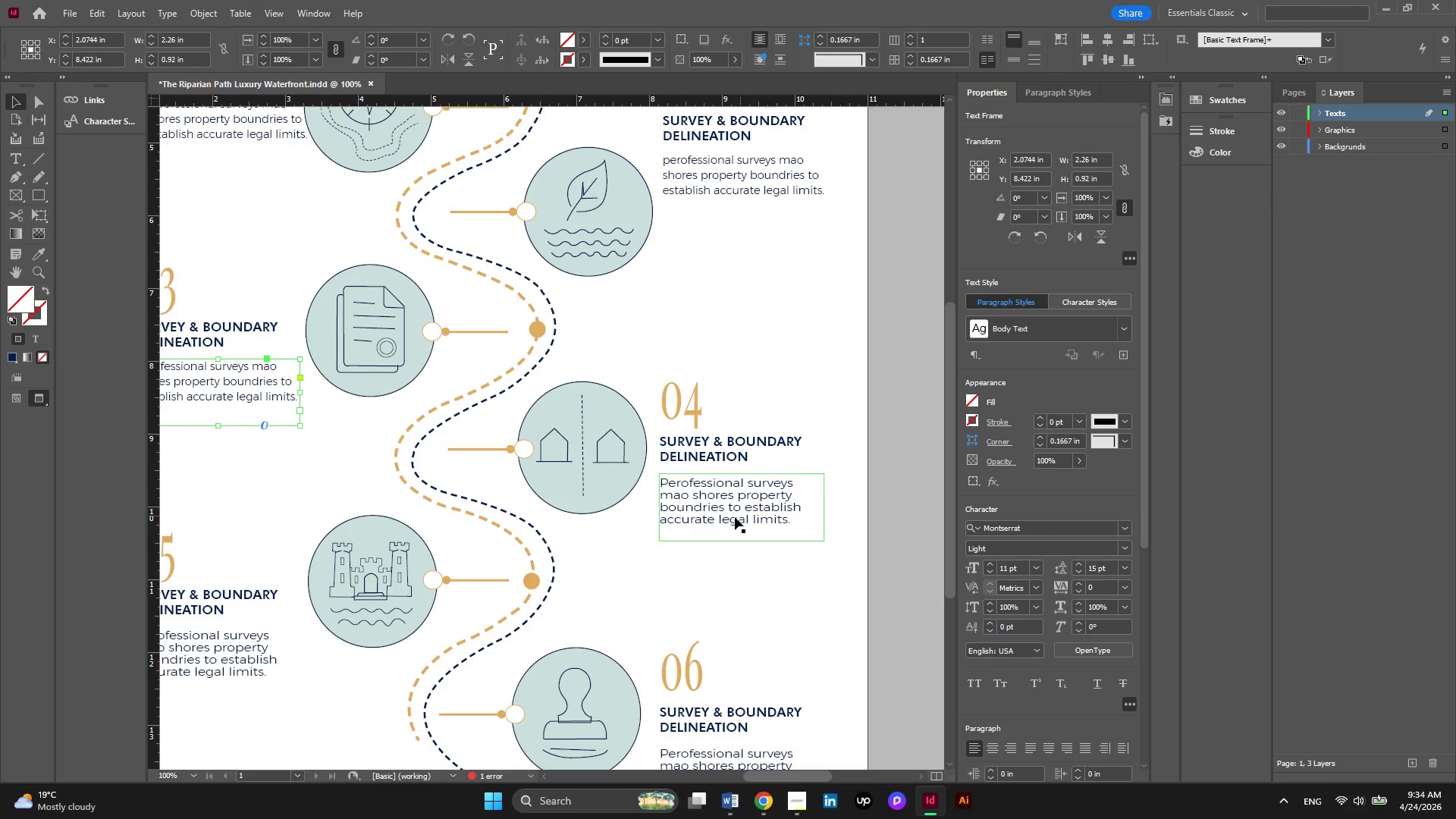 
left_click([735, 517])
 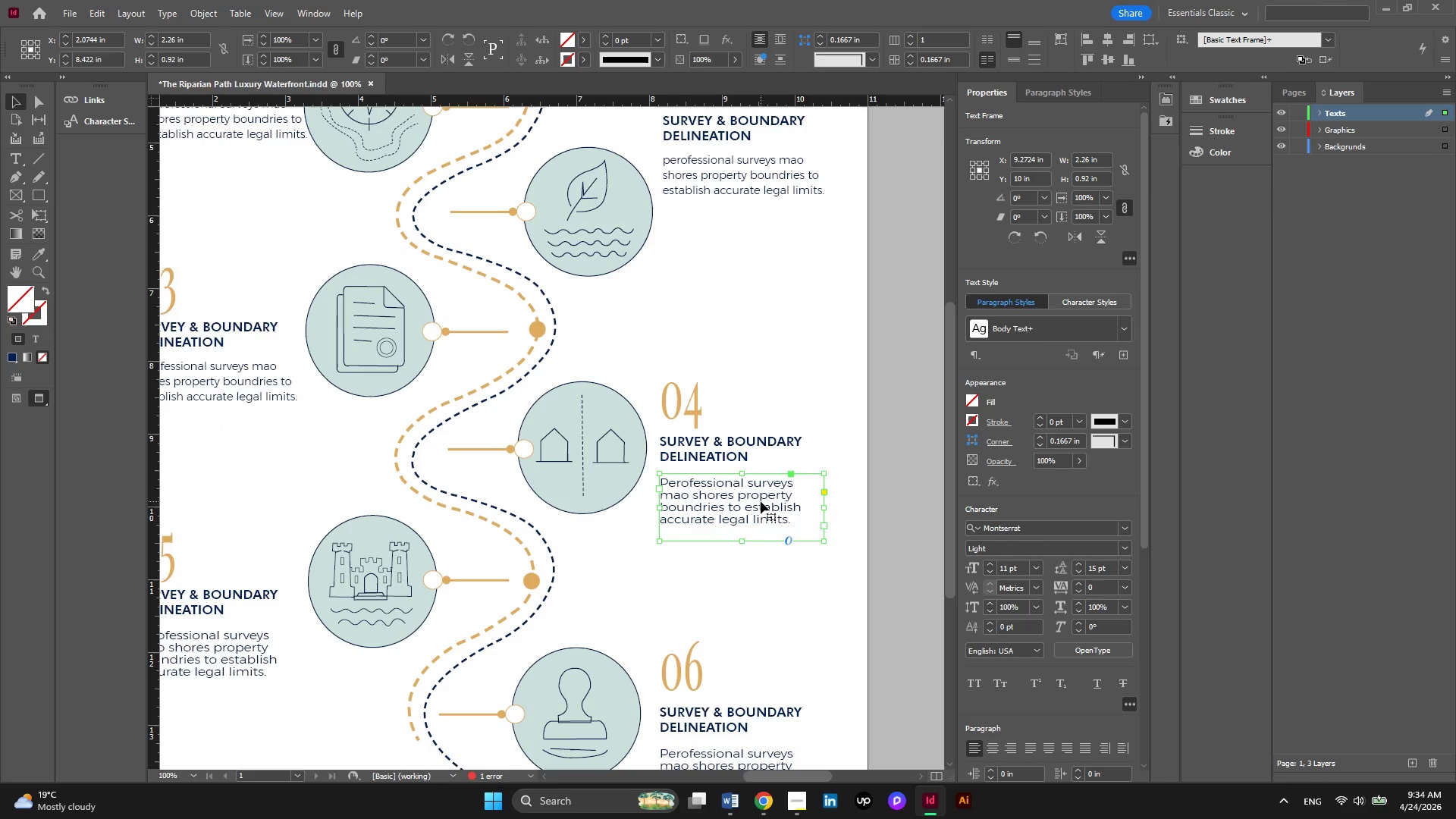 
double_click([761, 501])
 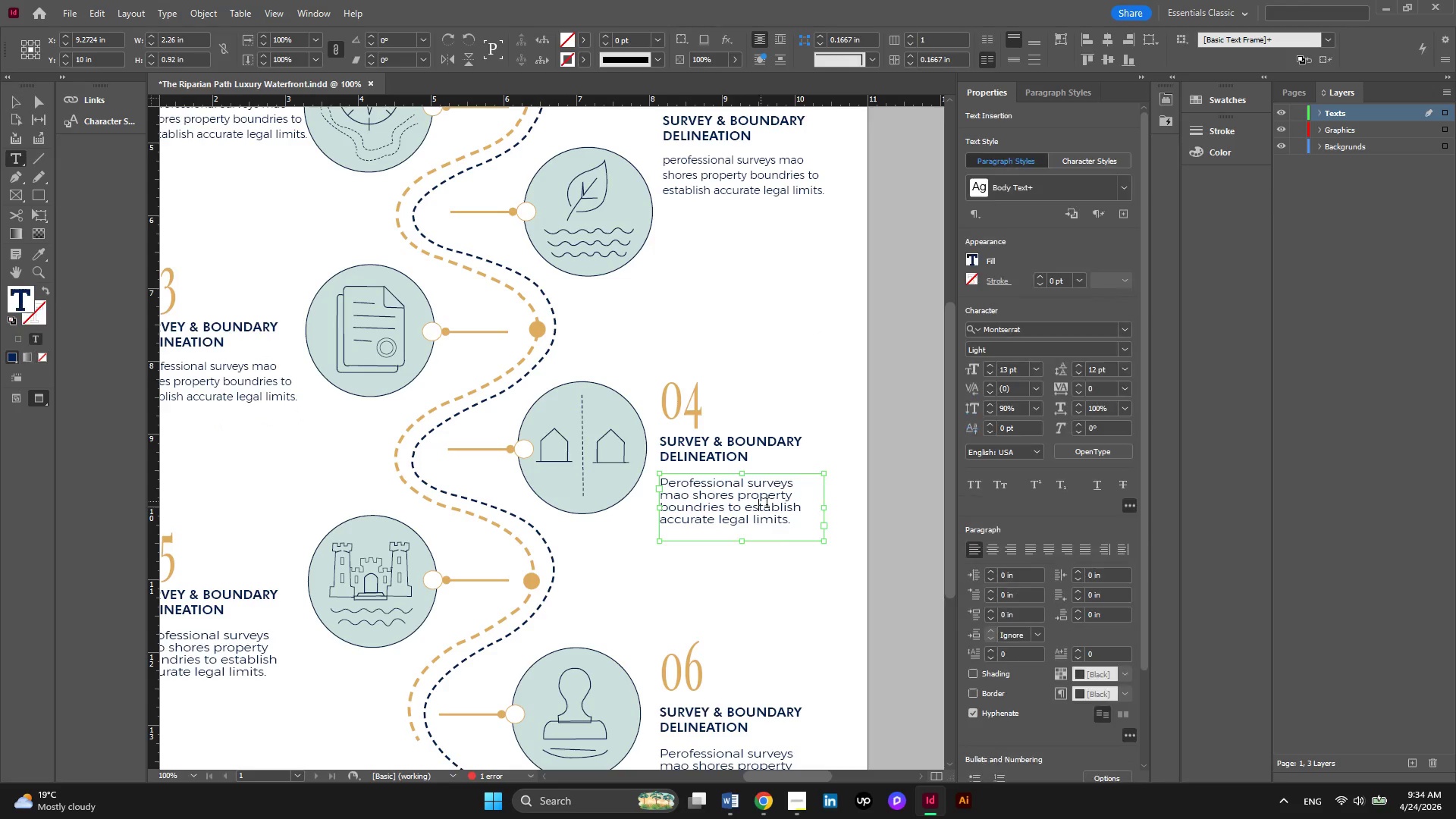 
key(Control+ControlLeft)
 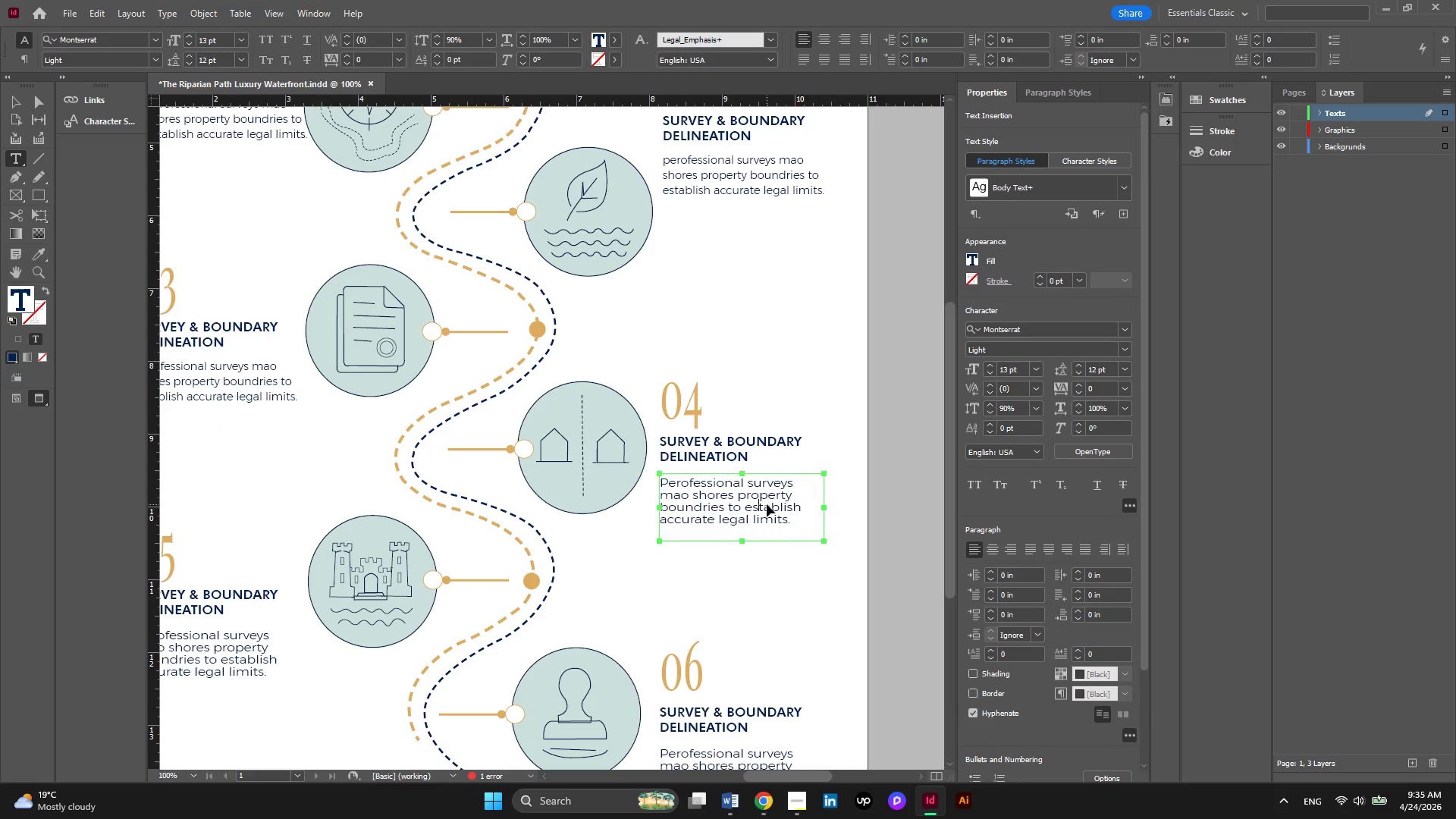 
key(Control+A)
 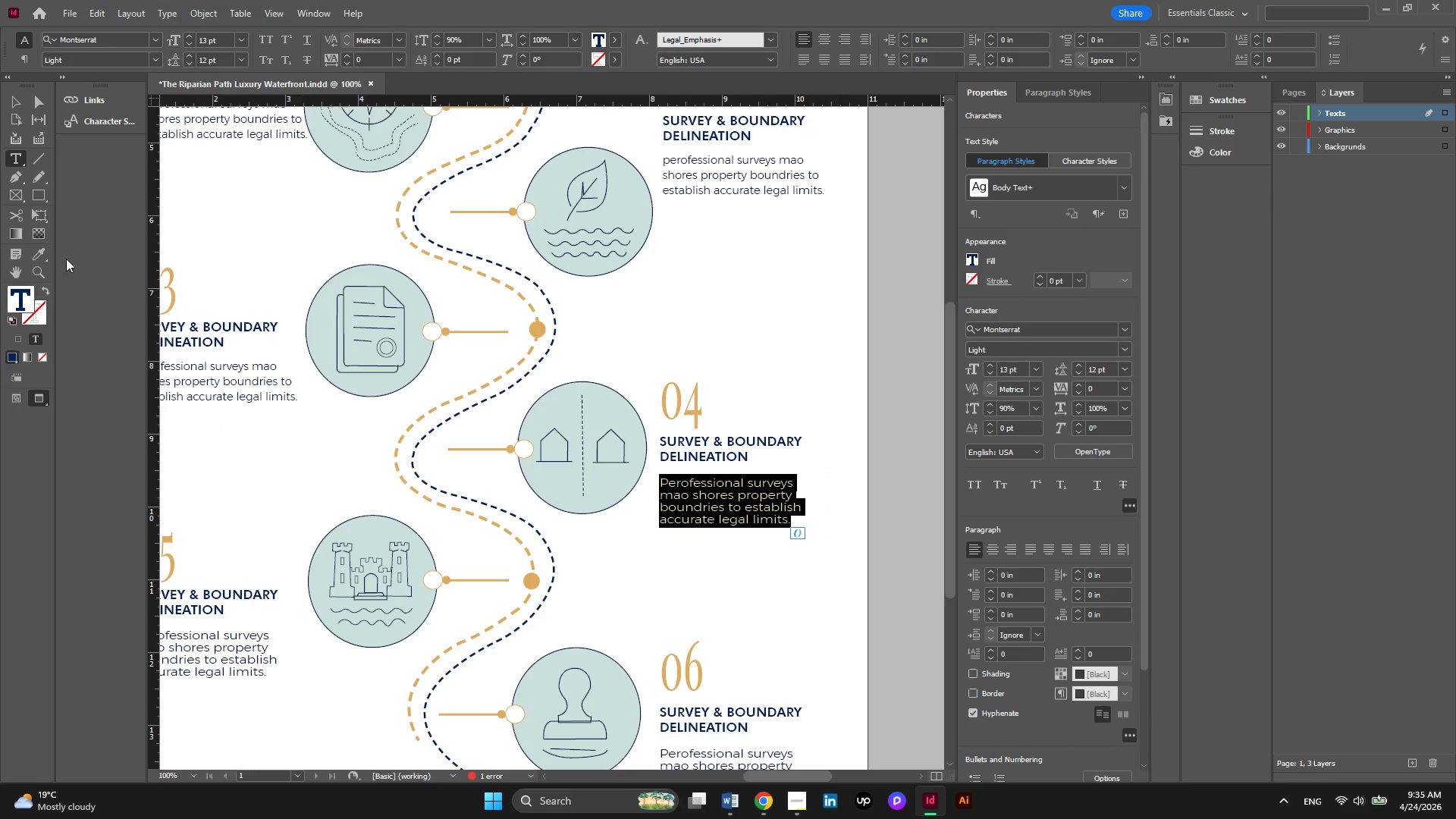 
left_click([40, 249])
 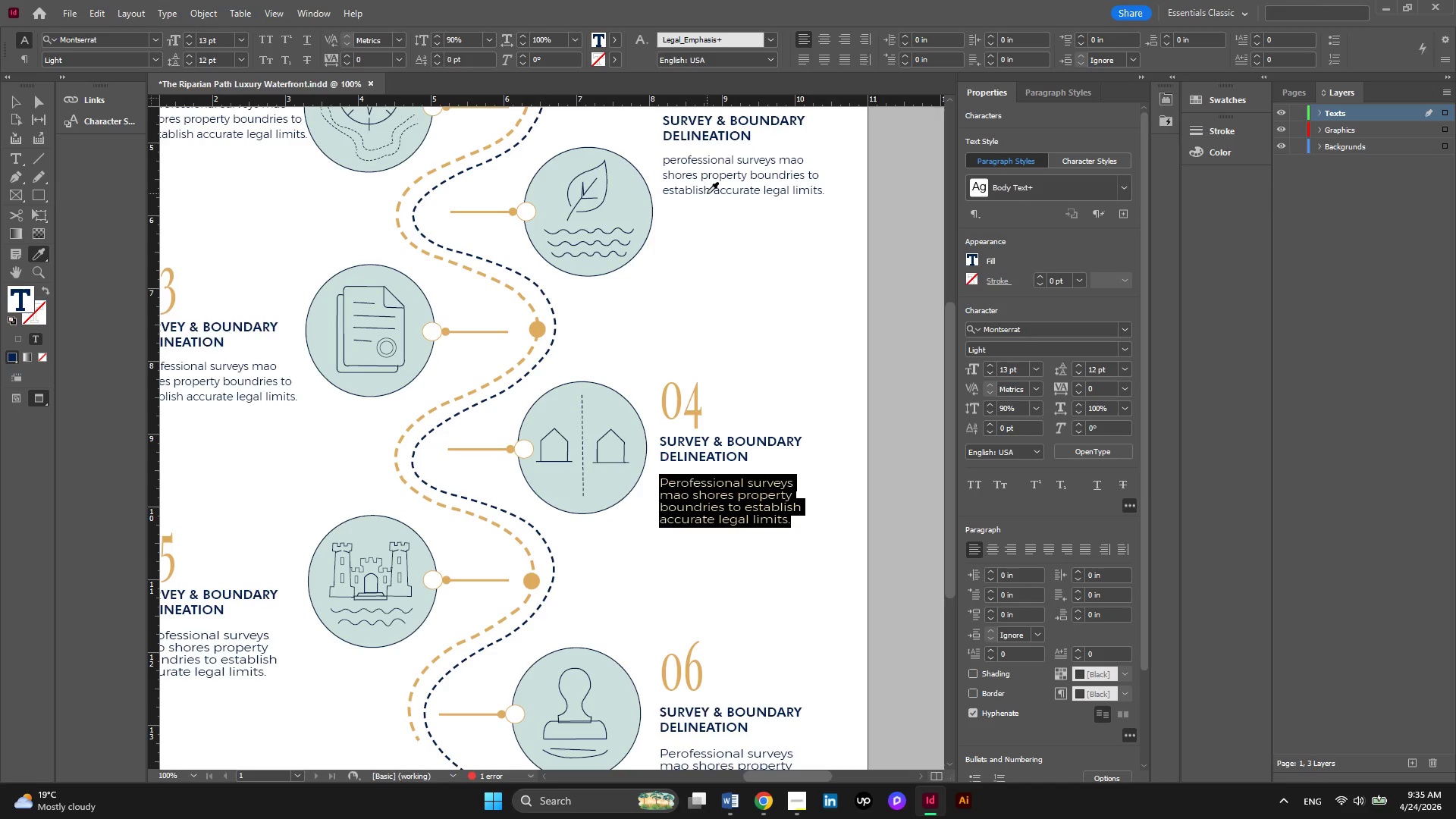 
left_click([709, 190])
 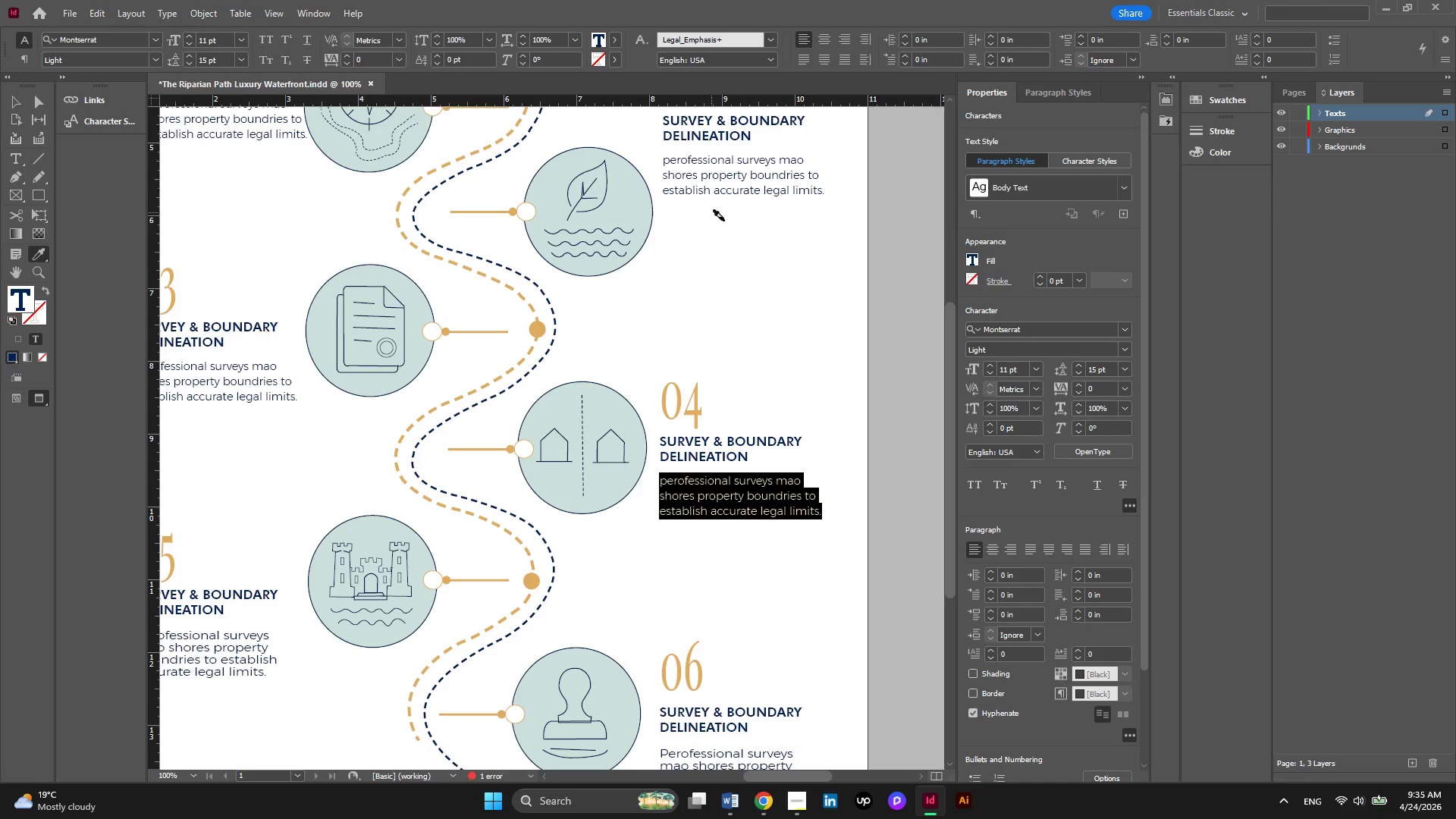 
scroll: coordinate [762, 224], scroll_direction: down, amount: 3.0
 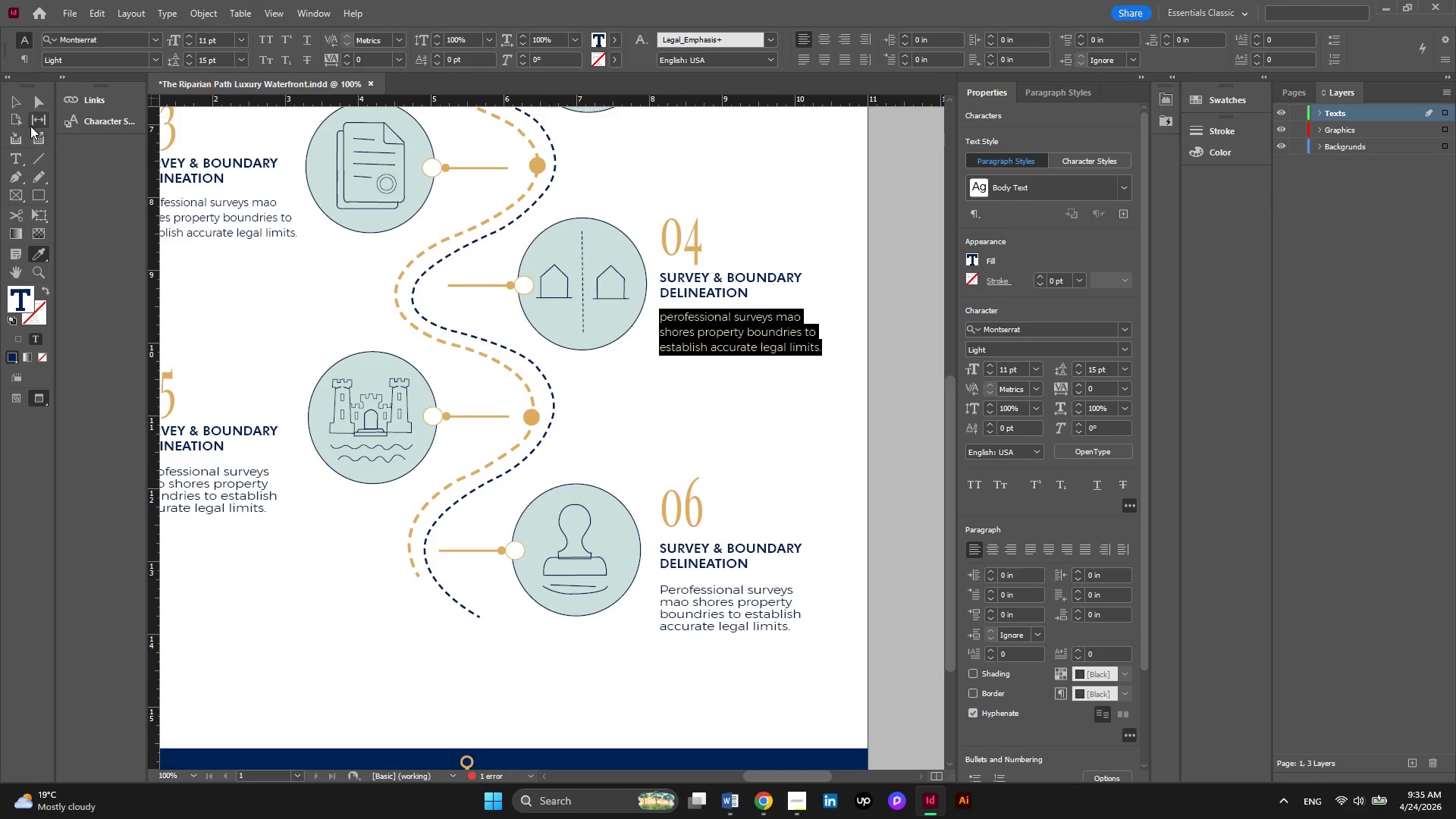 
left_click([14, 102])
 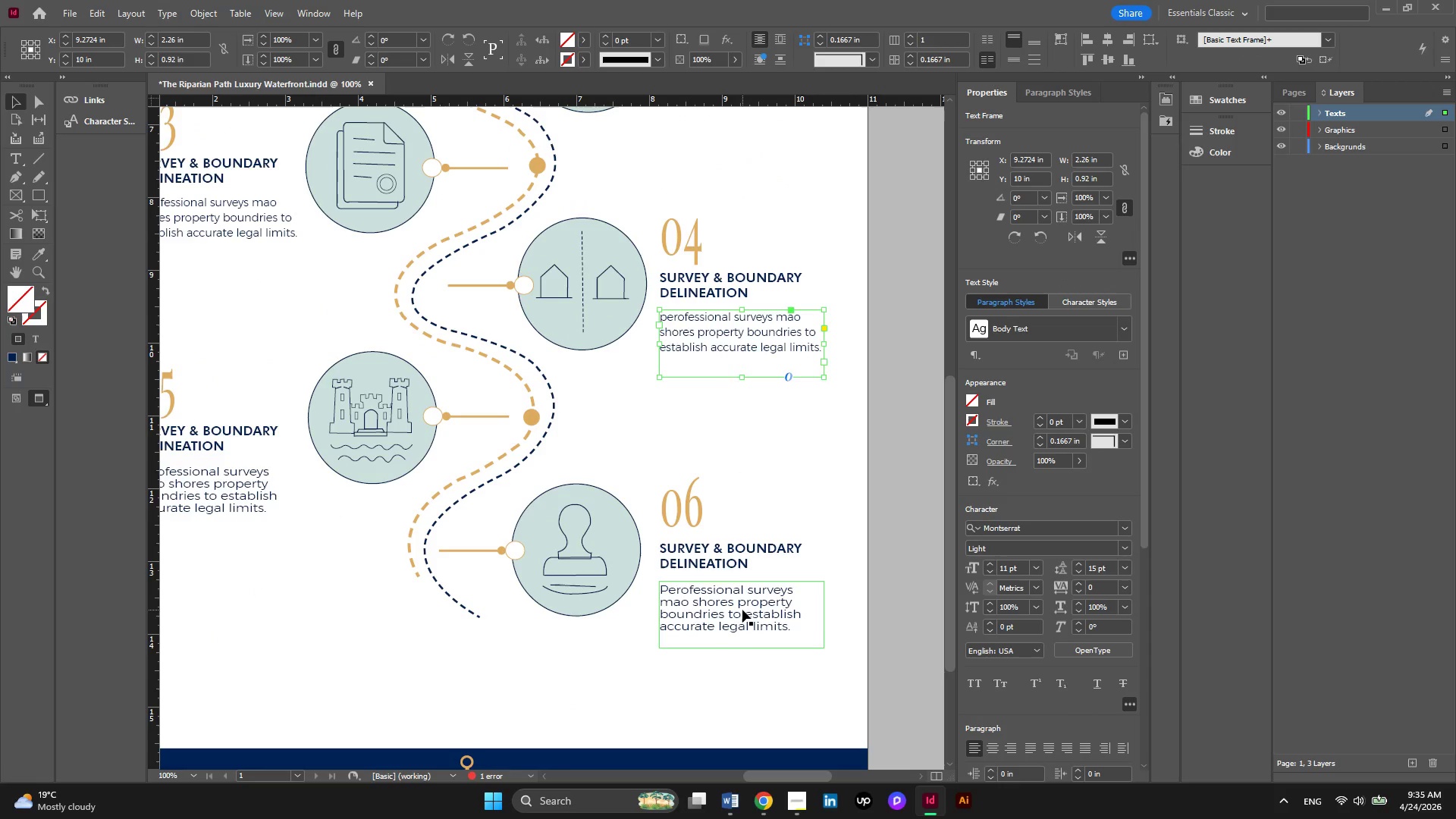 
double_click([742, 610])
 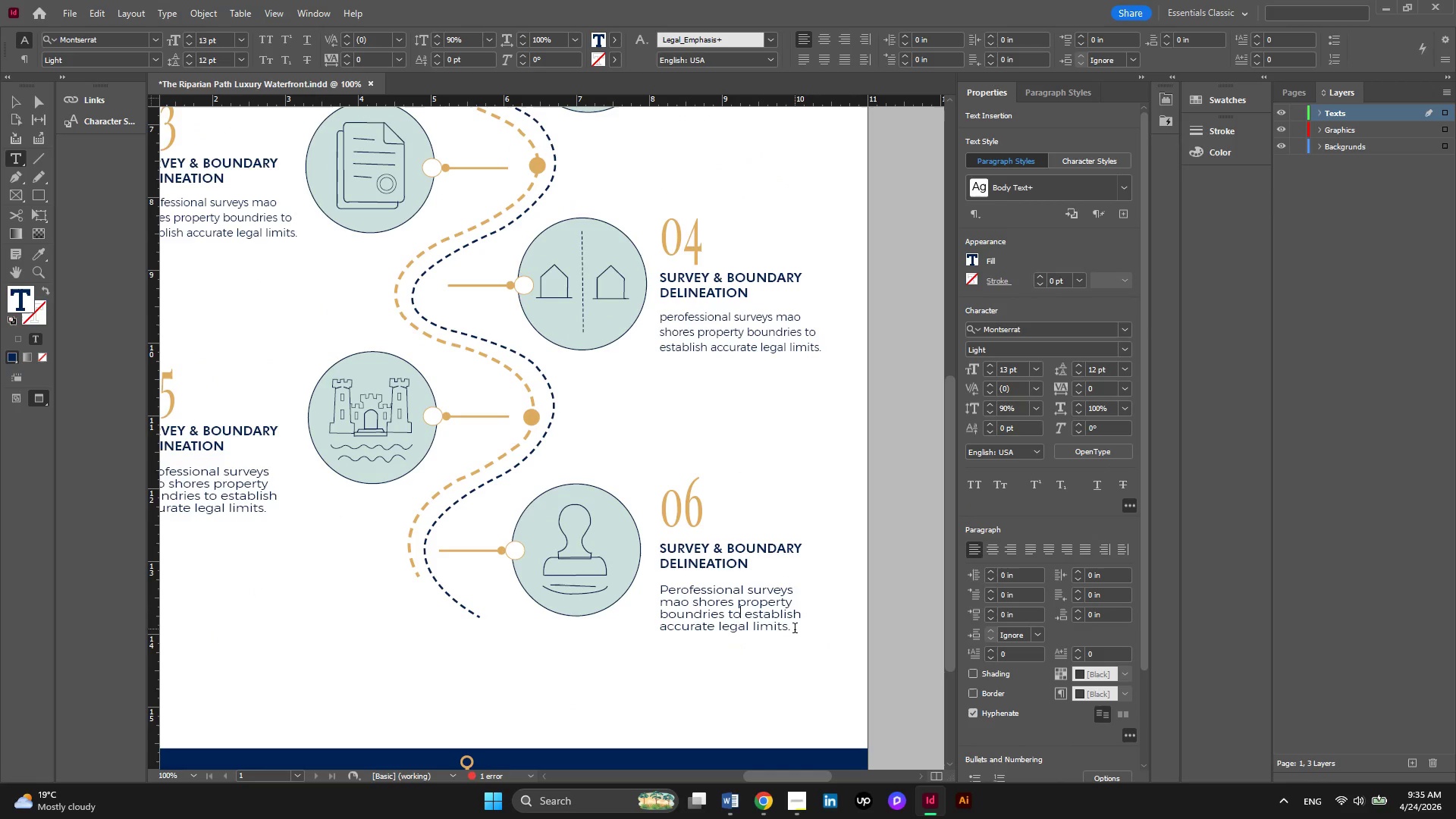 
left_click_drag(start_coordinate=[795, 629], to_coordinate=[665, 579])
 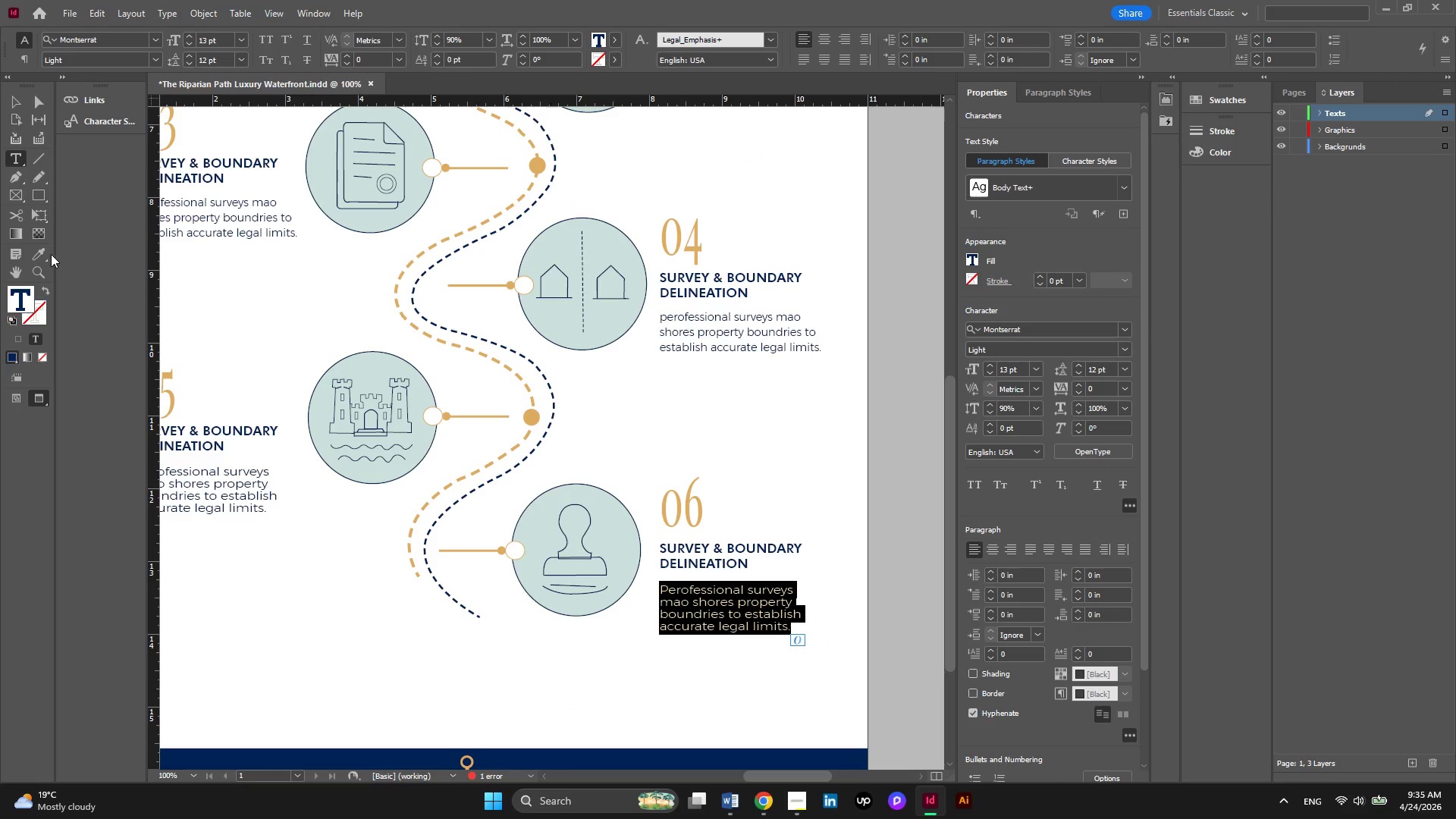 
left_click([33, 254])
 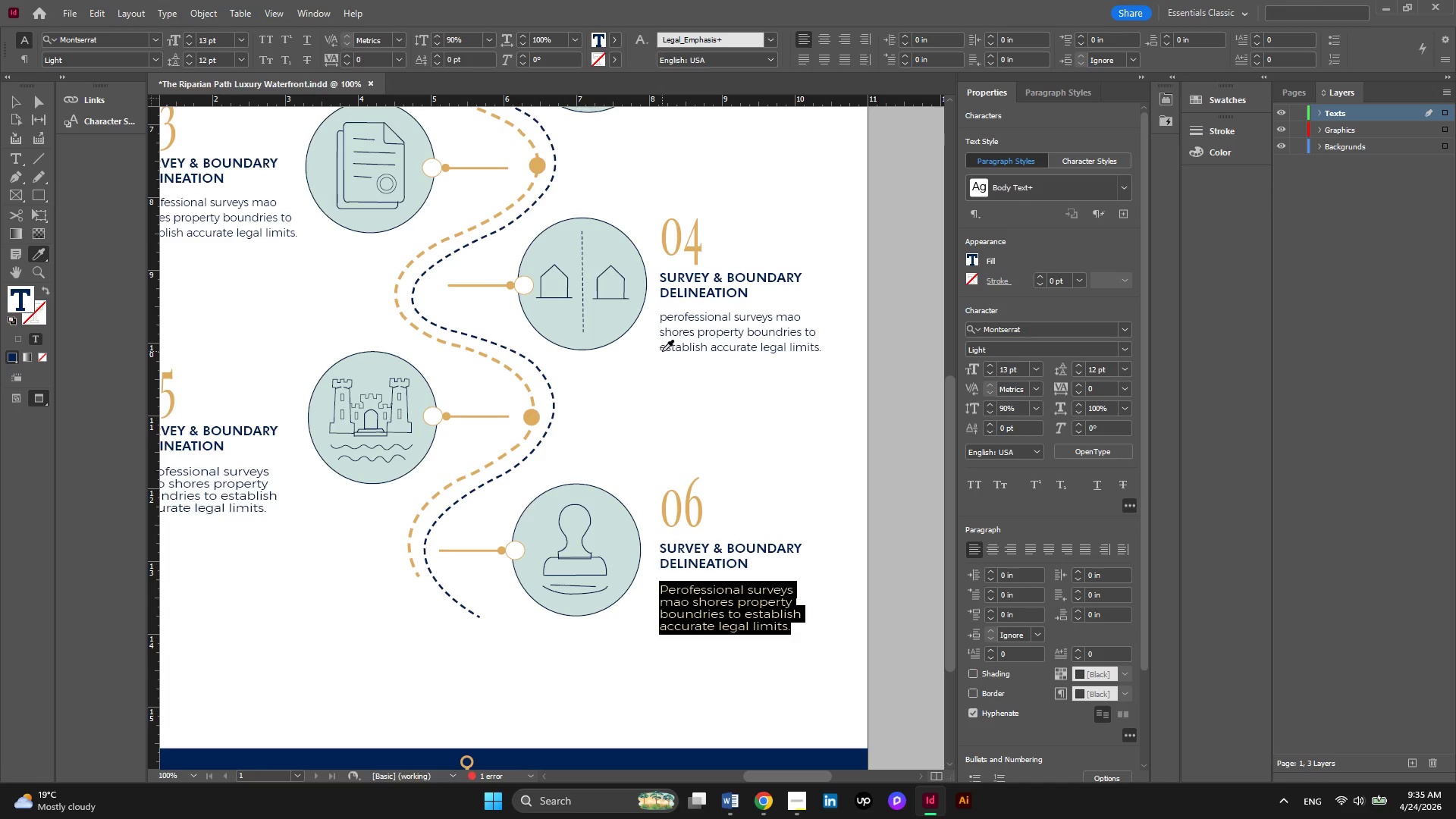 
left_click([662, 351])
 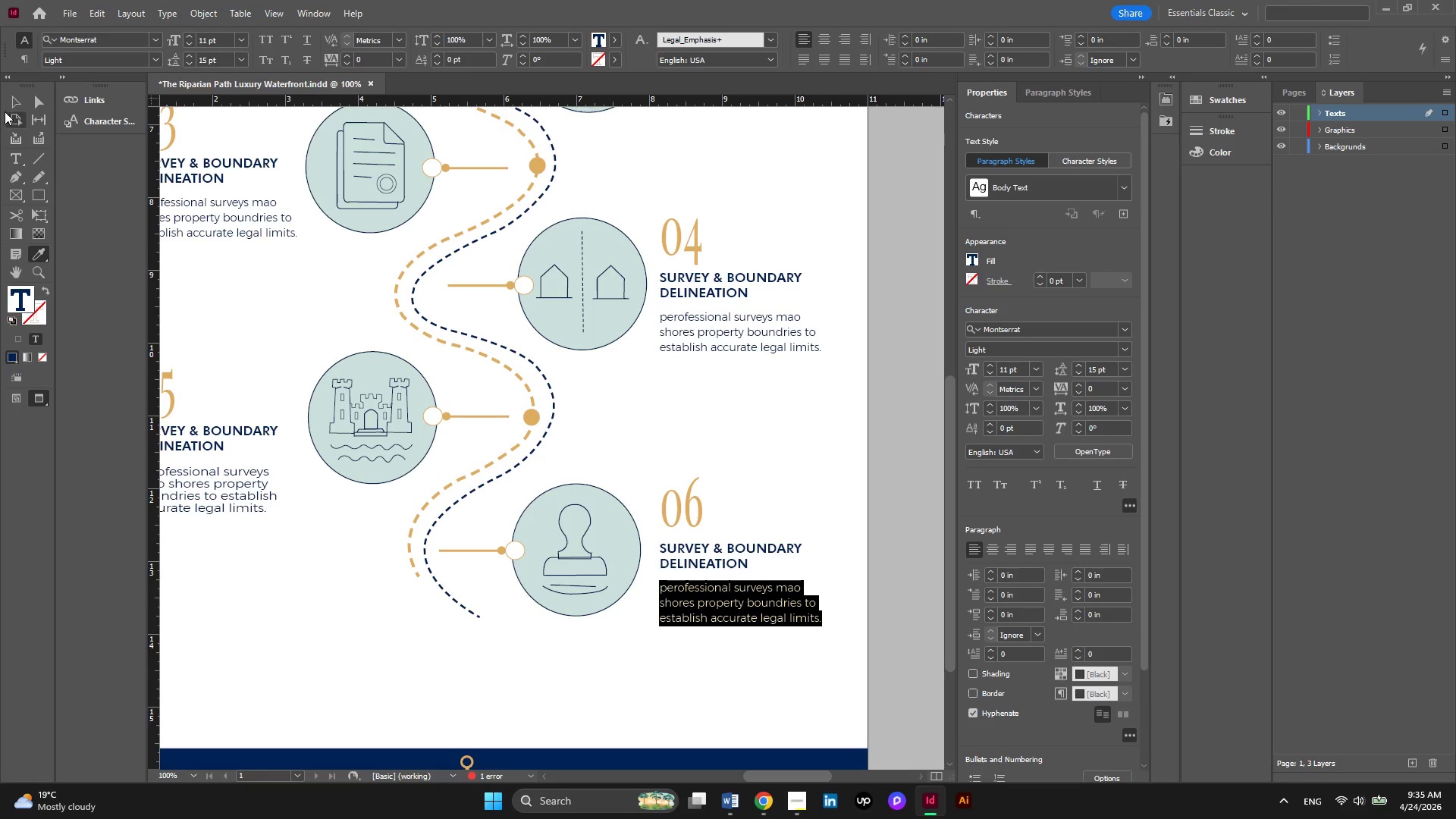 
left_click([11, 106])
 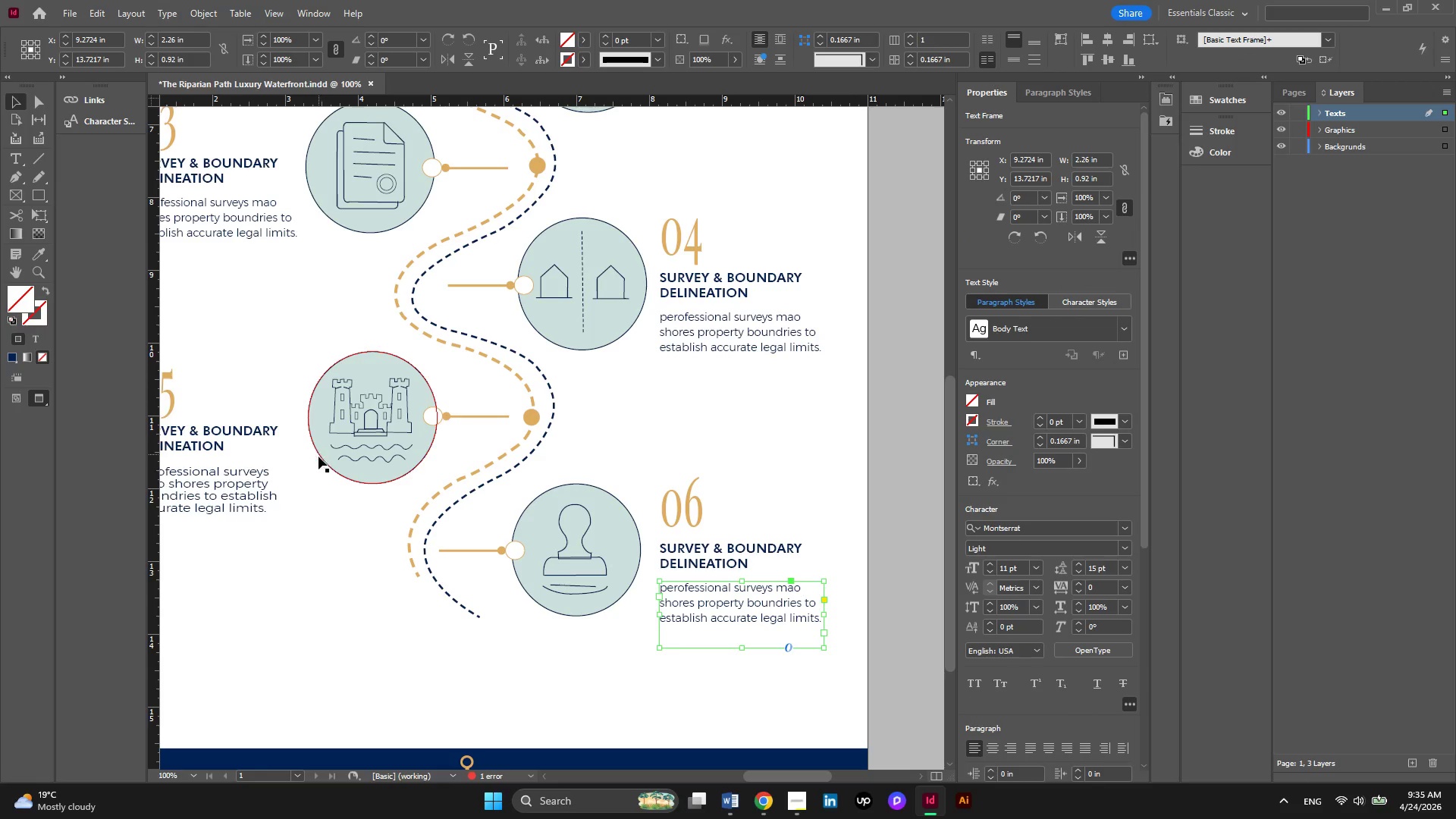 
hold_key(key=ControlLeft, duration=0.58)
scroll: coordinate [318, 457], scroll_direction: up, amount: 3.0
 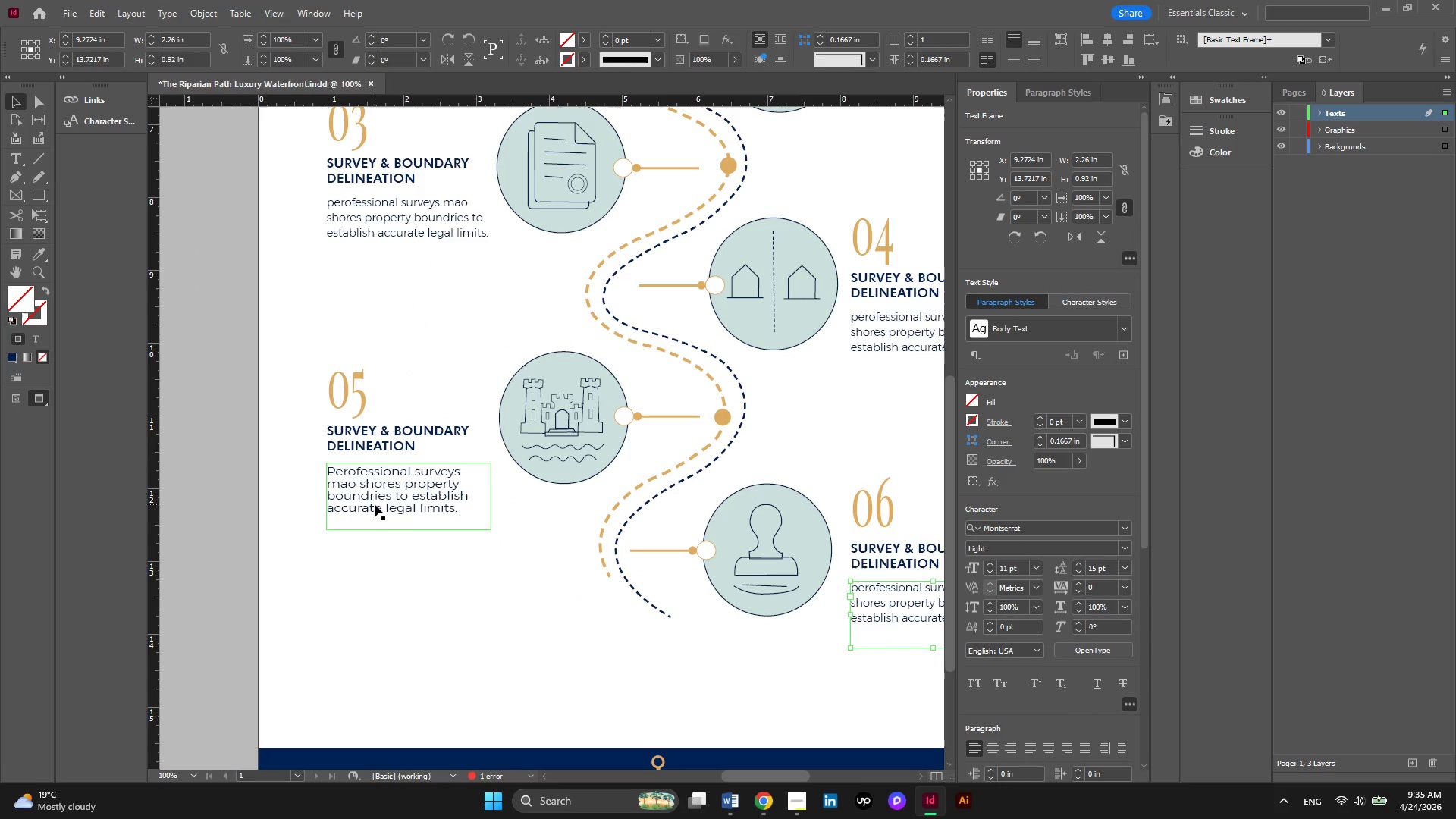 
double_click([375, 504])
 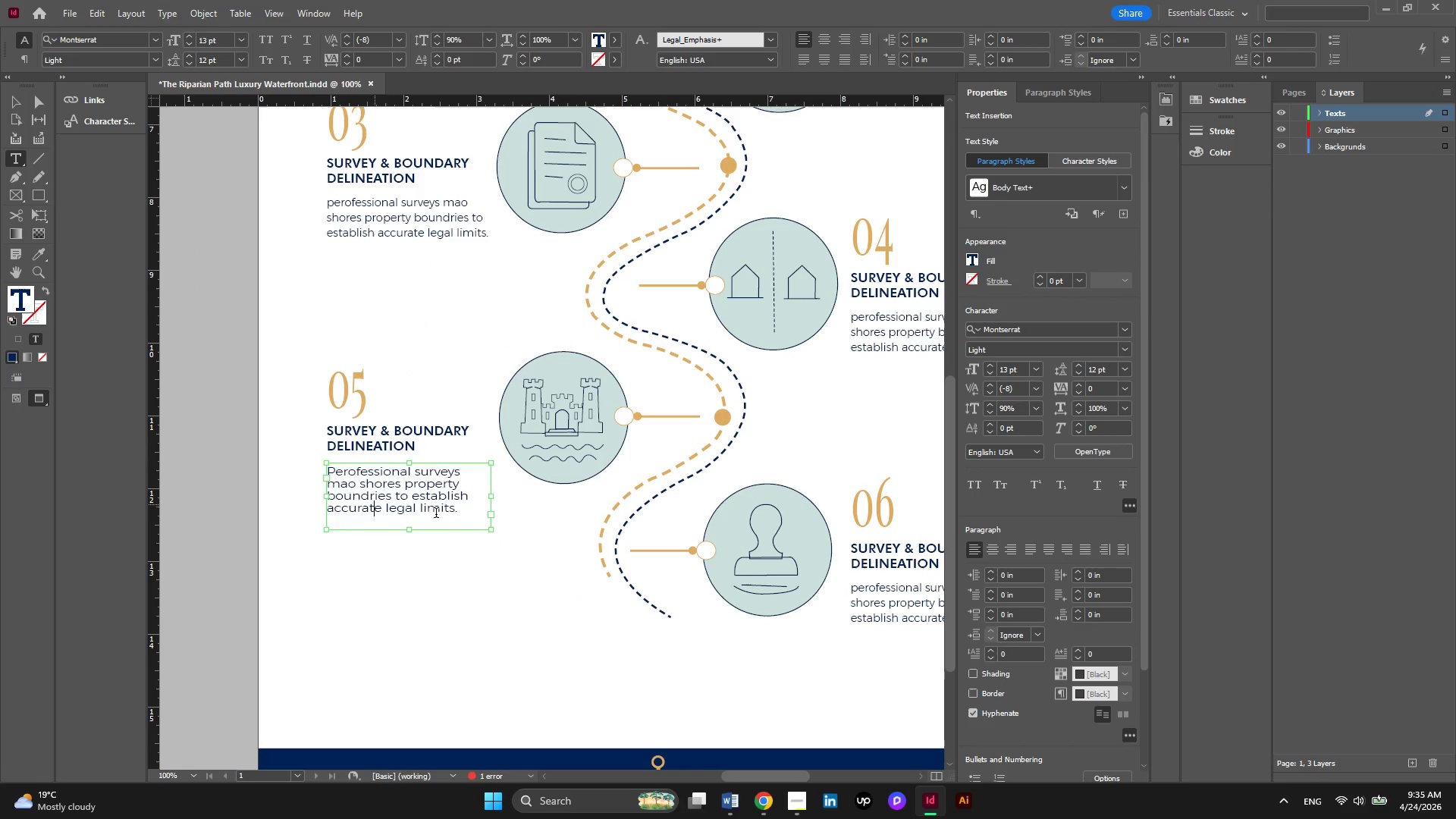 
key(Control+ControlLeft)
 